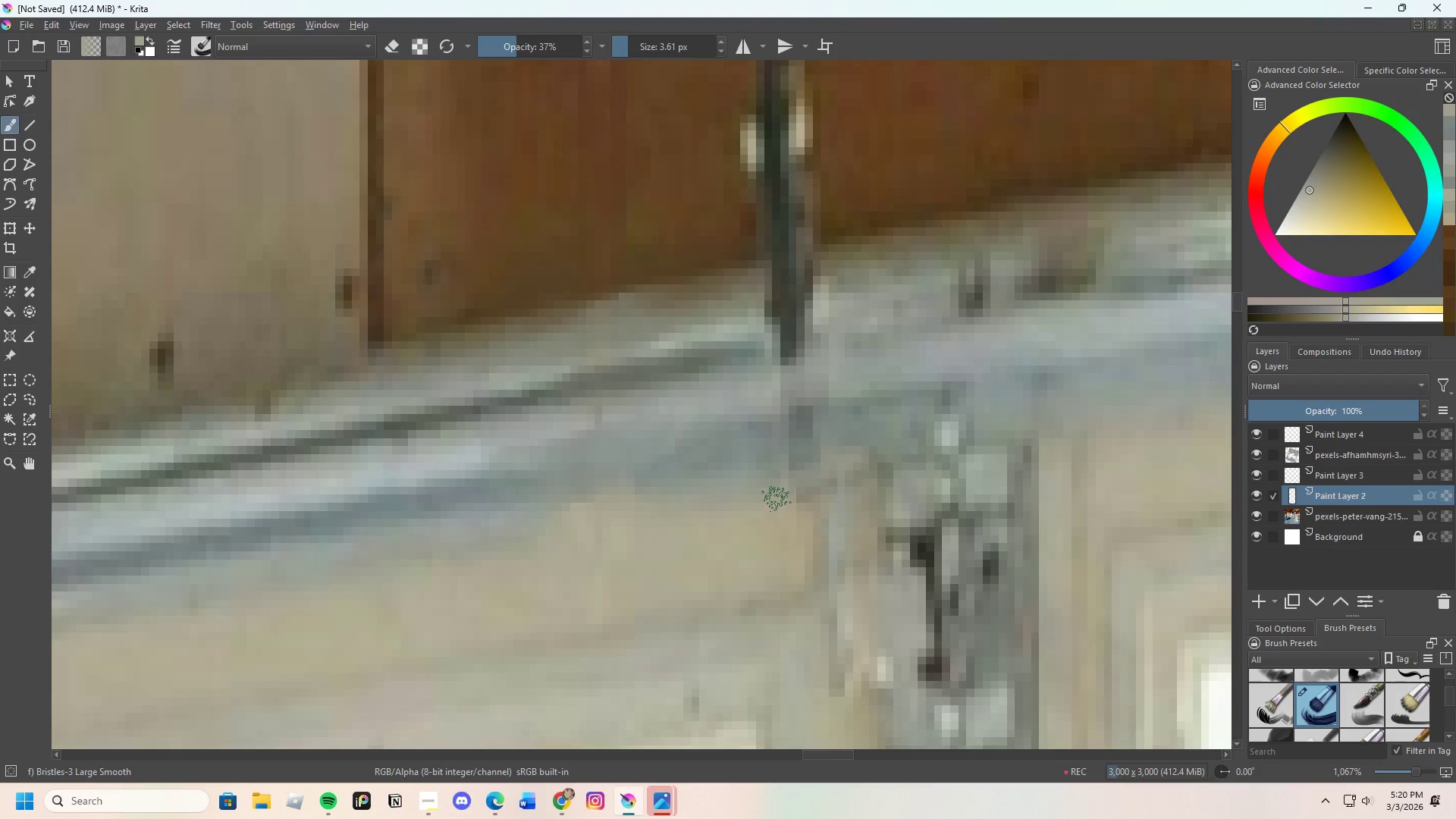 
left_click_drag(start_coordinate=[777, 499], to_coordinate=[861, 472])
 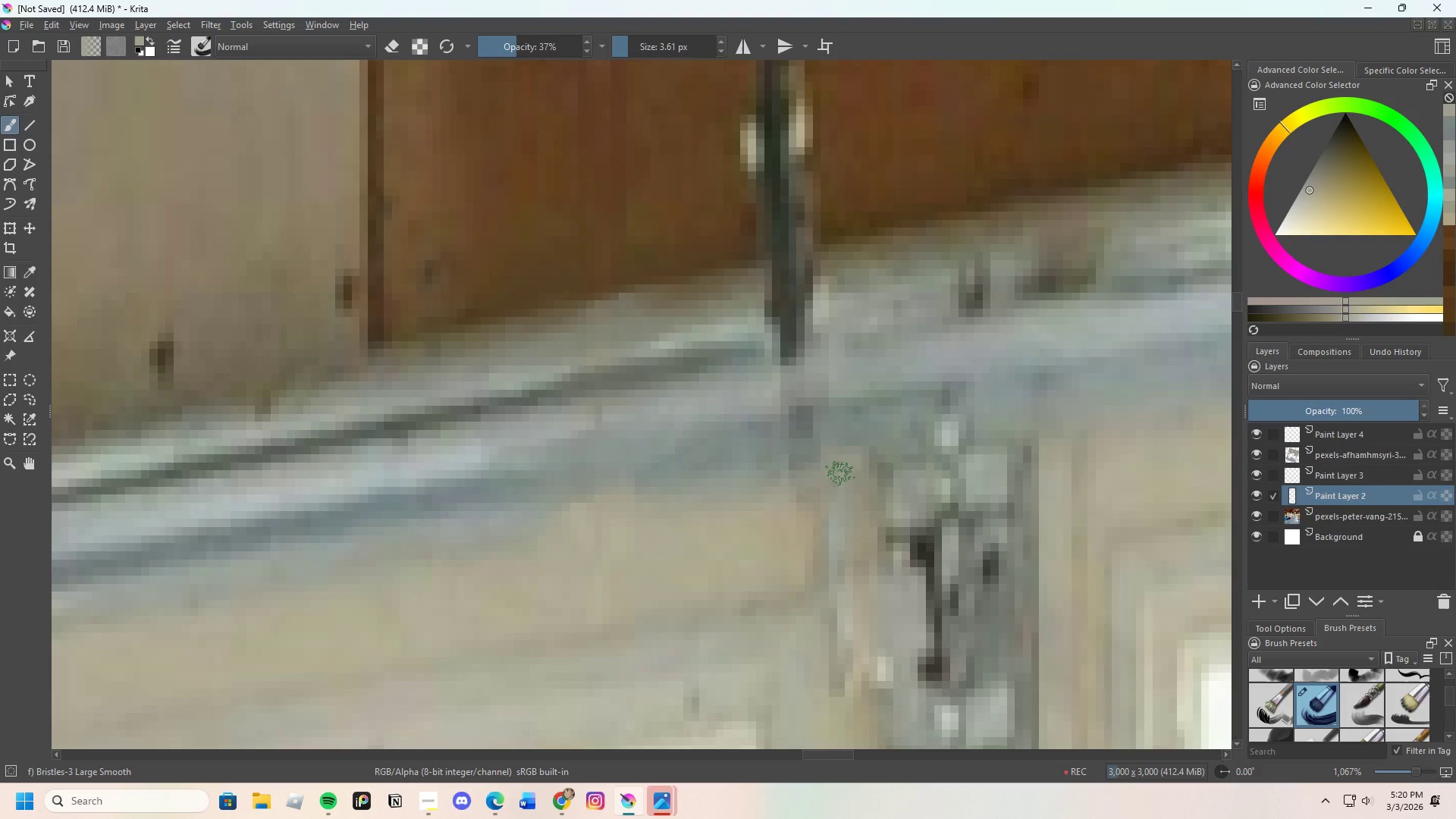 
hold_key(key=ControlLeft, duration=0.42)
left_click([769, 463])
 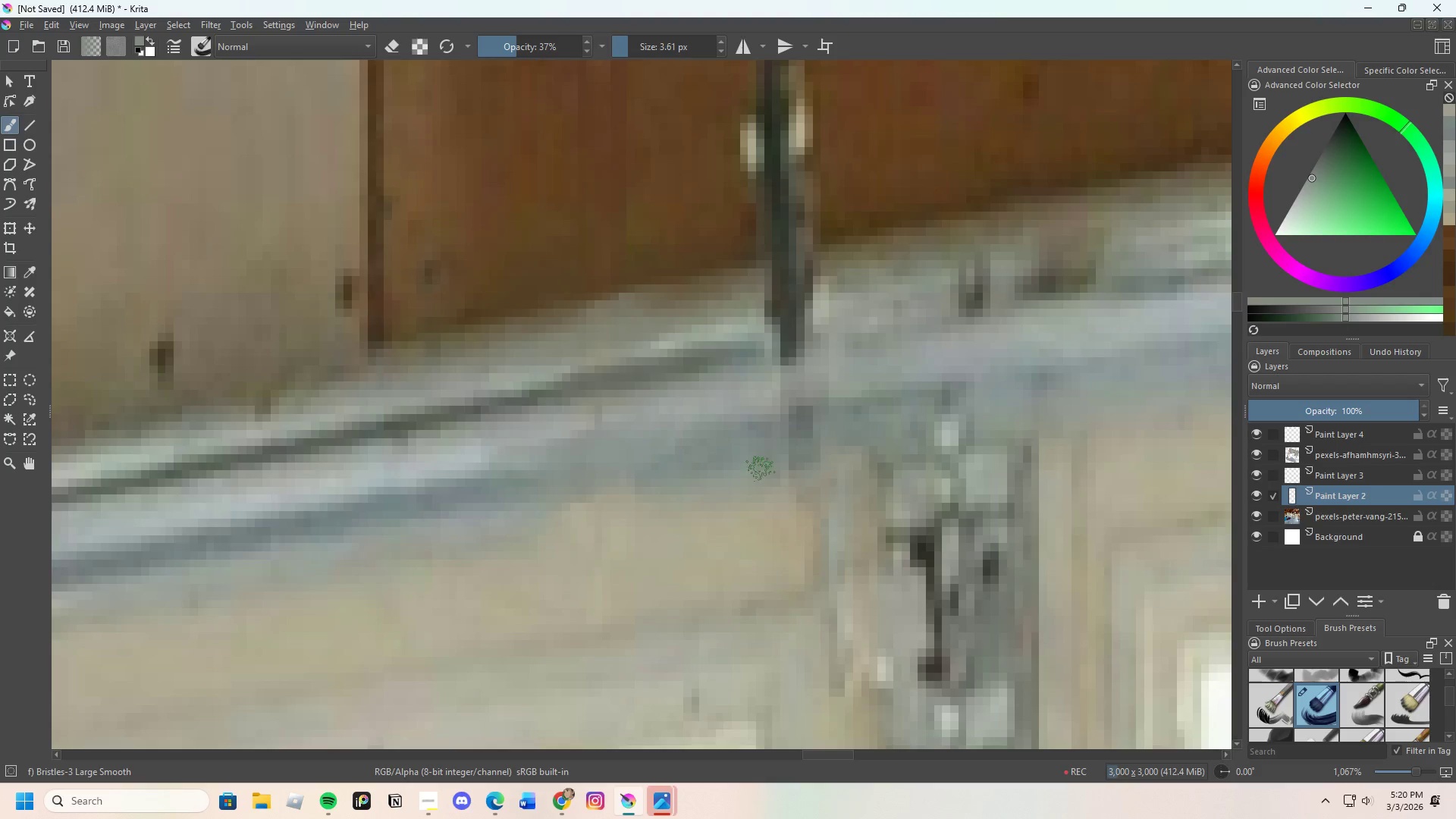 
left_click_drag(start_coordinate=[767, 469], to_coordinate=[869, 441])
 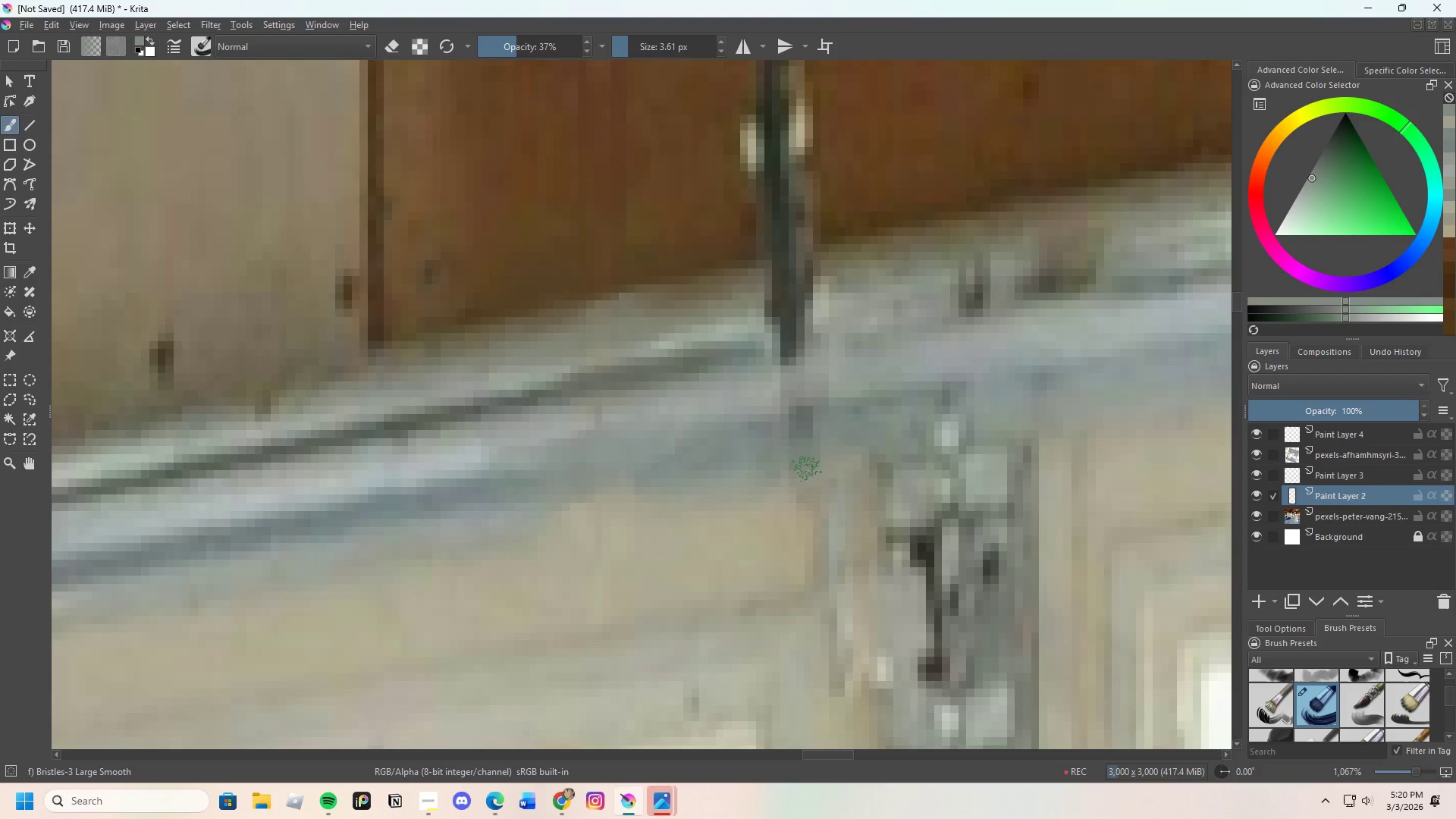 
left_click_drag(start_coordinate=[807, 469], to_coordinate=[884, 447])
 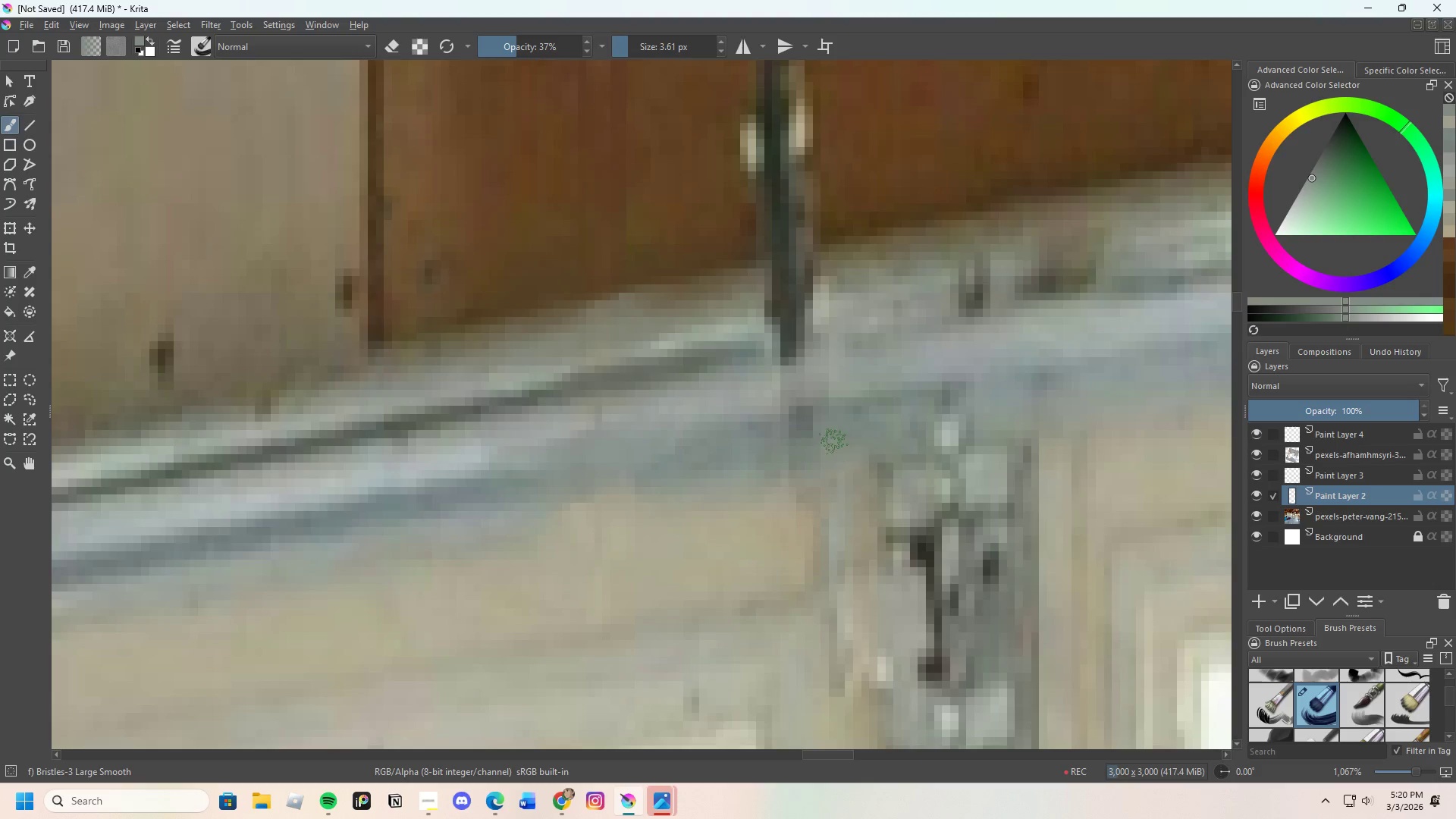 
hold_key(key=ControlLeft, duration=0.42)
 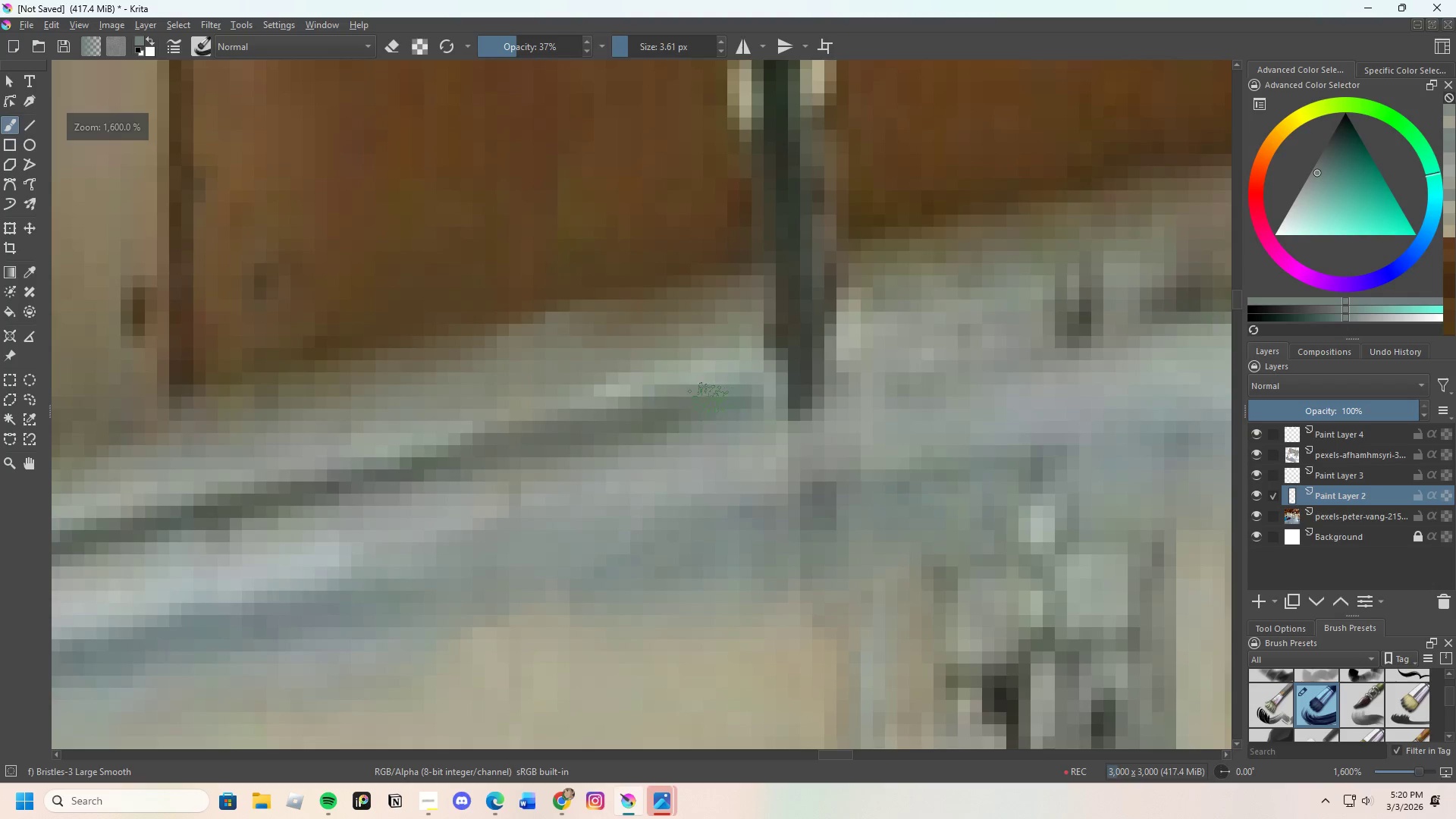 
scroll: coordinate [794, 346], scroll_direction: up, amount: 1.0
 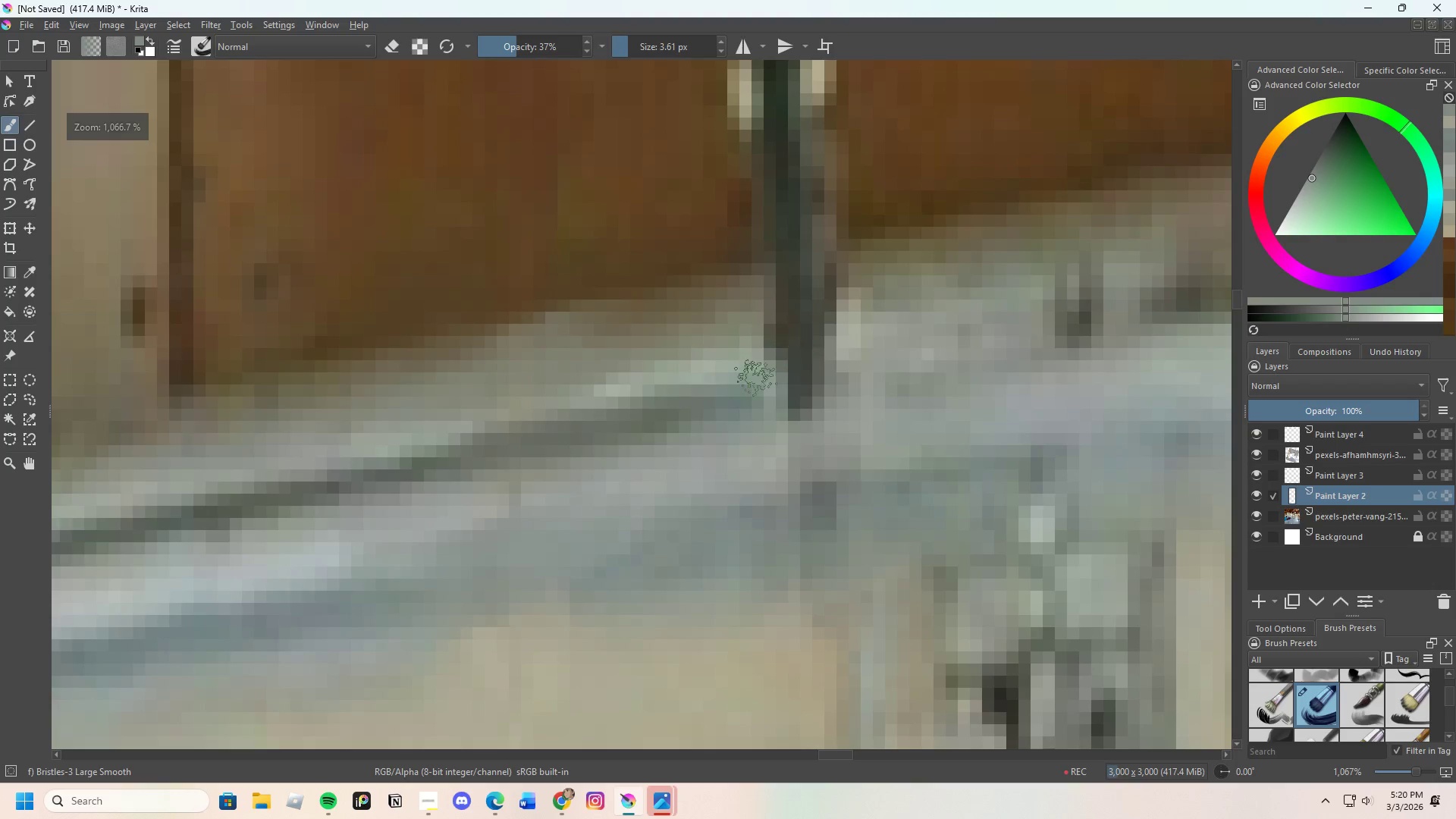 
left_click_drag(start_coordinate=[711, 402], to_coordinate=[855, 359])
 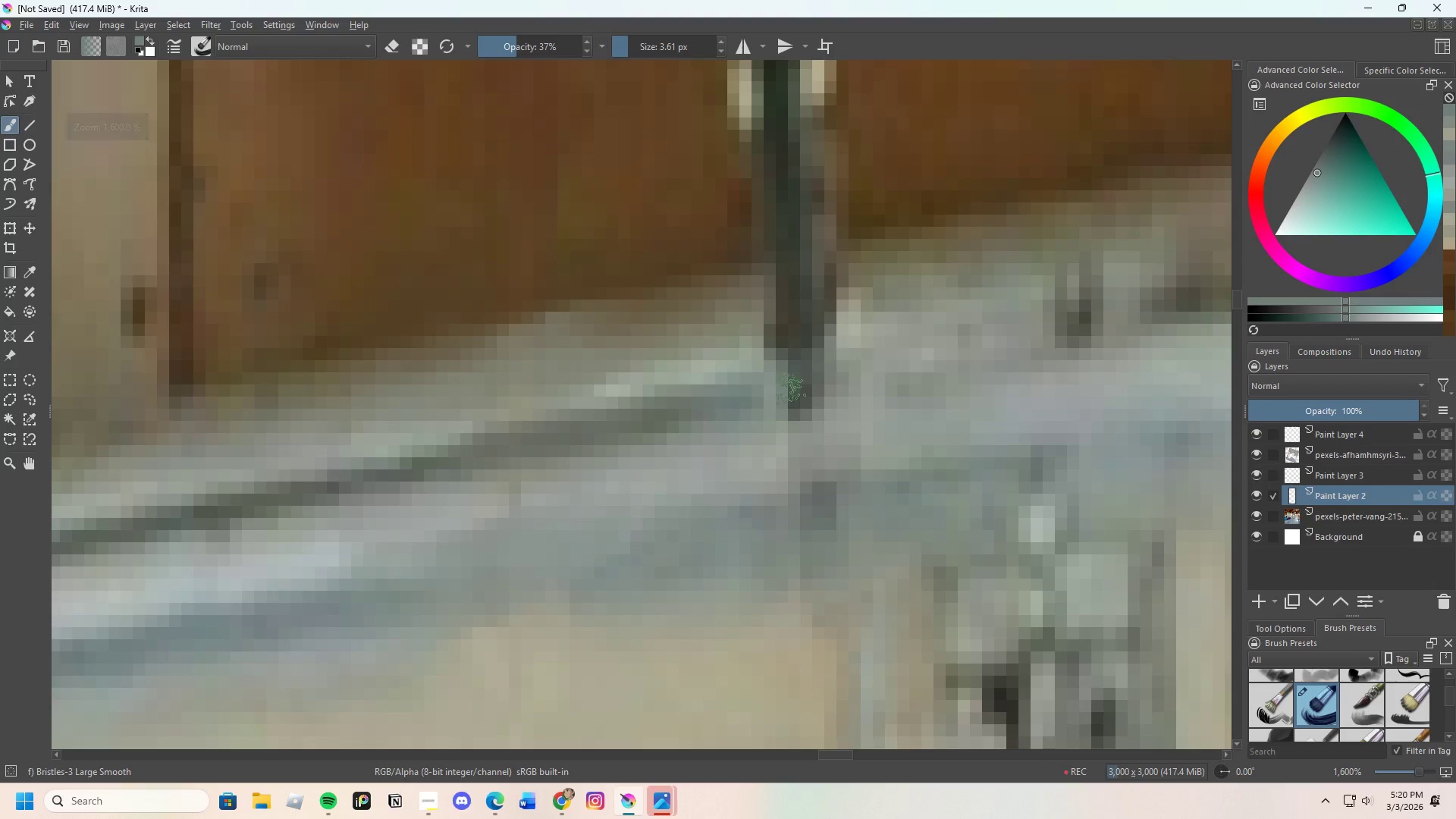 
left_click_drag(start_coordinate=[746, 406], to_coordinate=[925, 340])
 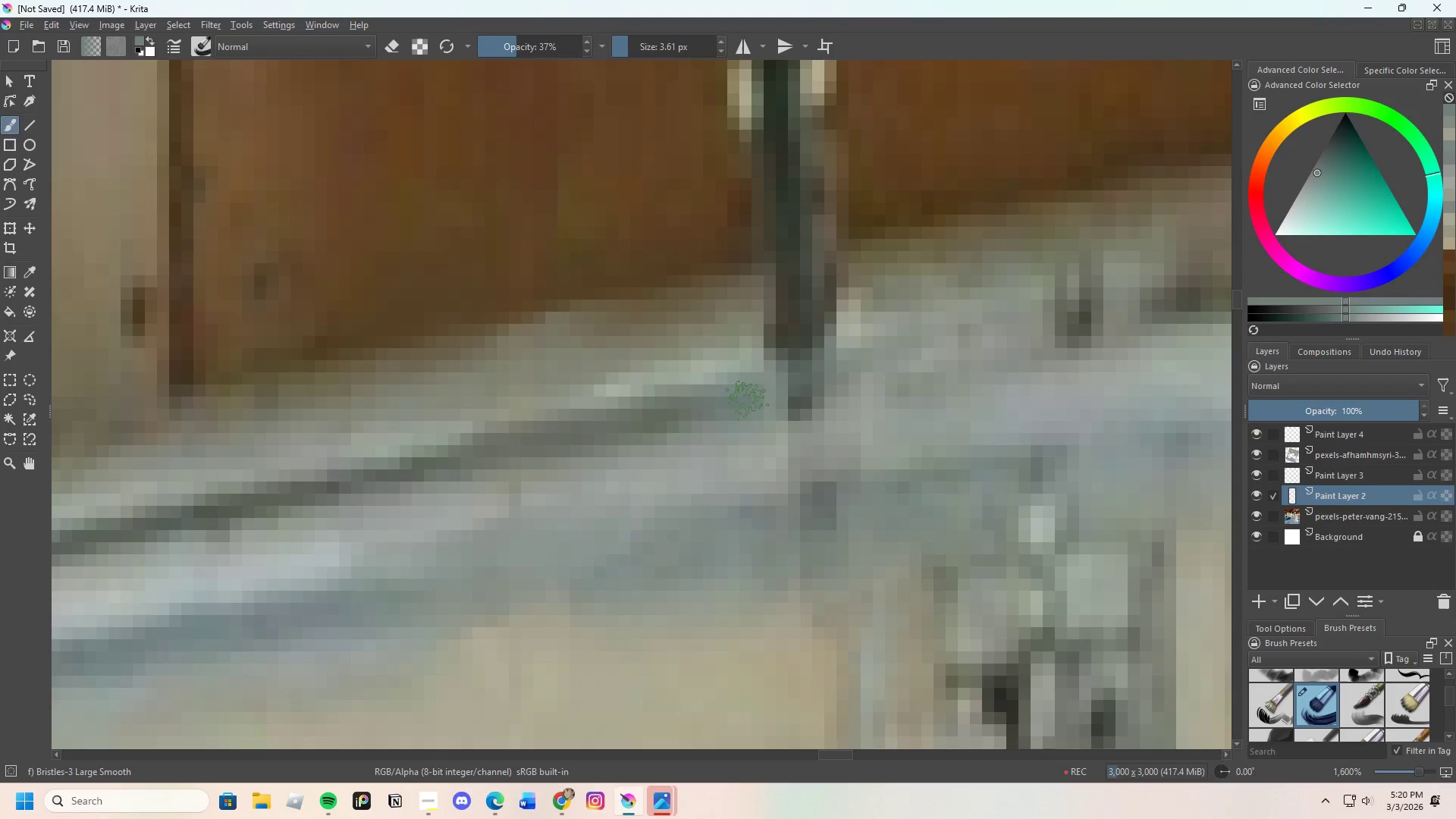 
left_click_drag(start_coordinate=[747, 400], to_coordinate=[882, 356])
 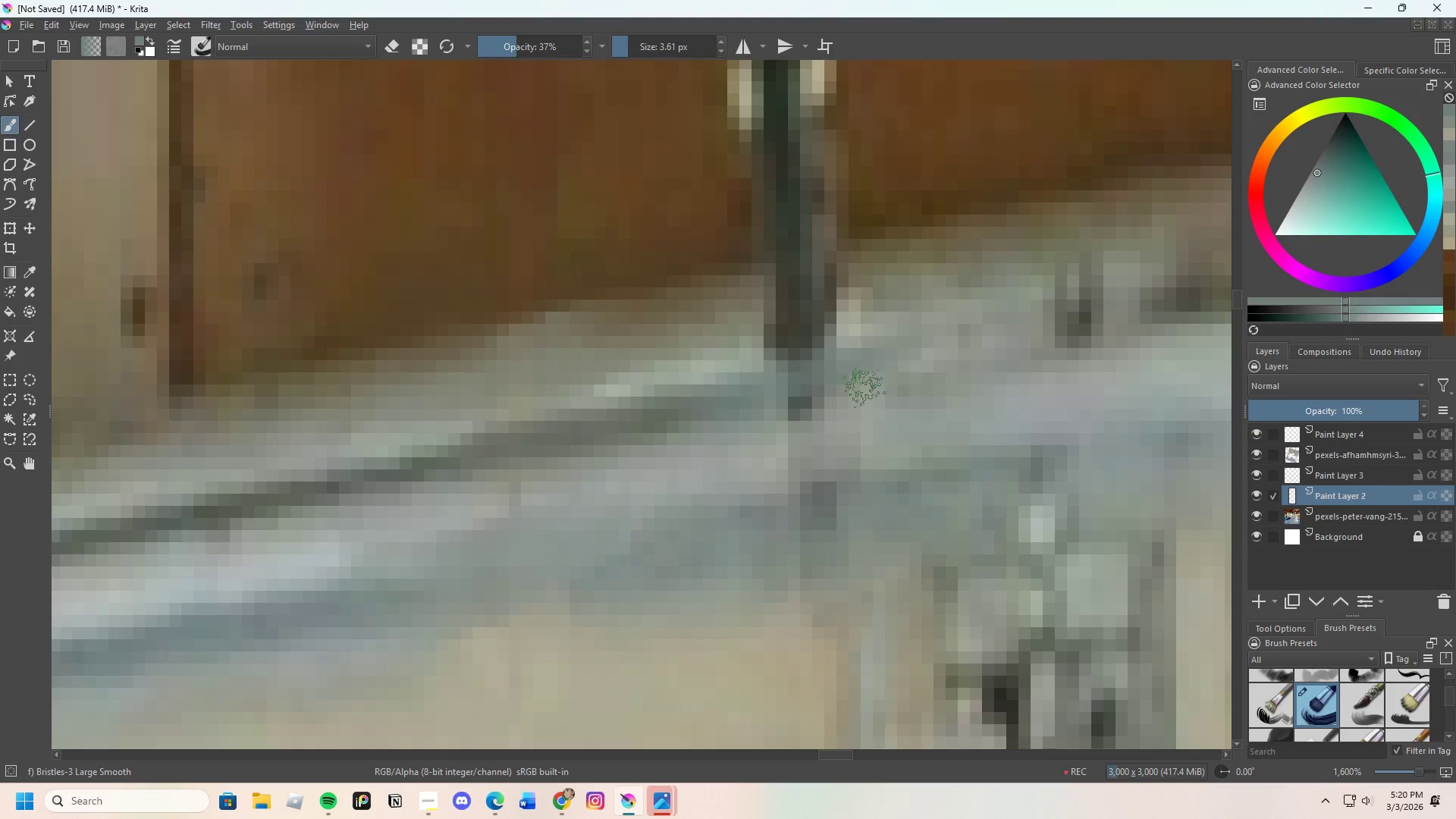 
hold_key(key=ControlLeft, duration=0.59)
 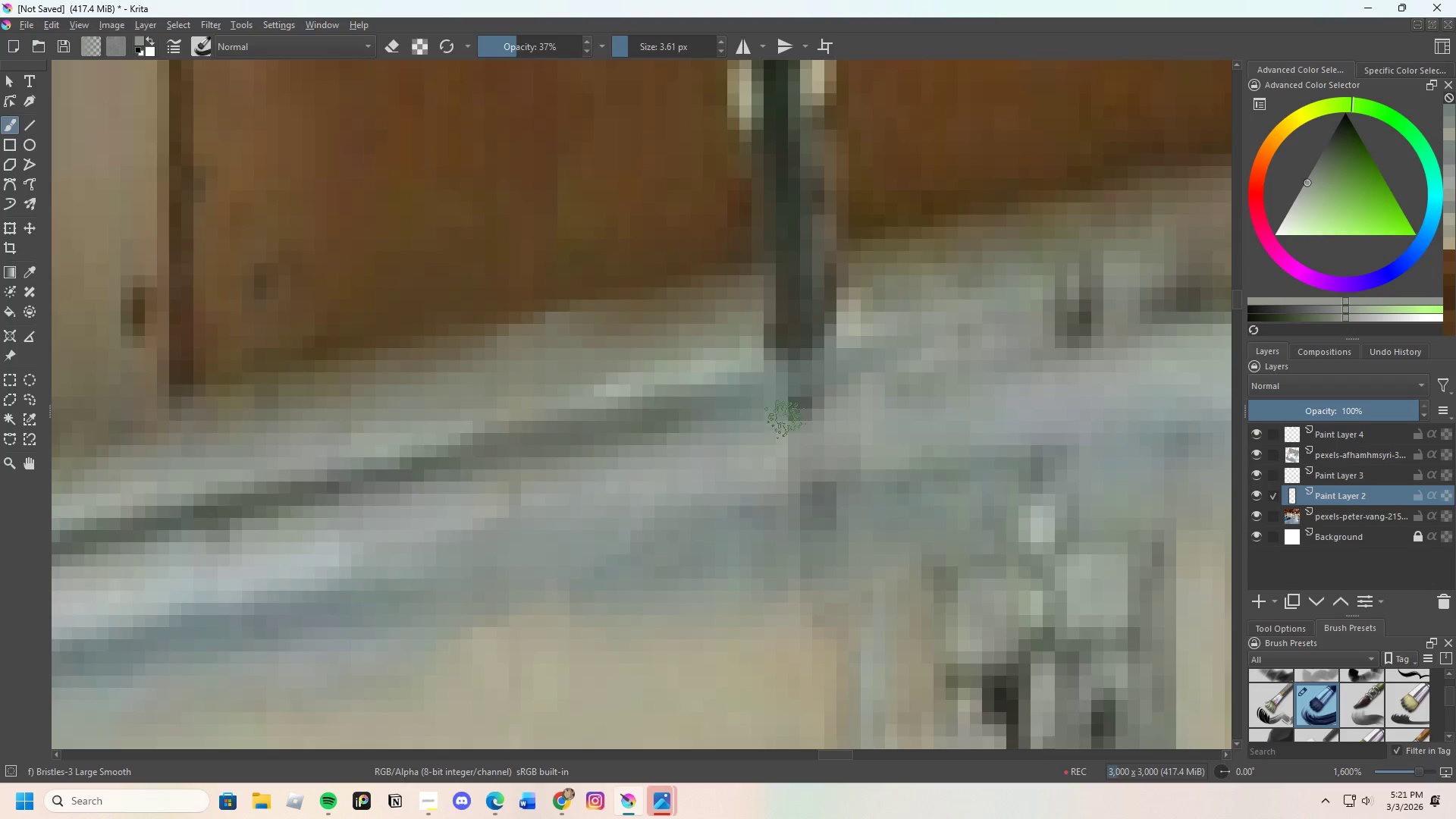 
left_click_drag(start_coordinate=[797, 415], to_coordinate=[851, 391])
 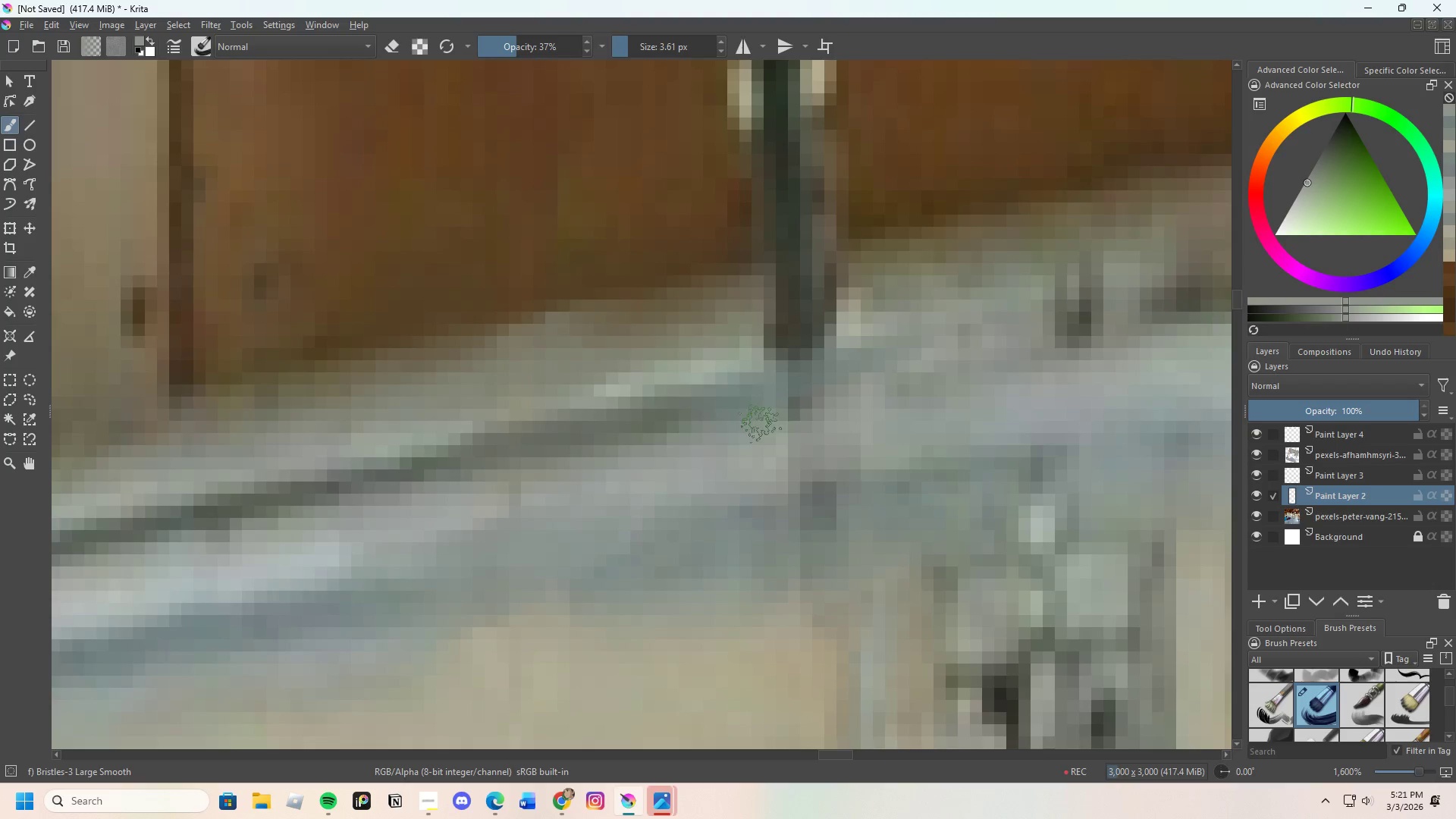 
left_click_drag(start_coordinate=[765, 423], to_coordinate=[866, 394])
 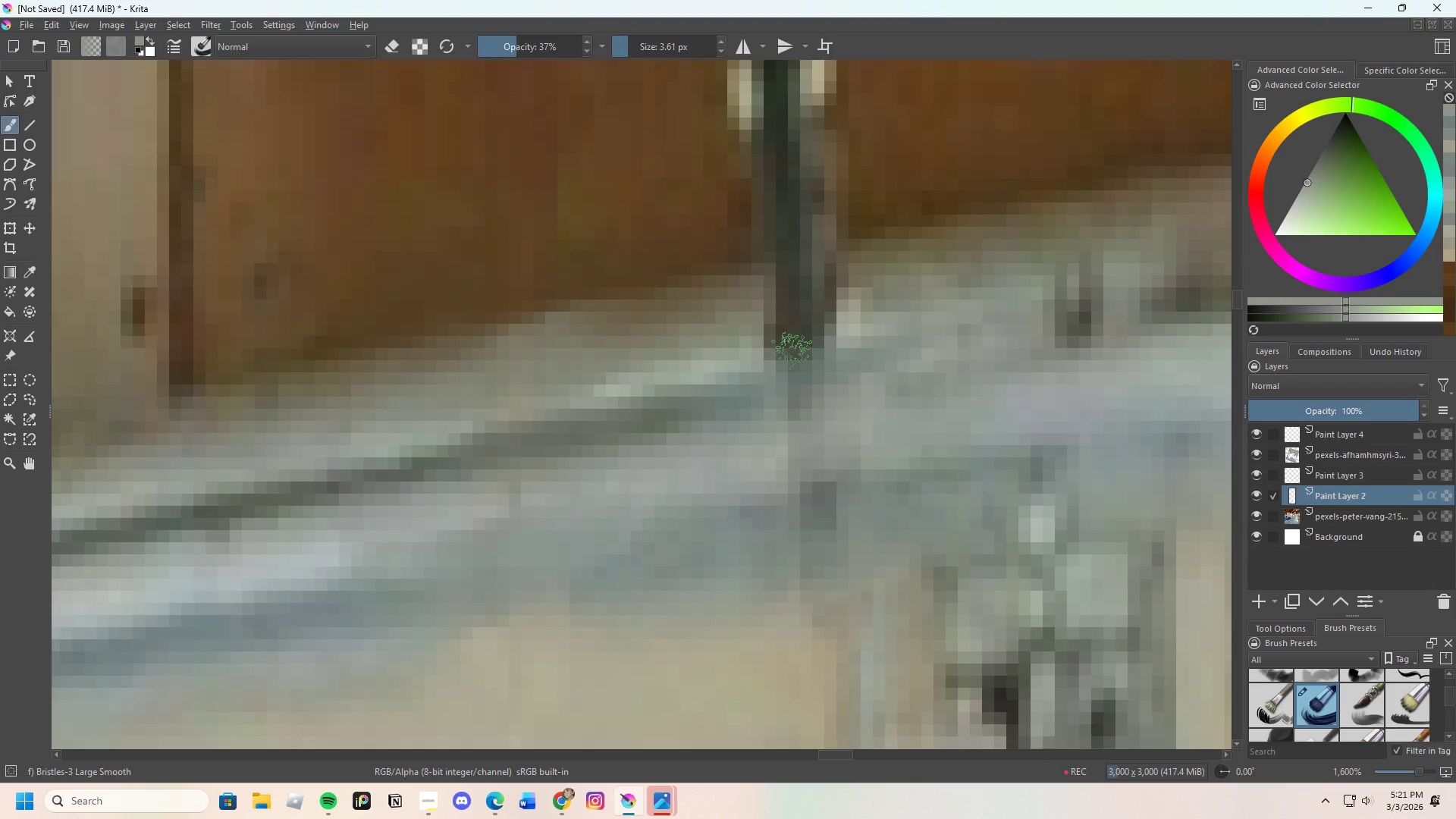 
hold_key(key=ControlLeft, duration=0.38)
left_click([748, 352])
 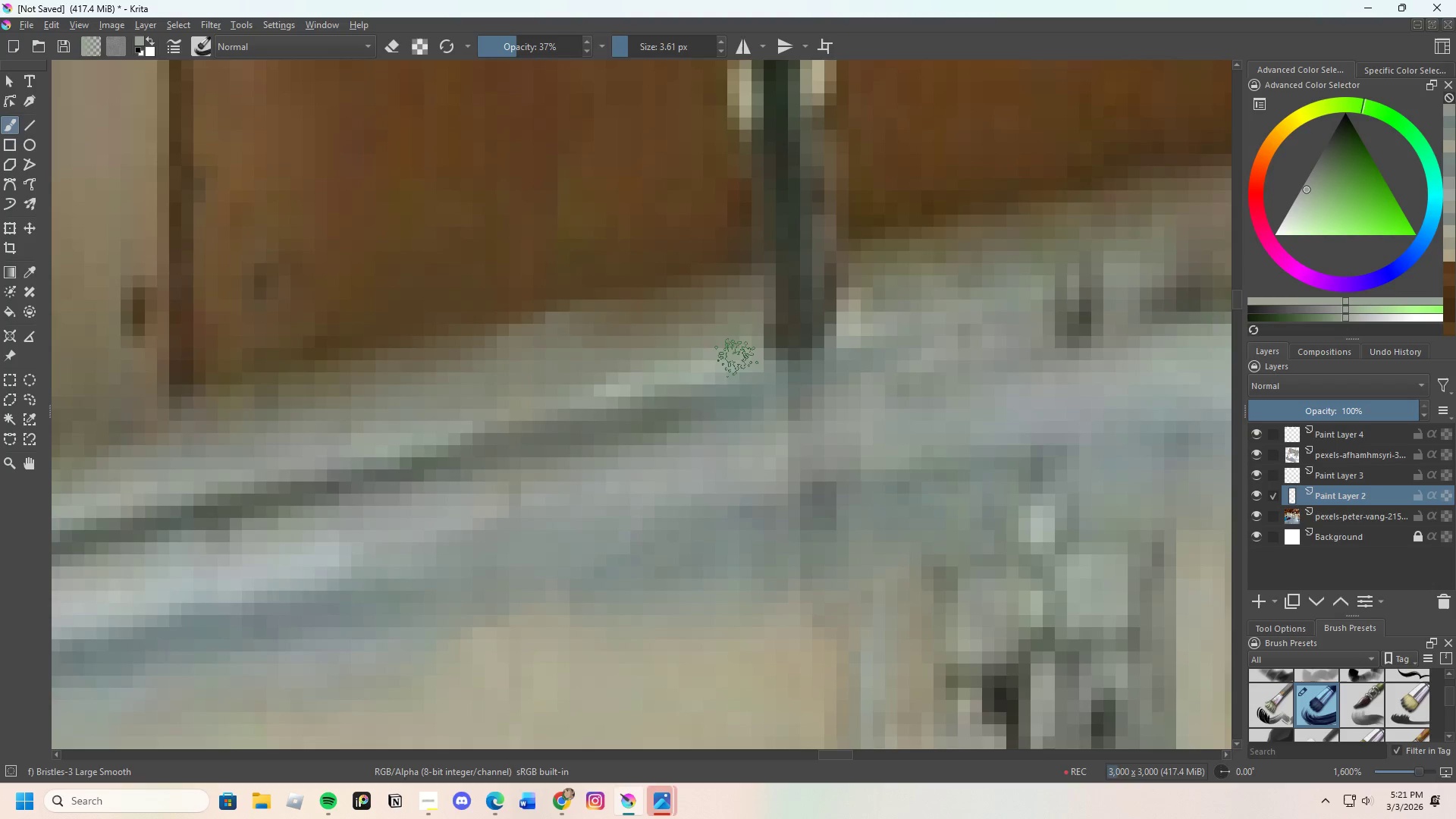 
left_click_drag(start_coordinate=[731, 361], to_coordinate=[861, 325])
 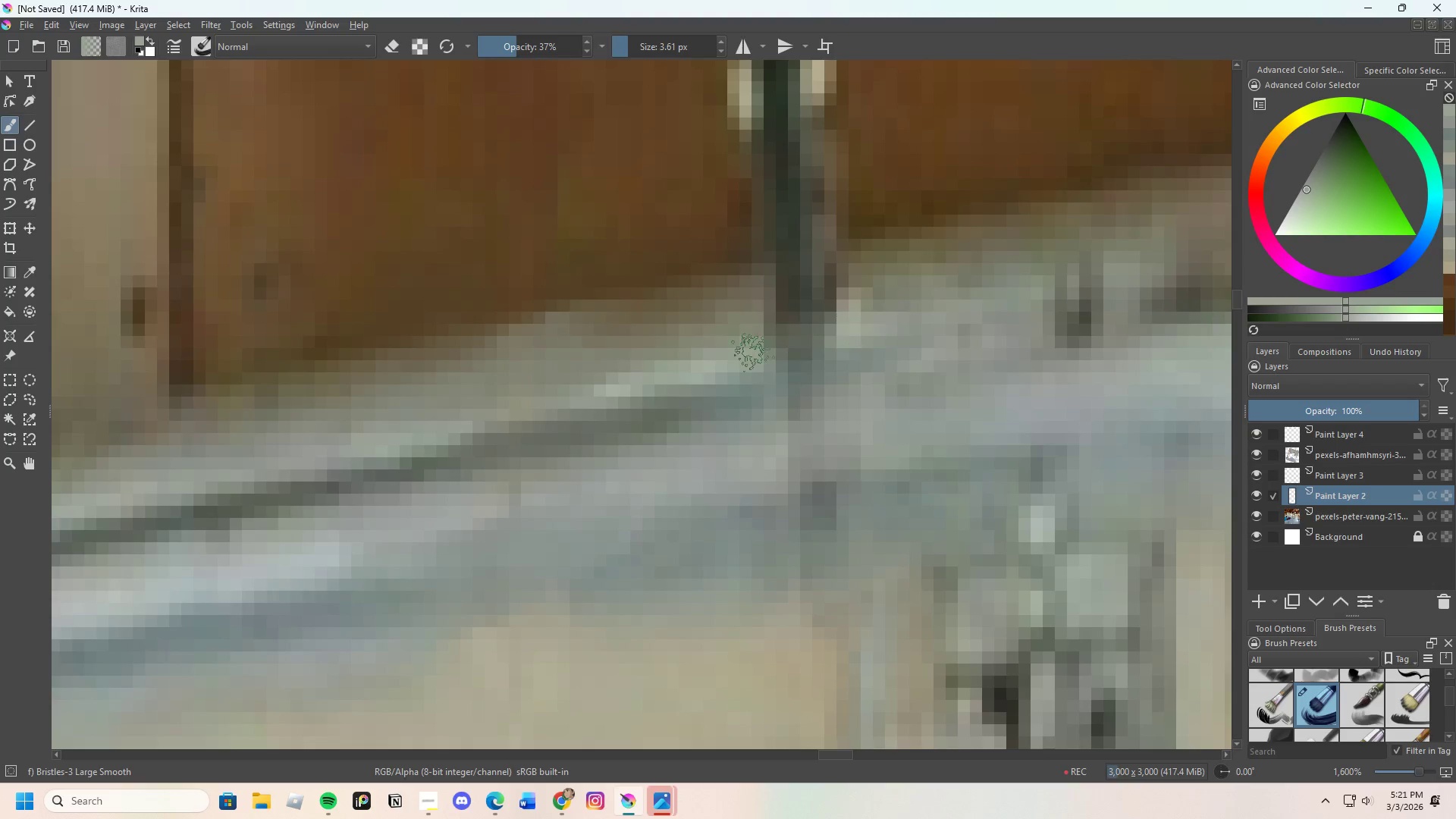 
left_click_drag(start_coordinate=[753, 353], to_coordinate=[892, 310])
 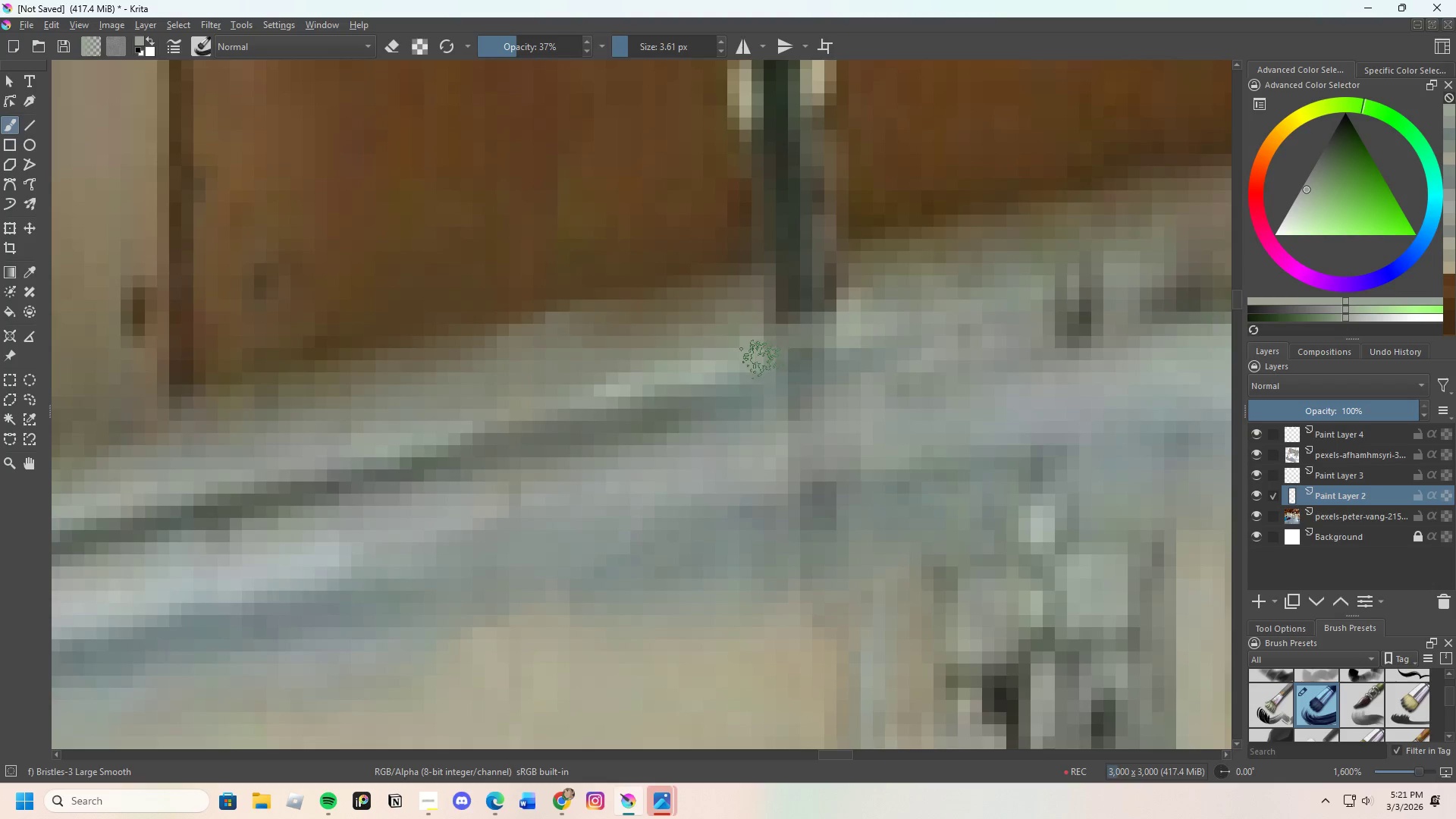 
left_click_drag(start_coordinate=[765, 359], to_coordinate=[902, 303])
 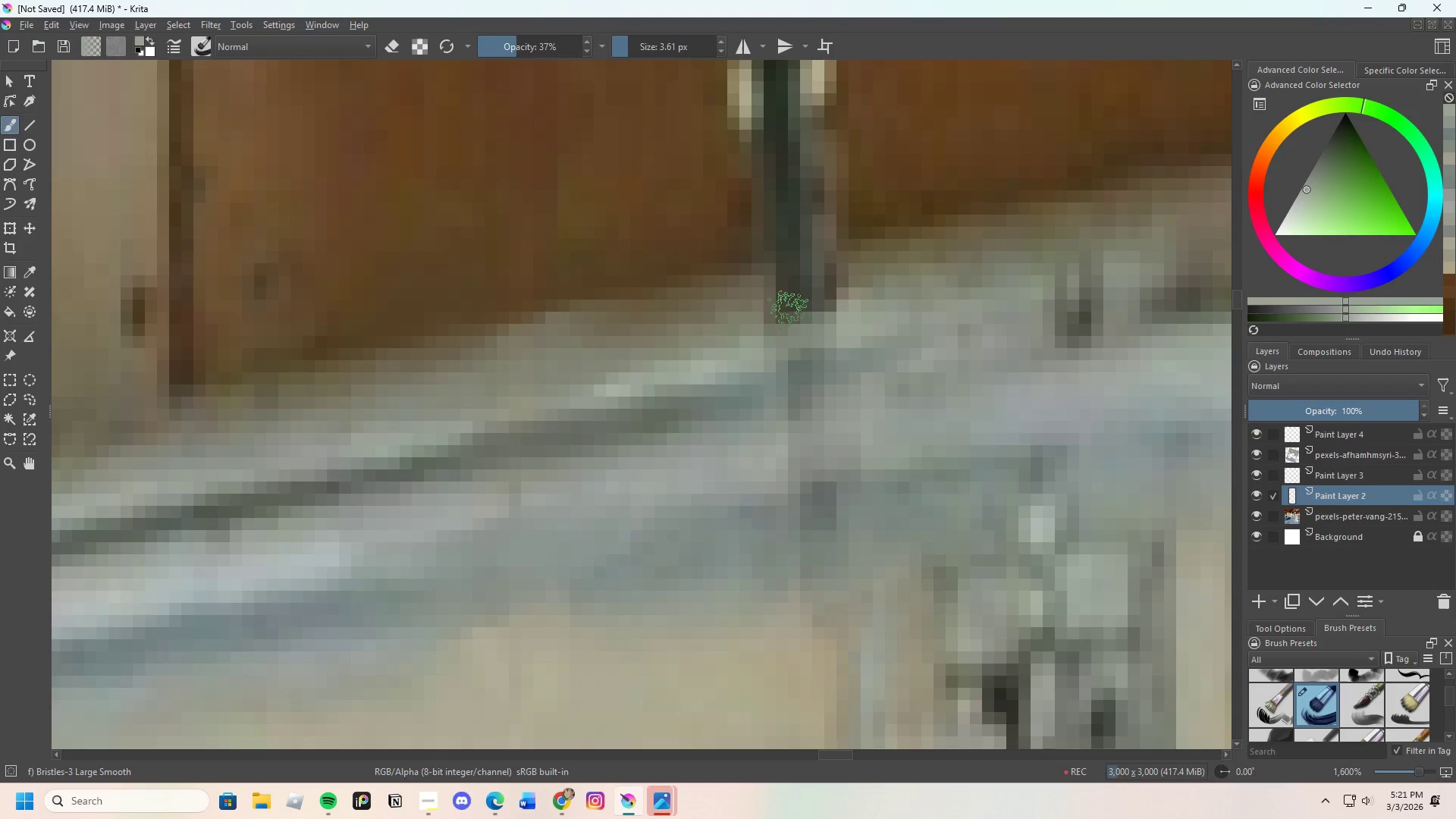 
hold_key(key=ControlLeft, duration=0.31)
left_click([765, 300])
 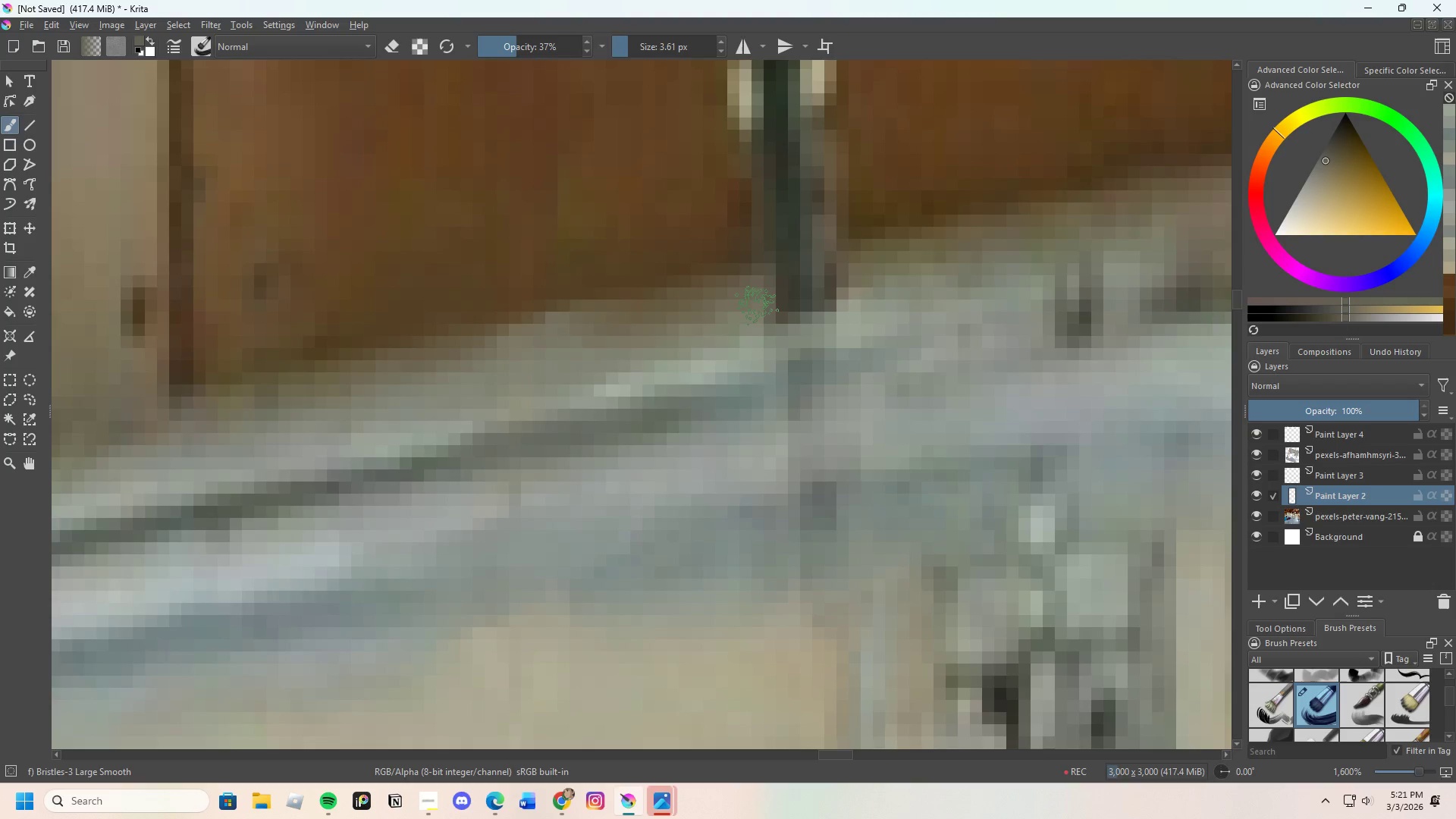 
left_click_drag(start_coordinate=[756, 306], to_coordinate=[869, 269])
 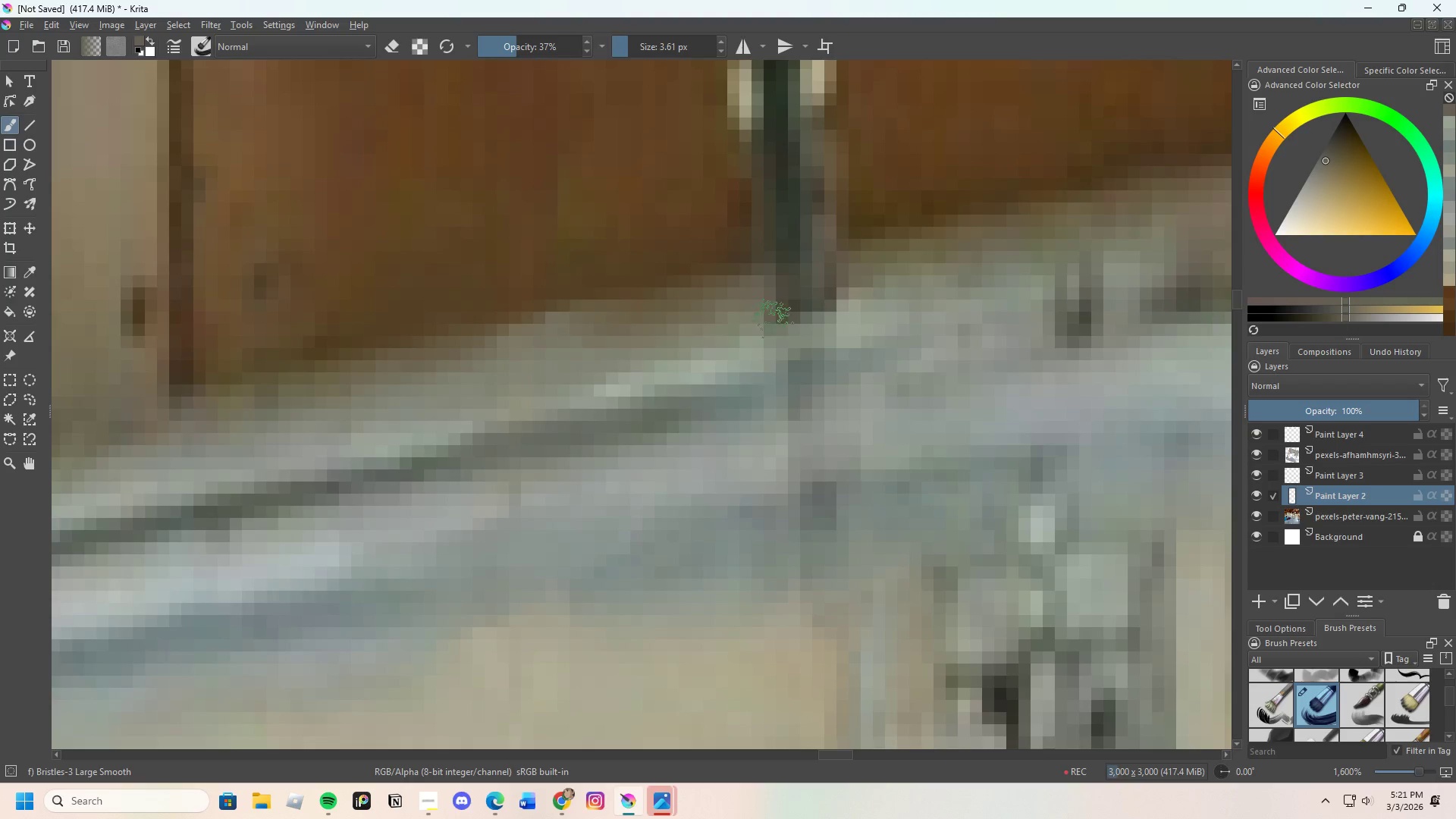 
left_click_drag(start_coordinate=[769, 320], to_coordinate=[890, 284])
 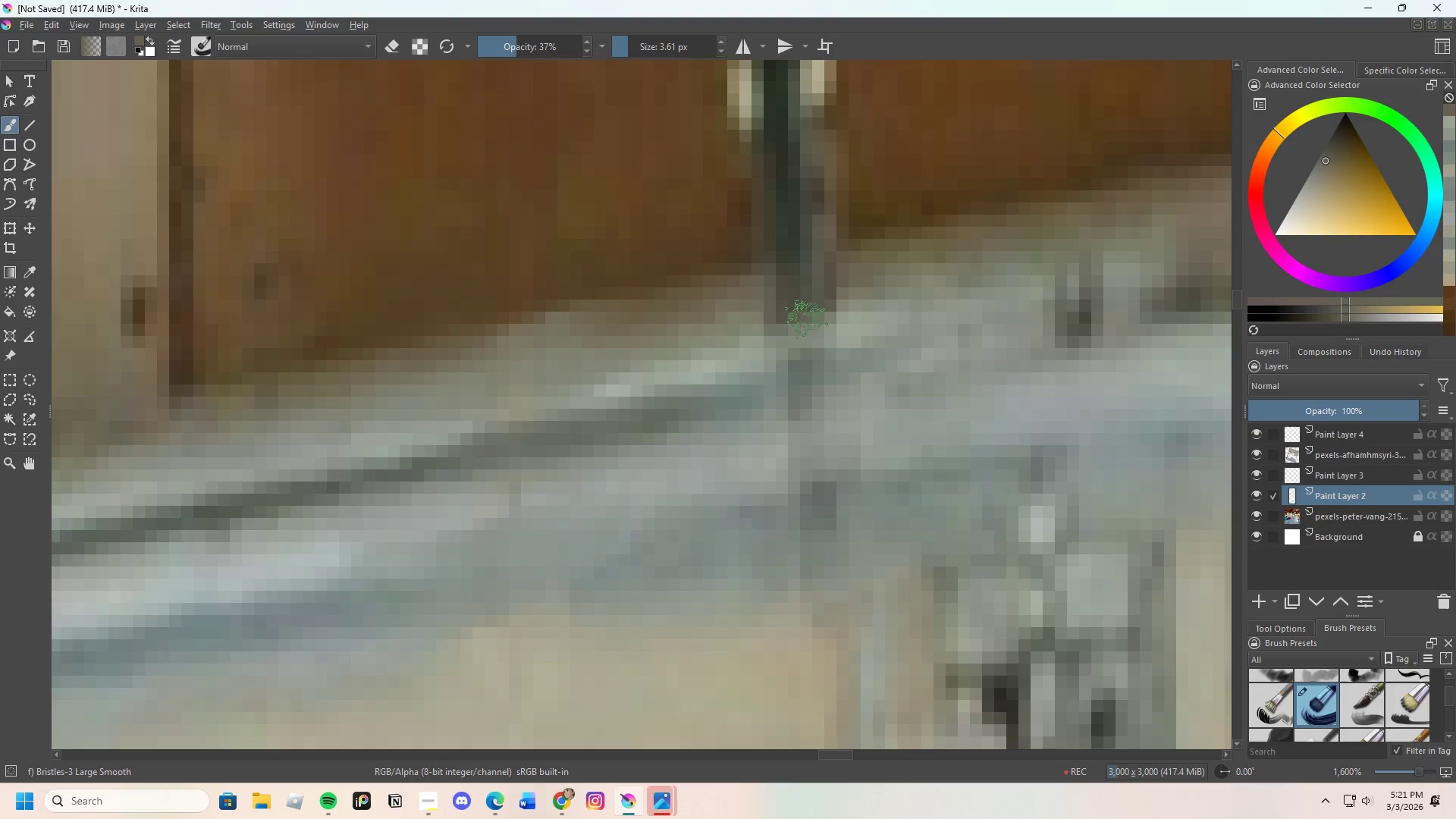 
hold_key(key=ControlLeft, duration=0.34)
left_click_drag(start_coordinate=[717, 325], to_coordinate=[721, 325])
 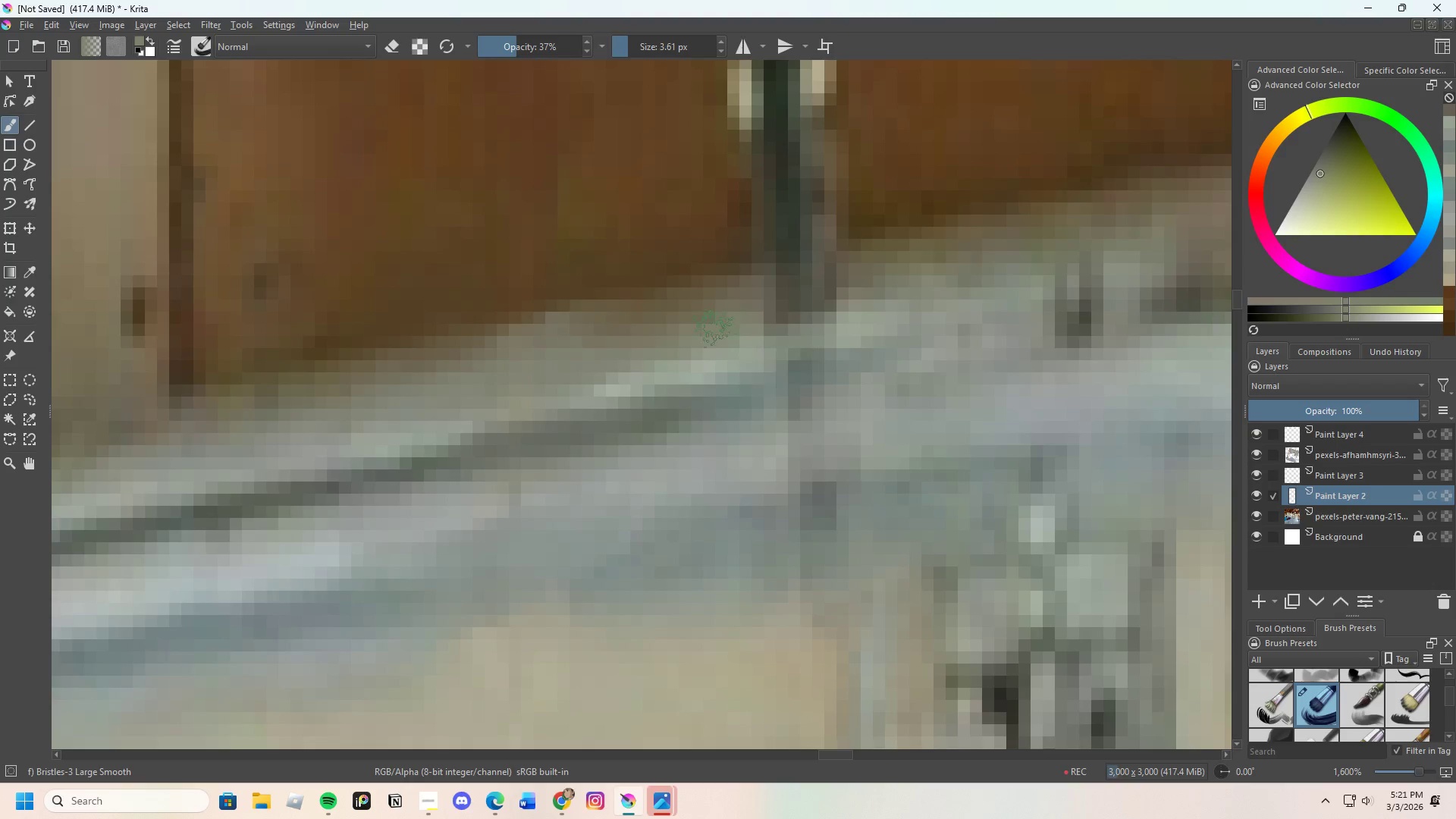 
left_click_drag(start_coordinate=[710, 331], to_coordinate=[927, 270])
 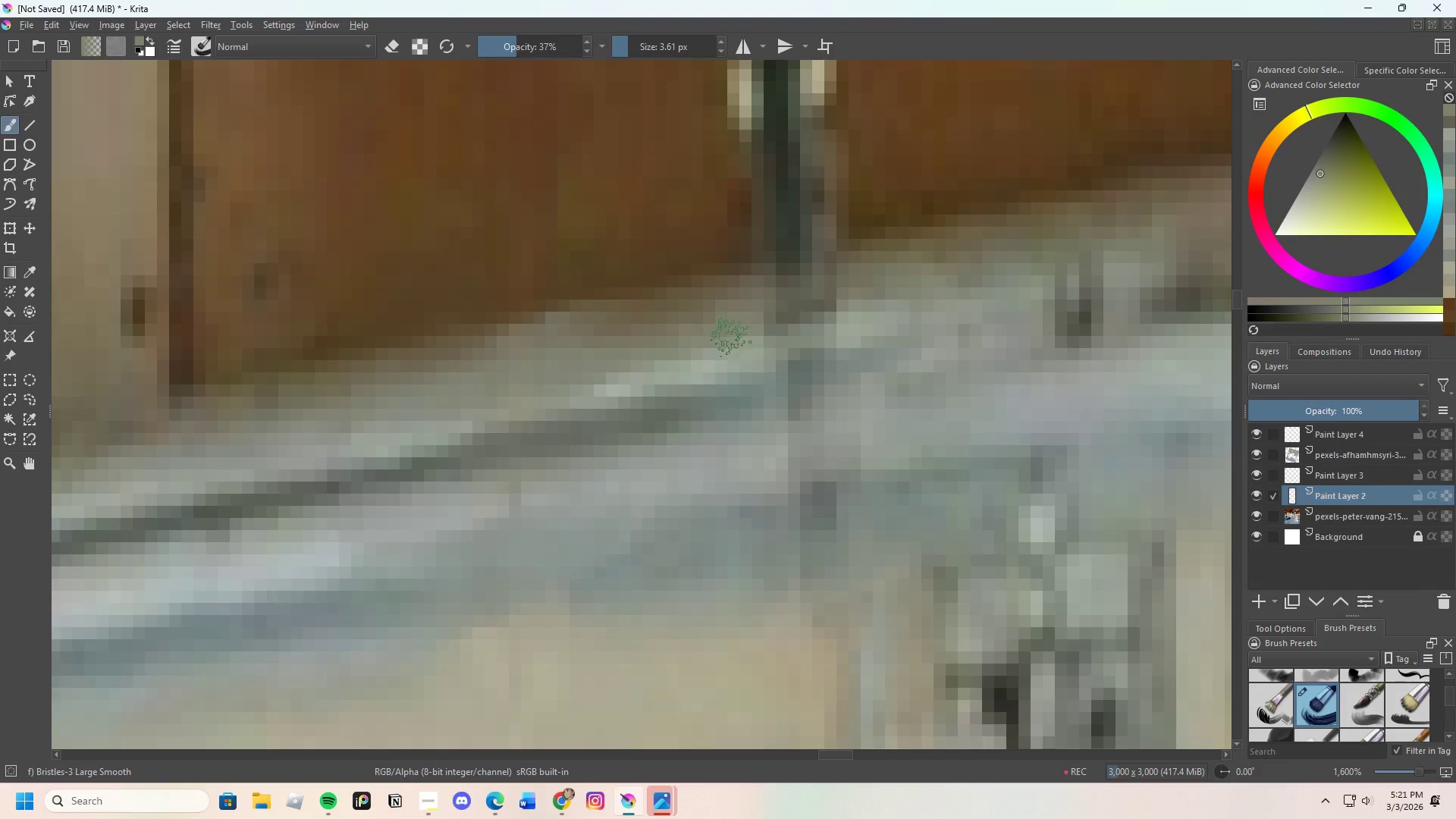 
left_click_drag(start_coordinate=[735, 332], to_coordinate=[880, 288])
 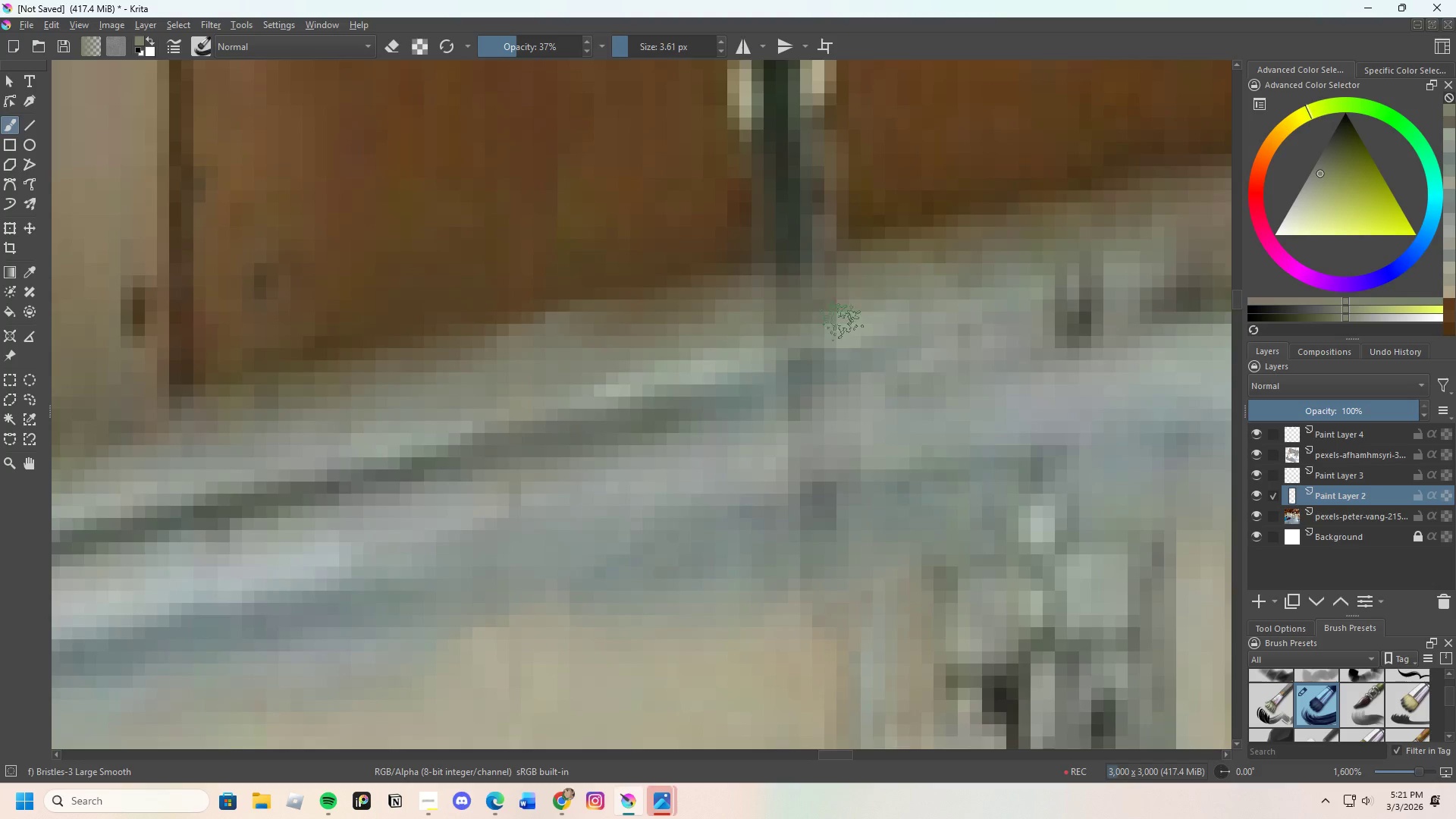 
hold_key(key=ControlLeft, duration=0.52)
 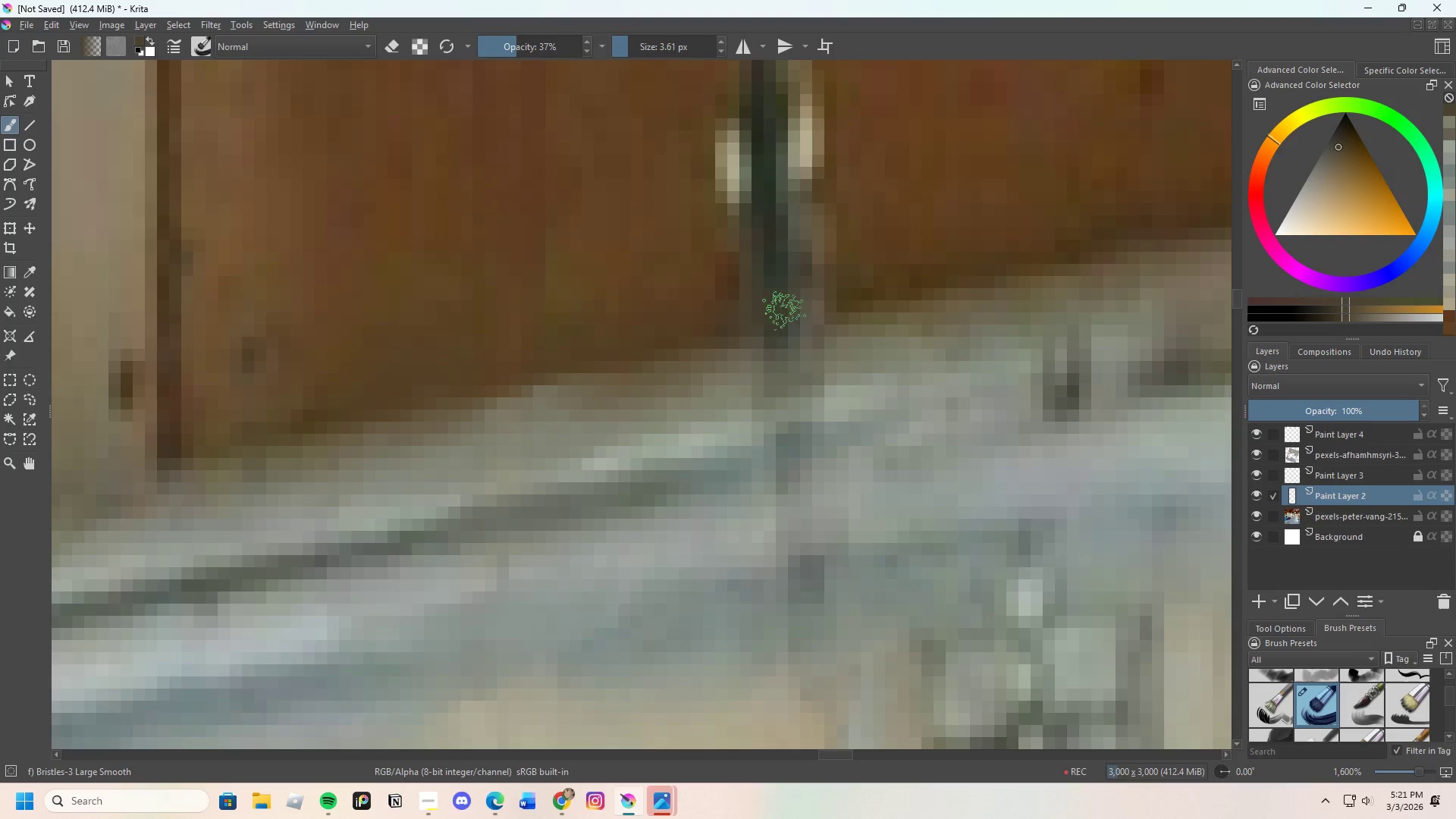 
scroll: coordinate [828, 304], scroll_direction: none, amount: 0.0
 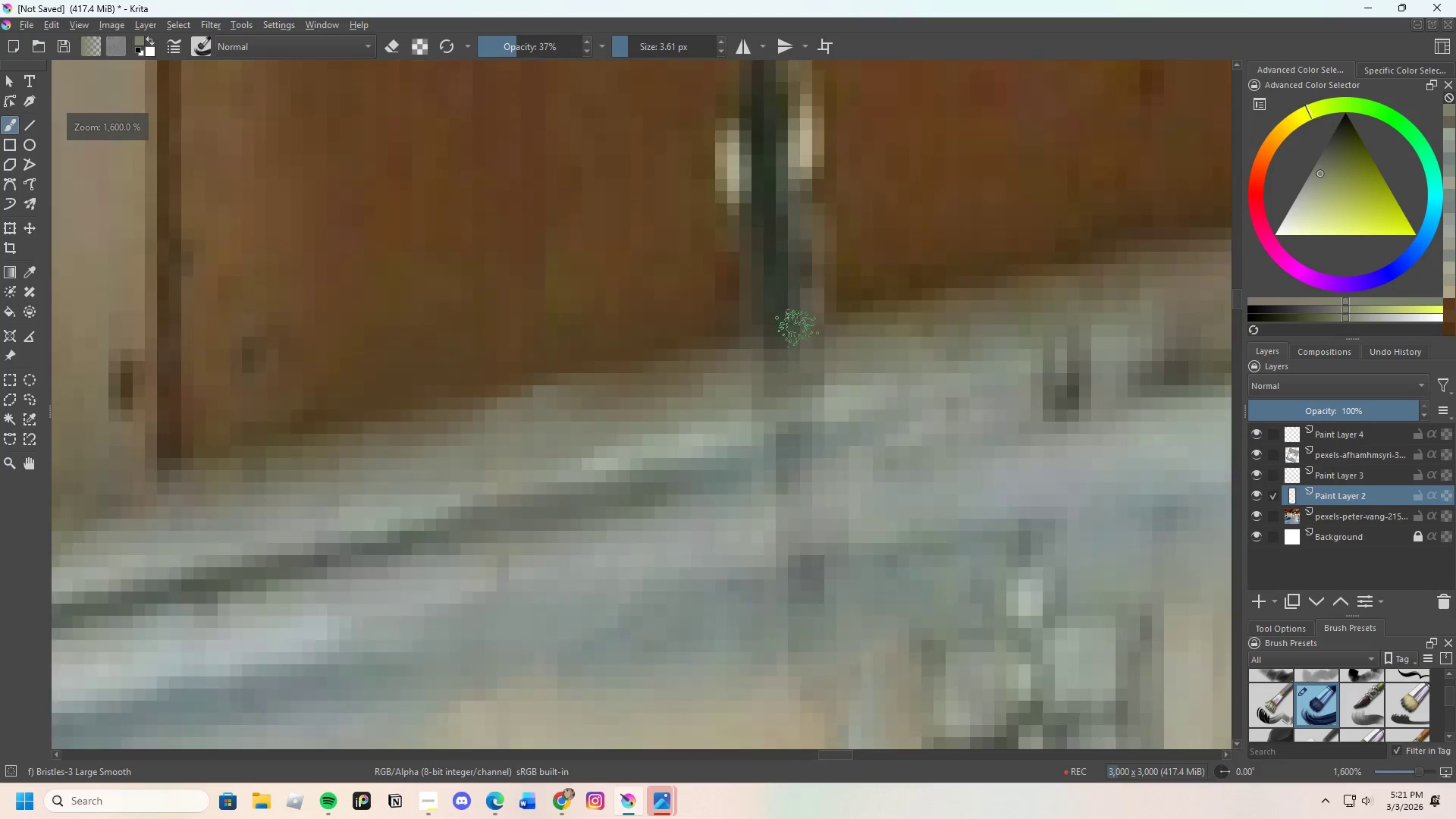 
left_click([740, 320])
 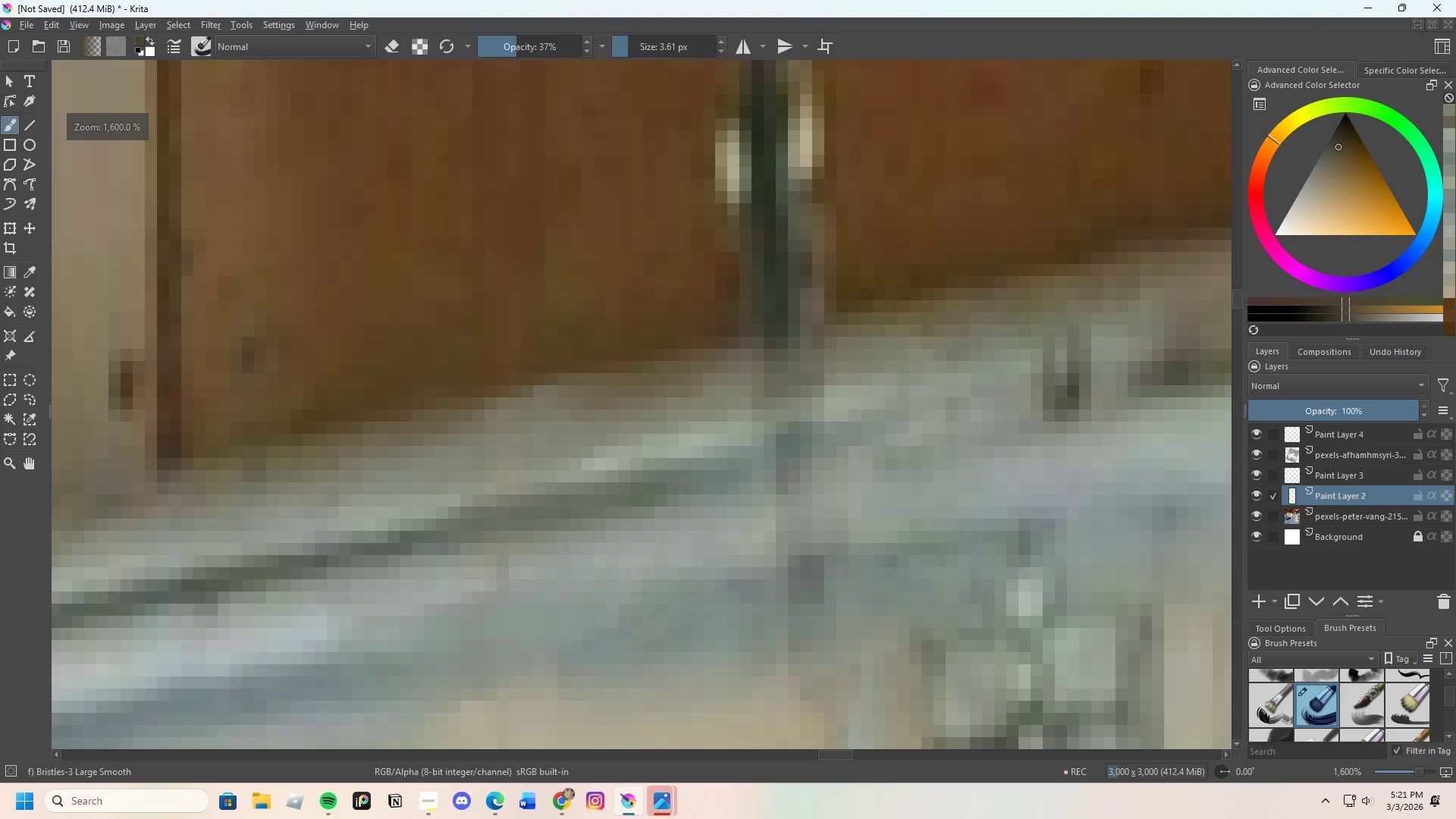 
hold_key(key=ControlLeft, duration=1.98)
left_click_drag(start_coordinate=[730, 329], to_coordinate=[864, 273])
 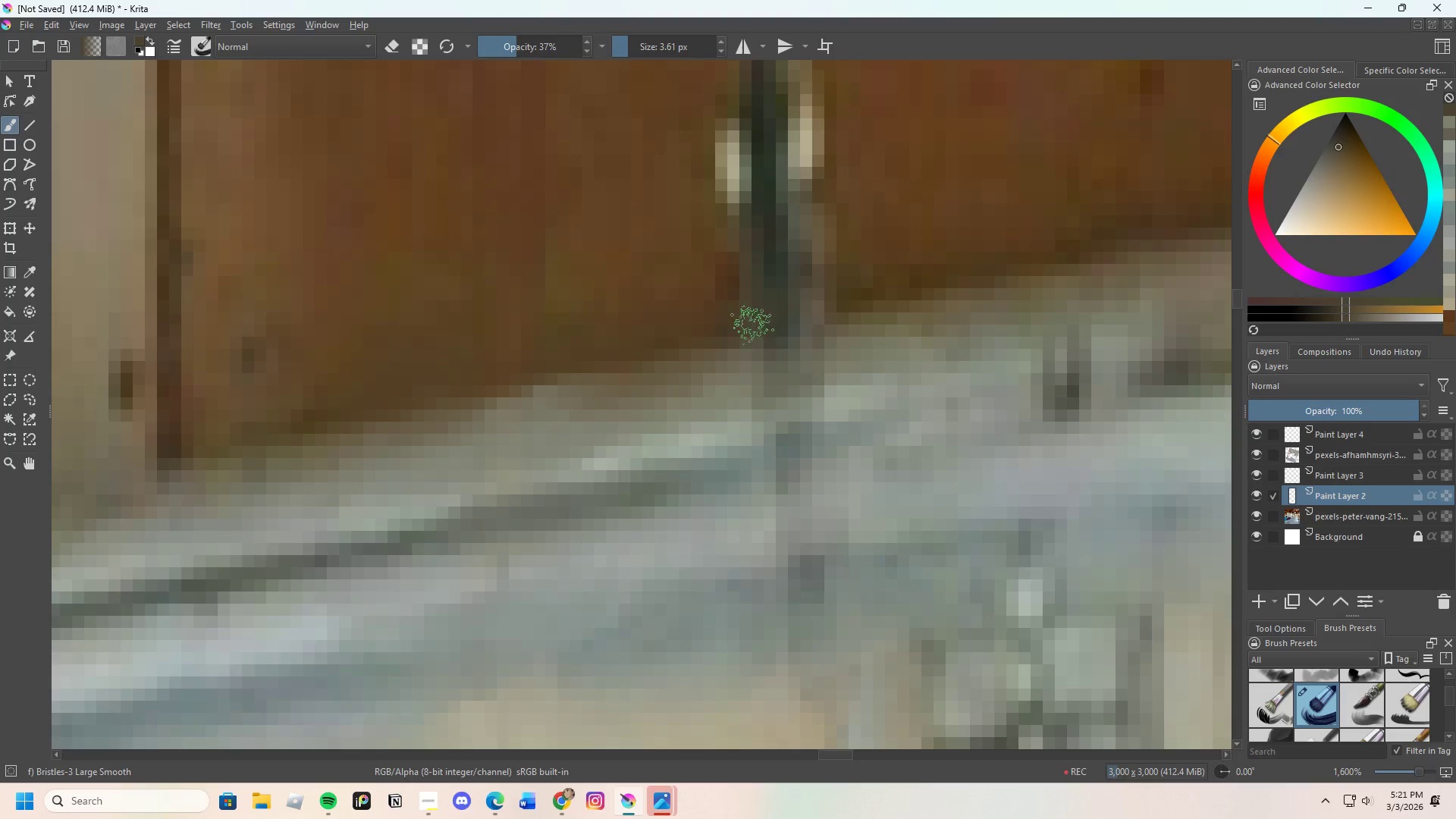 
left_click_drag(start_coordinate=[744, 330], to_coordinate=[879, 300])
 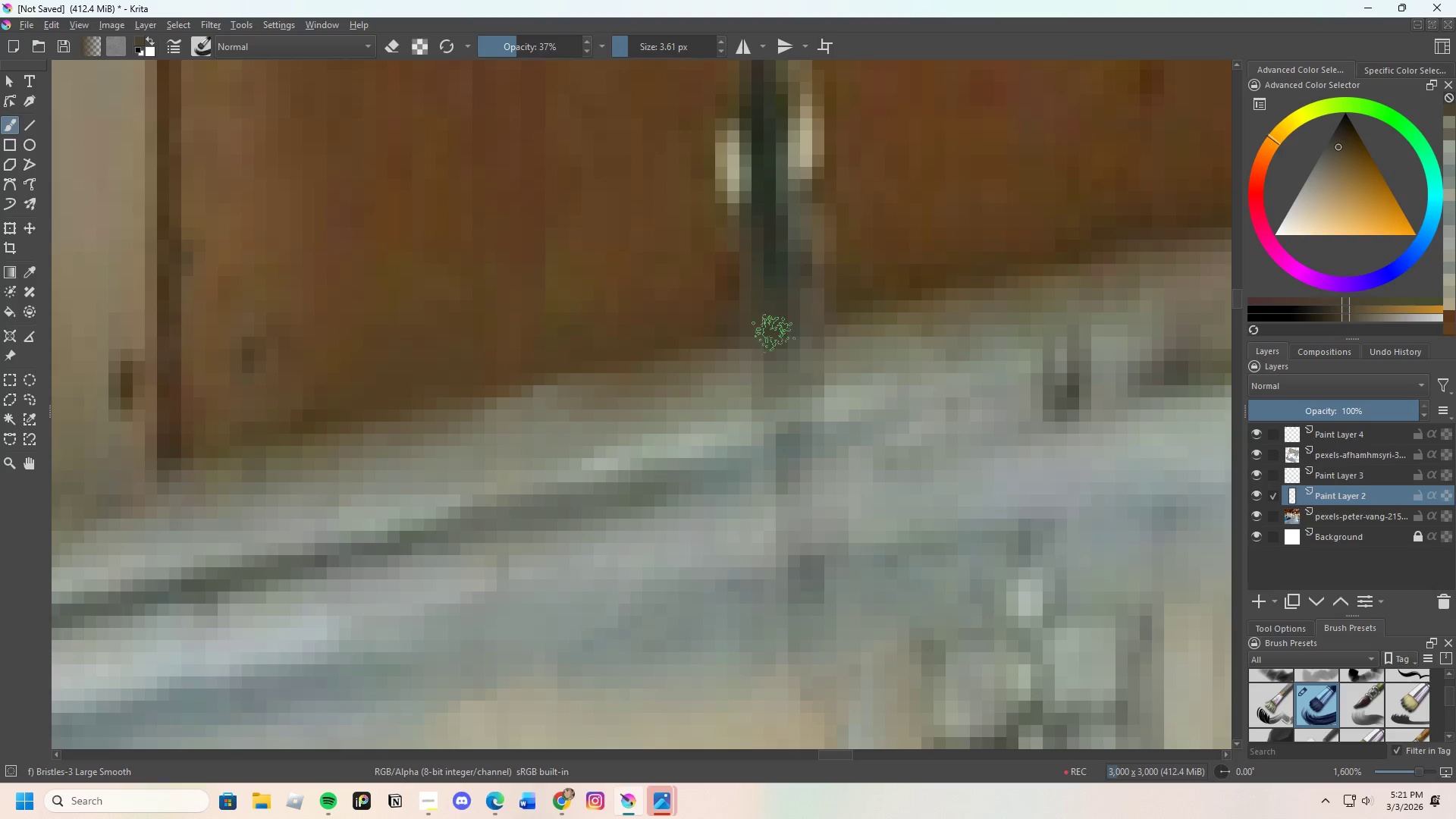 
left_click_drag(start_coordinate=[770, 334], to_coordinate=[873, 310])
 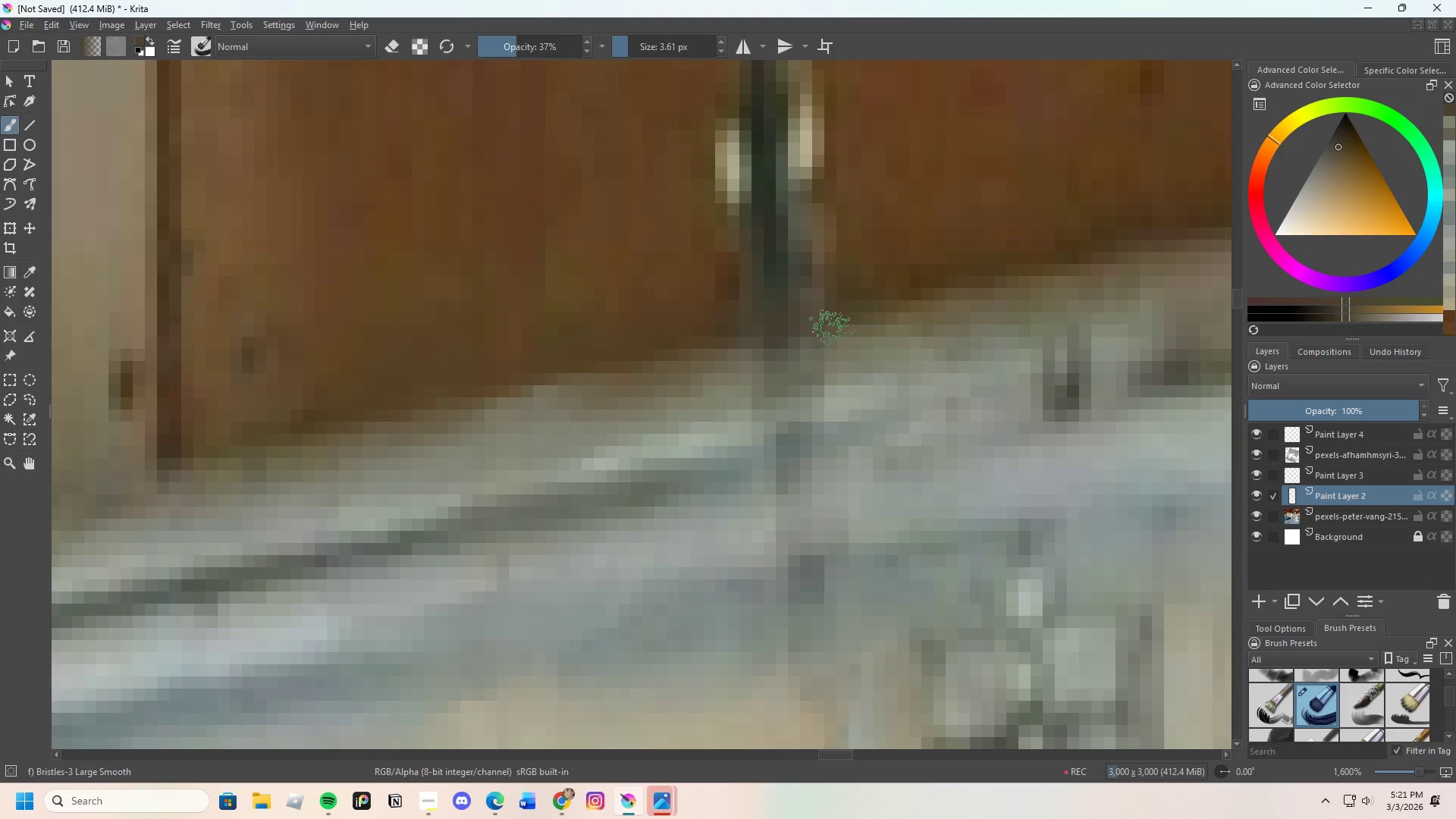 
hold_key(key=ControlLeft, duration=0.48)
 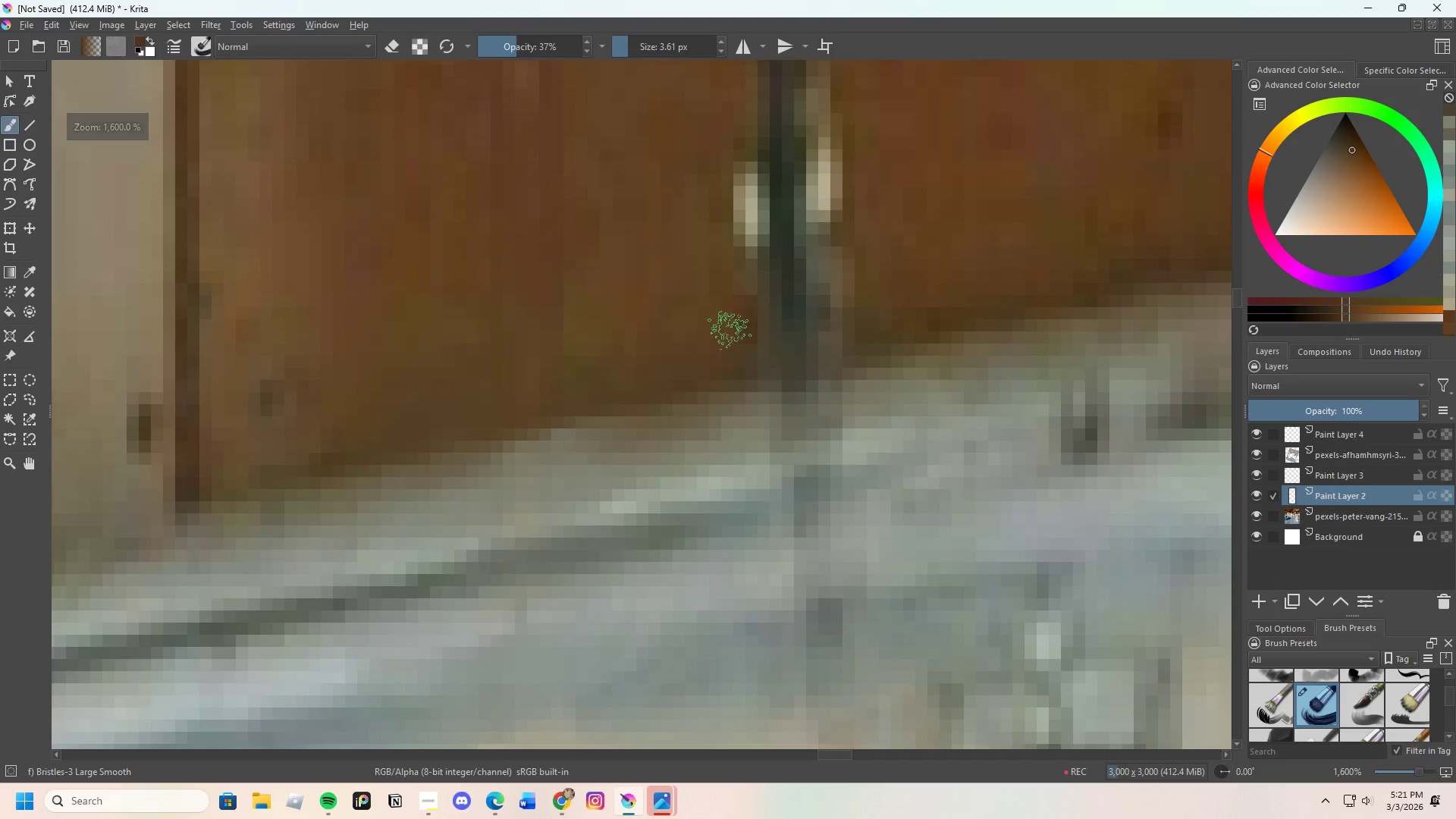 
scroll: coordinate [786, 310], scroll_direction: none, amount: 0.0
 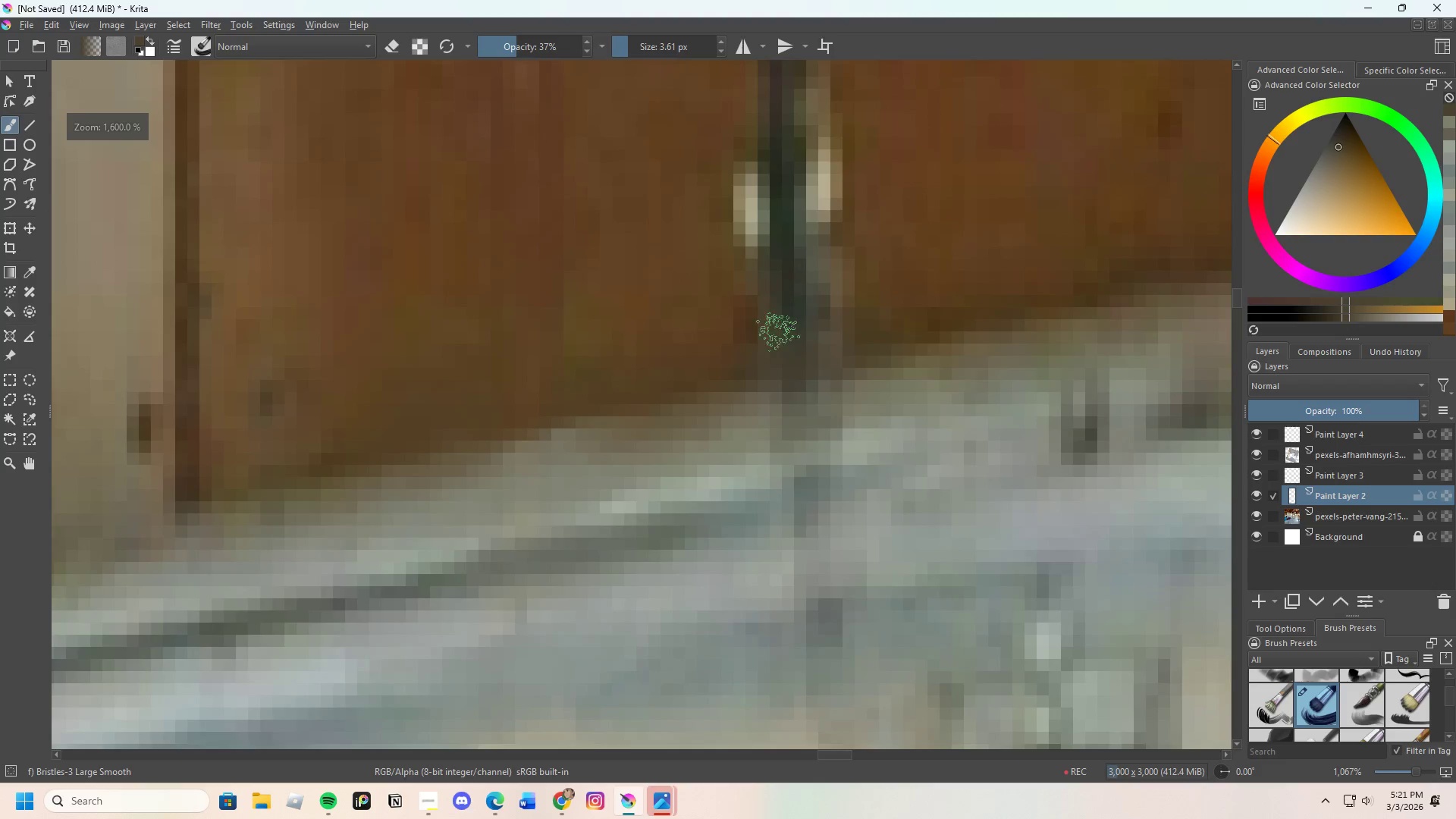 
left_click_drag(start_coordinate=[729, 332], to_coordinate=[925, 278])
 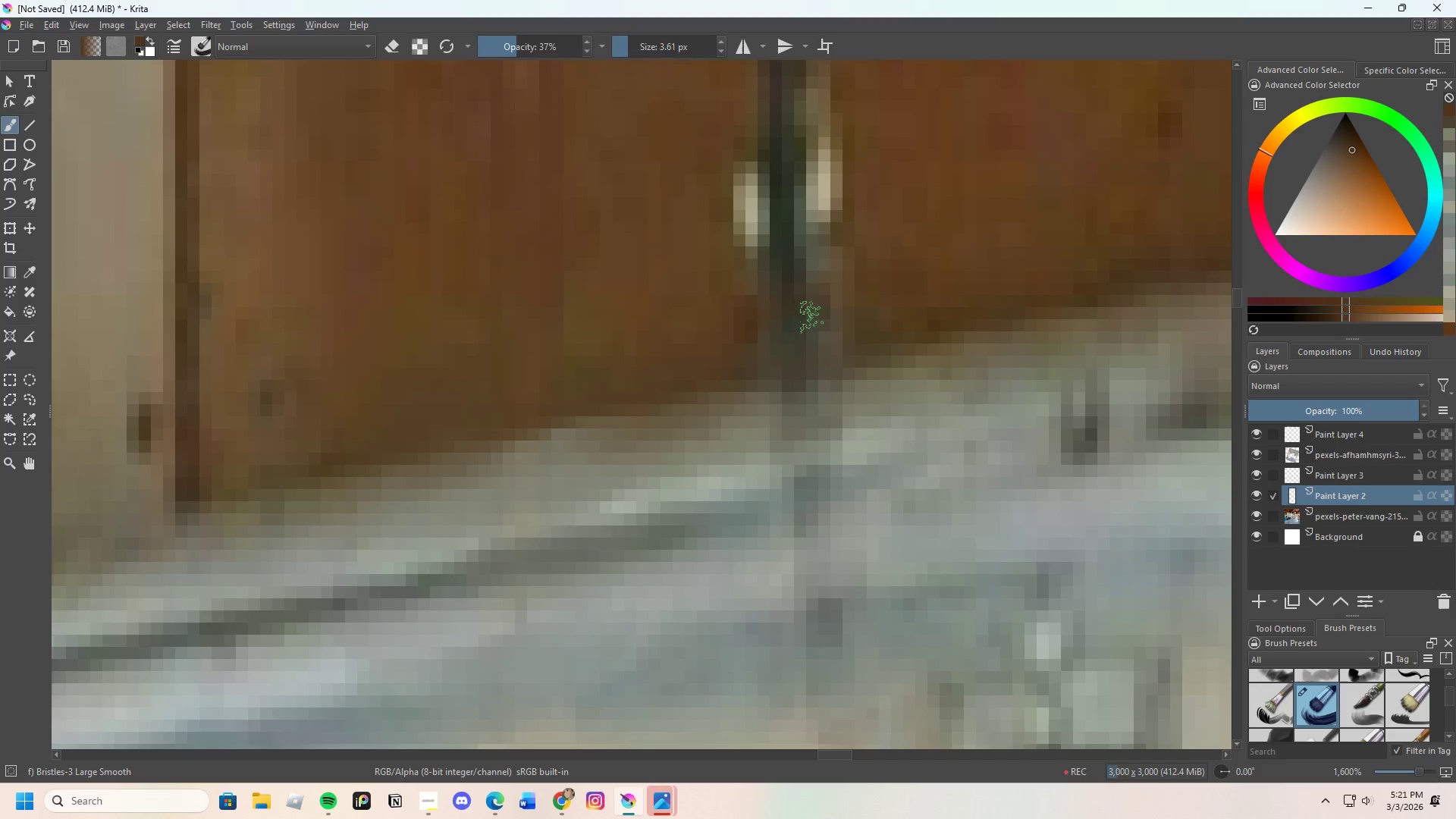 
left_click_drag(start_coordinate=[779, 325], to_coordinate=[857, 303])
 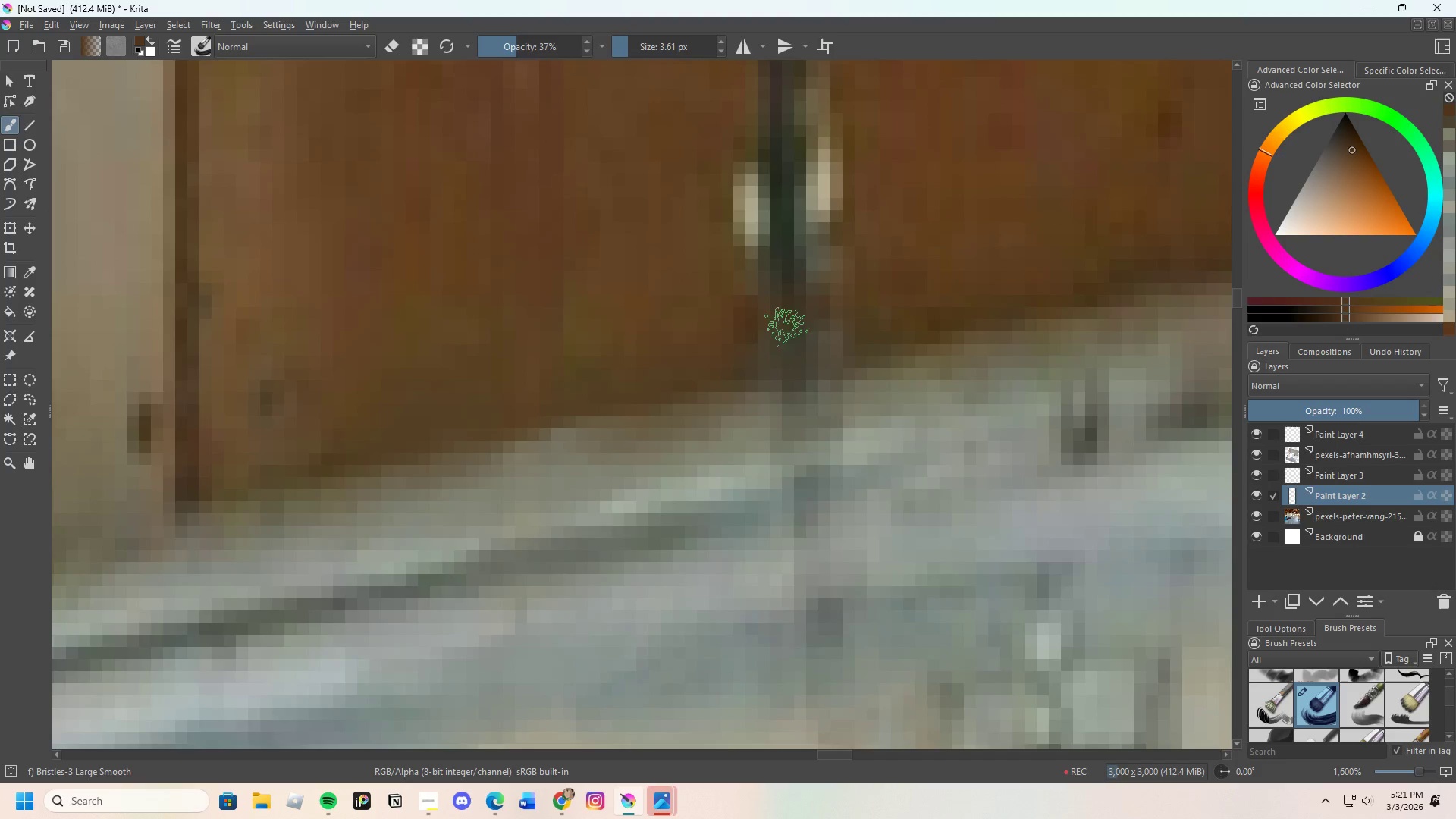 
left_click_drag(start_coordinate=[759, 339], to_coordinate=[886, 309])
 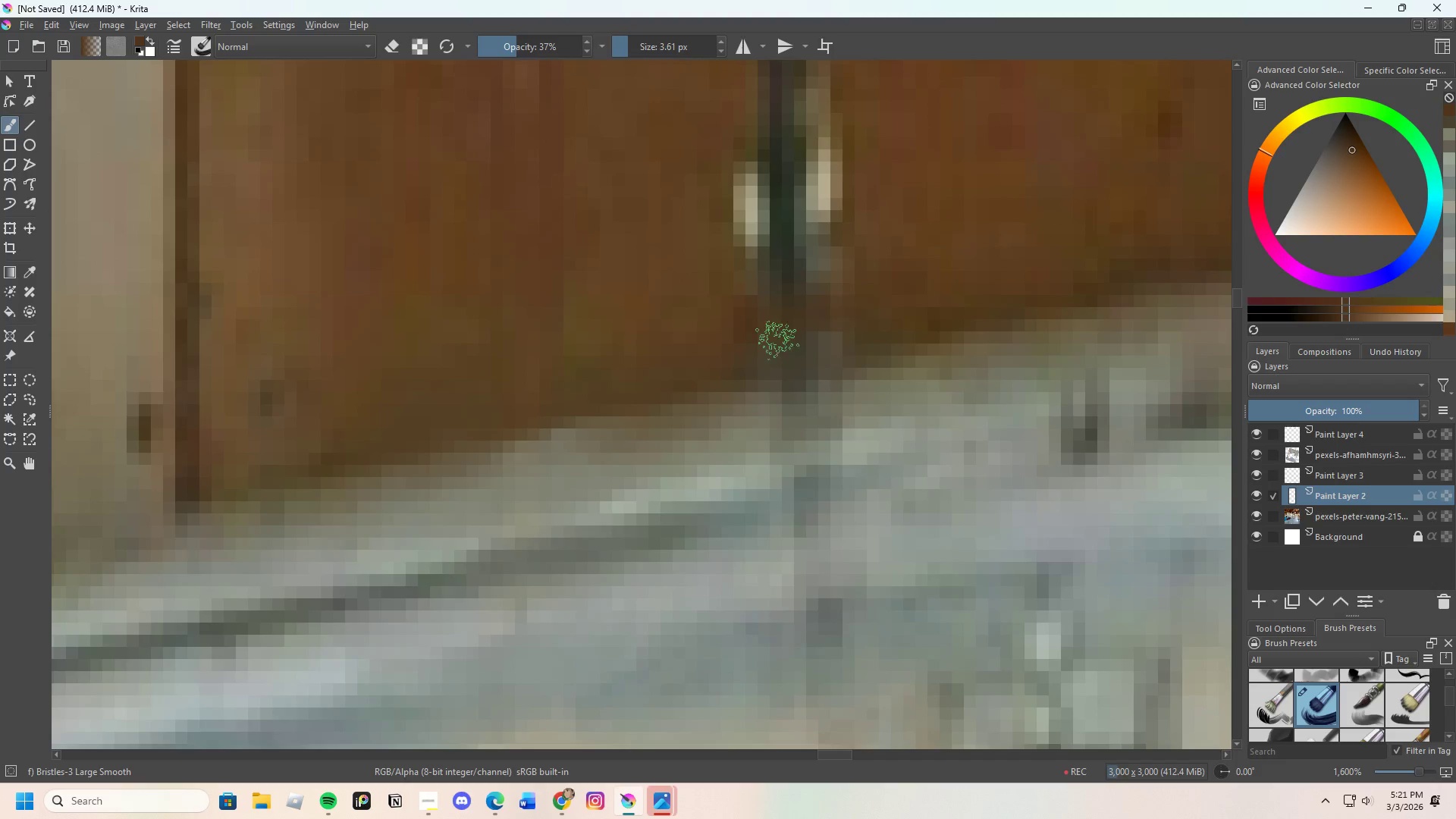 
left_click_drag(start_coordinate=[775, 341], to_coordinate=[864, 331])
 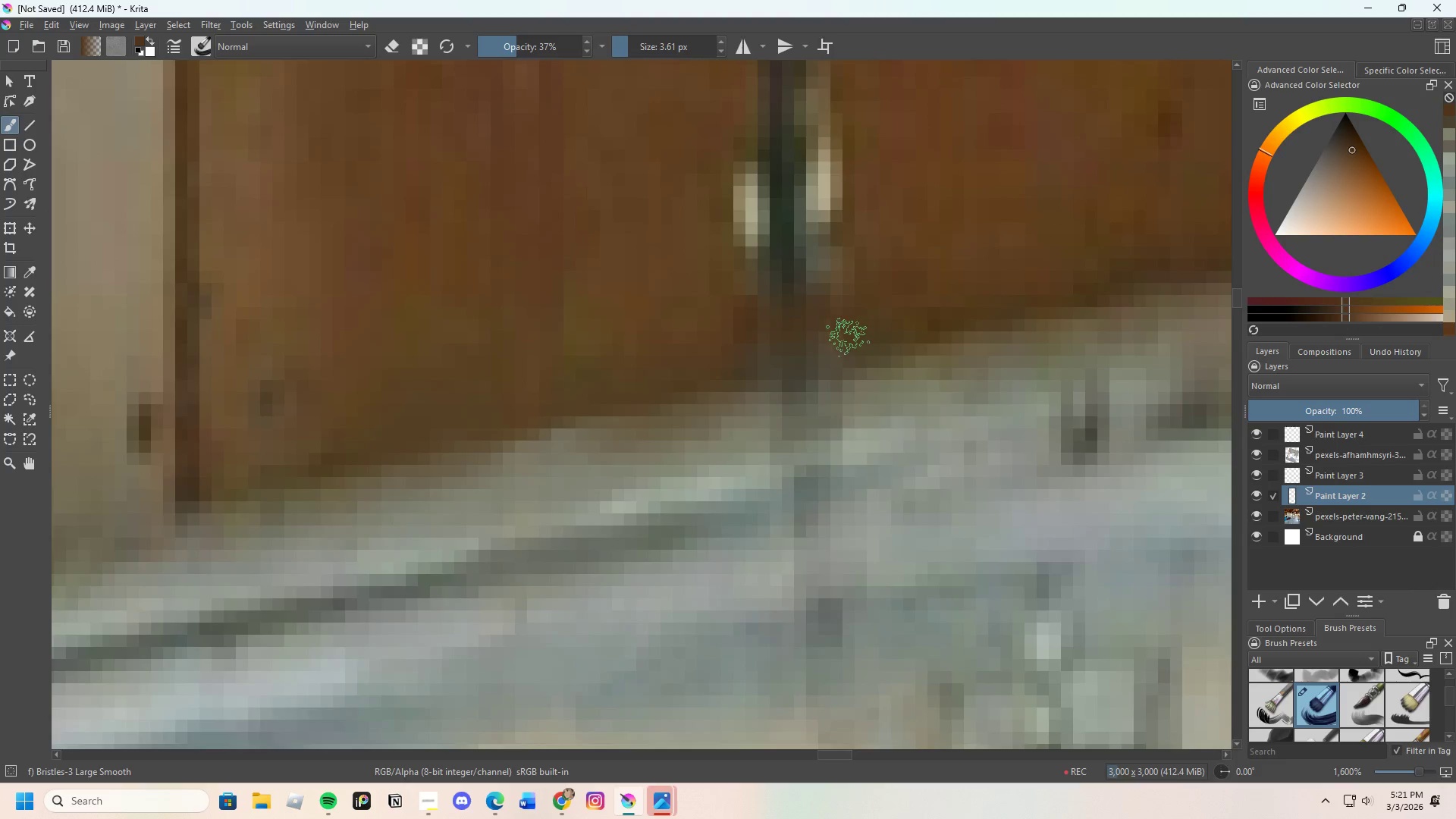 
hold_key(key=ControlLeft, duration=0.42)
left_click_drag(start_coordinate=[755, 302], to_coordinate=[759, 302])
 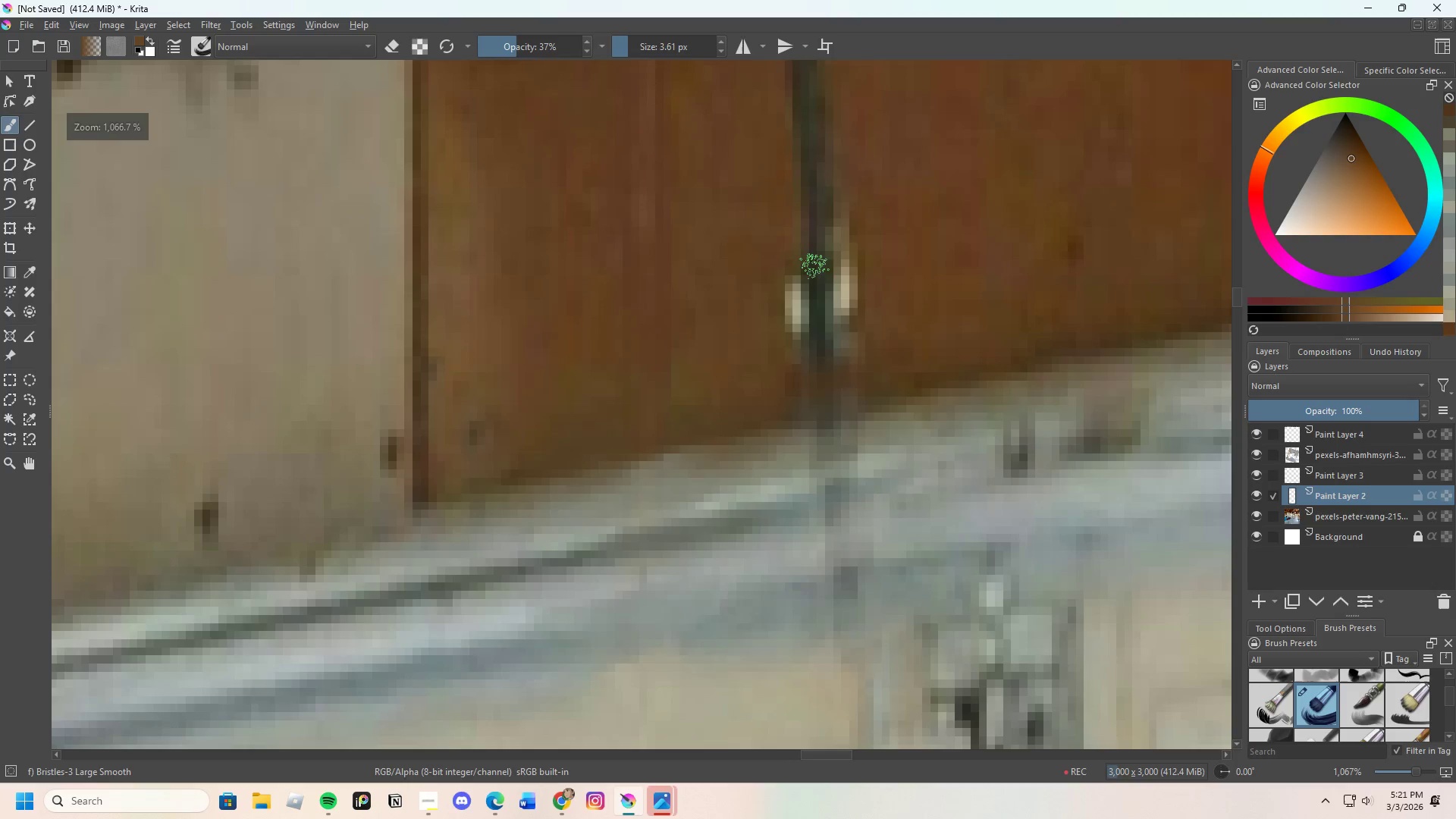 
scroll: coordinate [805, 301], scroll_direction: down, amount: 1.0
 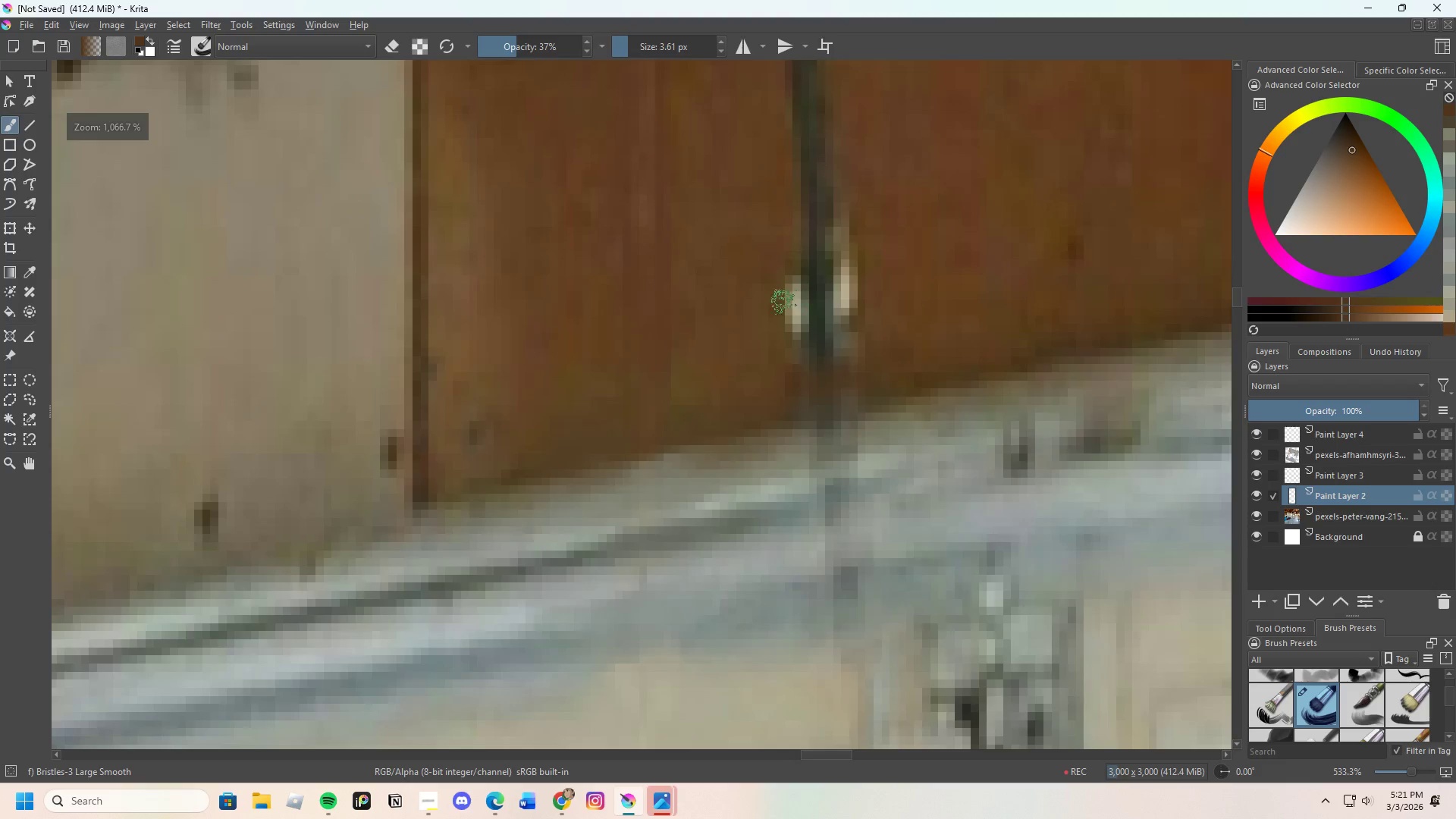 
left_click_drag(start_coordinate=[810, 278], to_coordinate=[817, 297])
 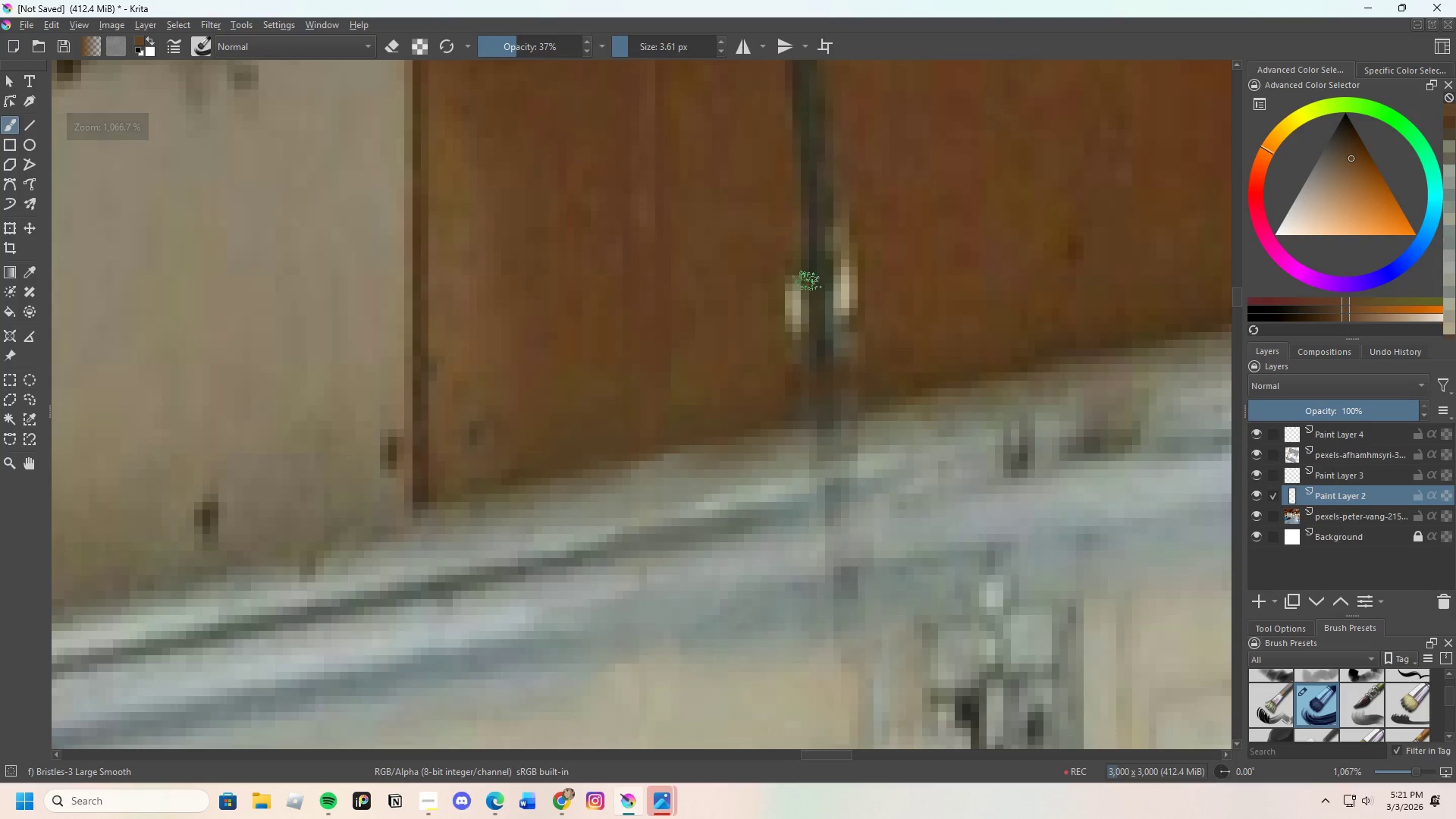 
left_click_drag(start_coordinate=[806, 292], to_coordinate=[814, 284])
 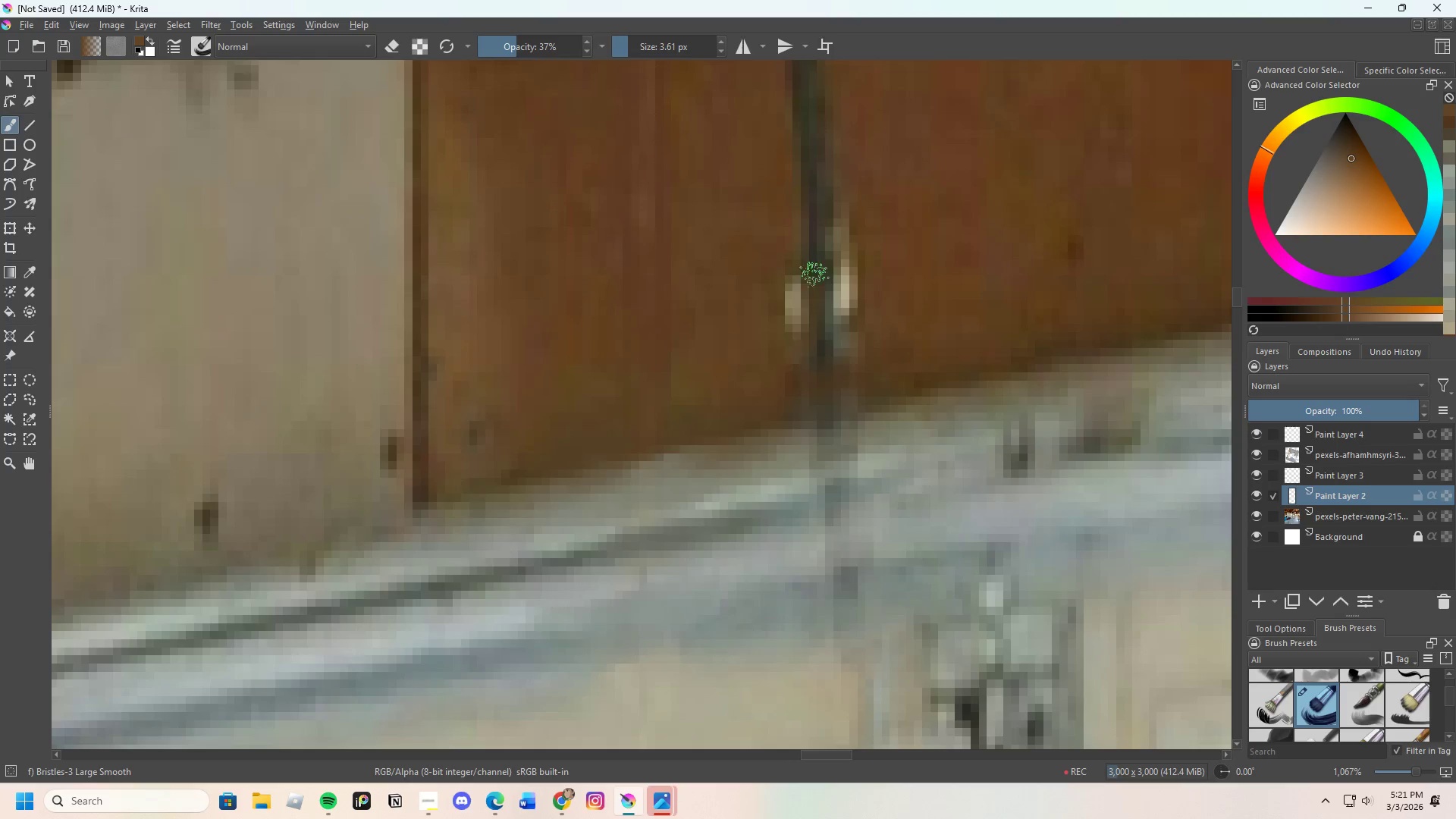 
left_click_drag(start_coordinate=[806, 288], to_coordinate=[828, 293])
 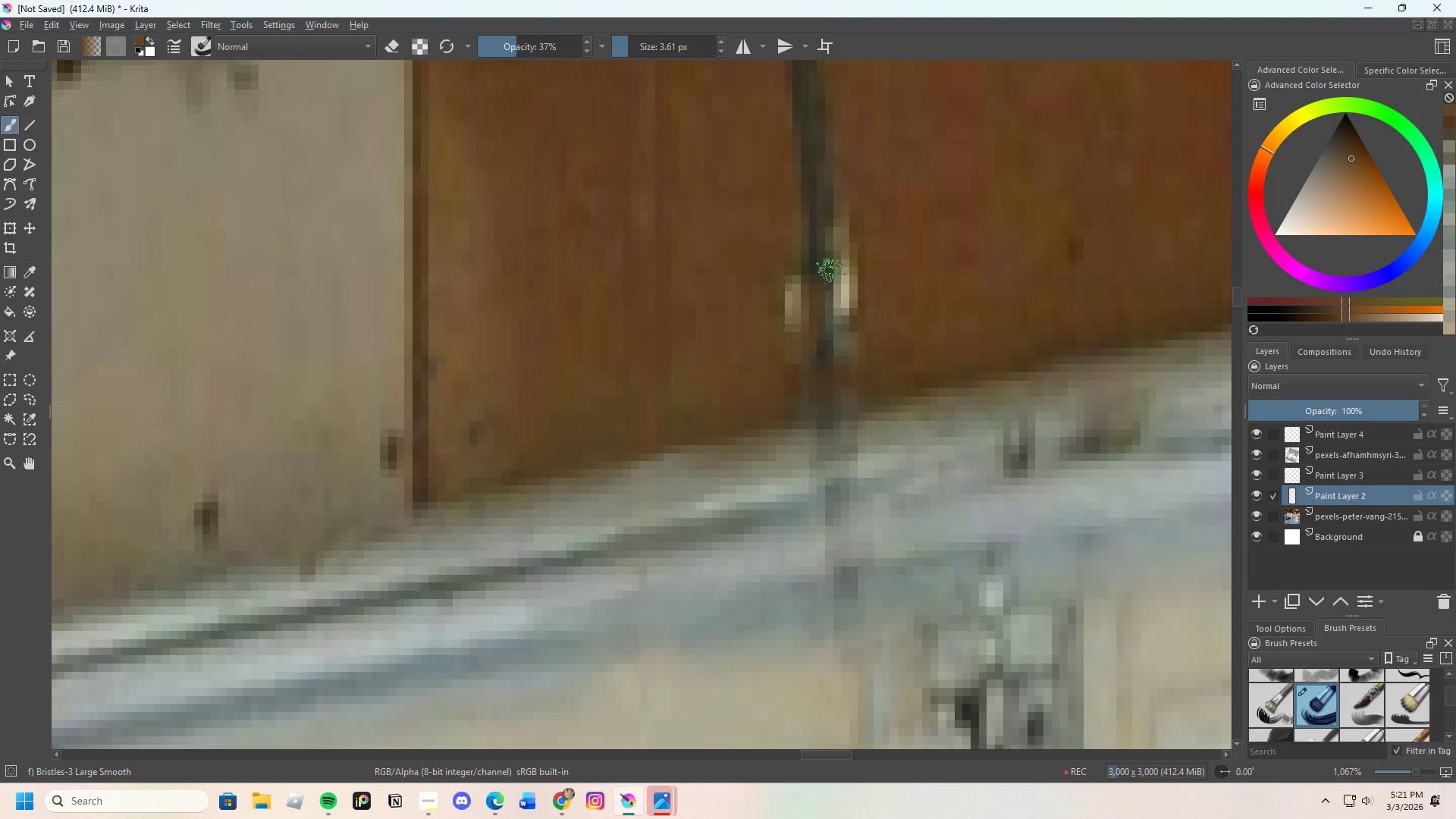 
left_click_drag(start_coordinate=[830, 290], to_coordinate=[844, 285])
 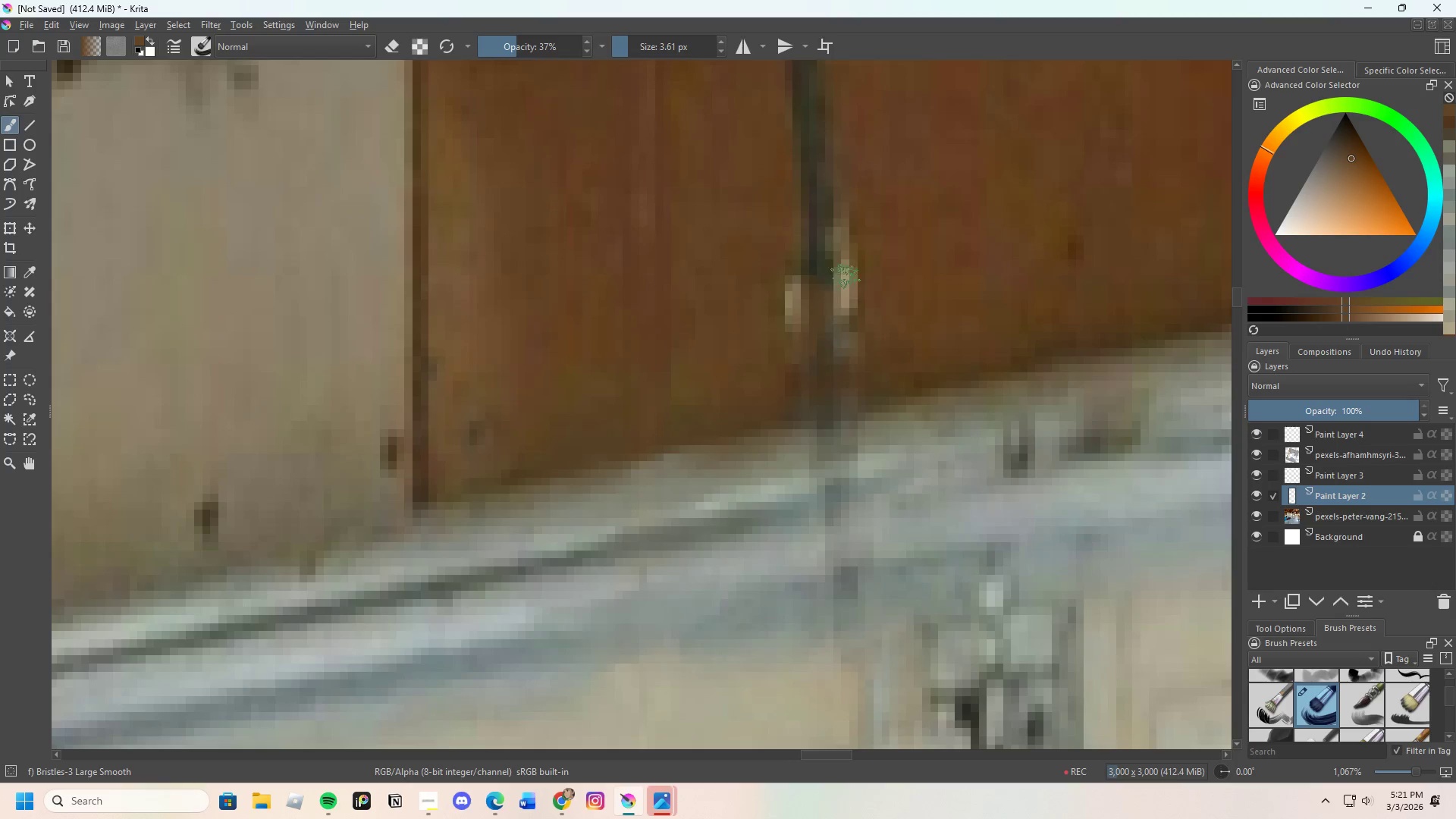 
left_click_drag(start_coordinate=[841, 294], to_coordinate=[867, 282])
 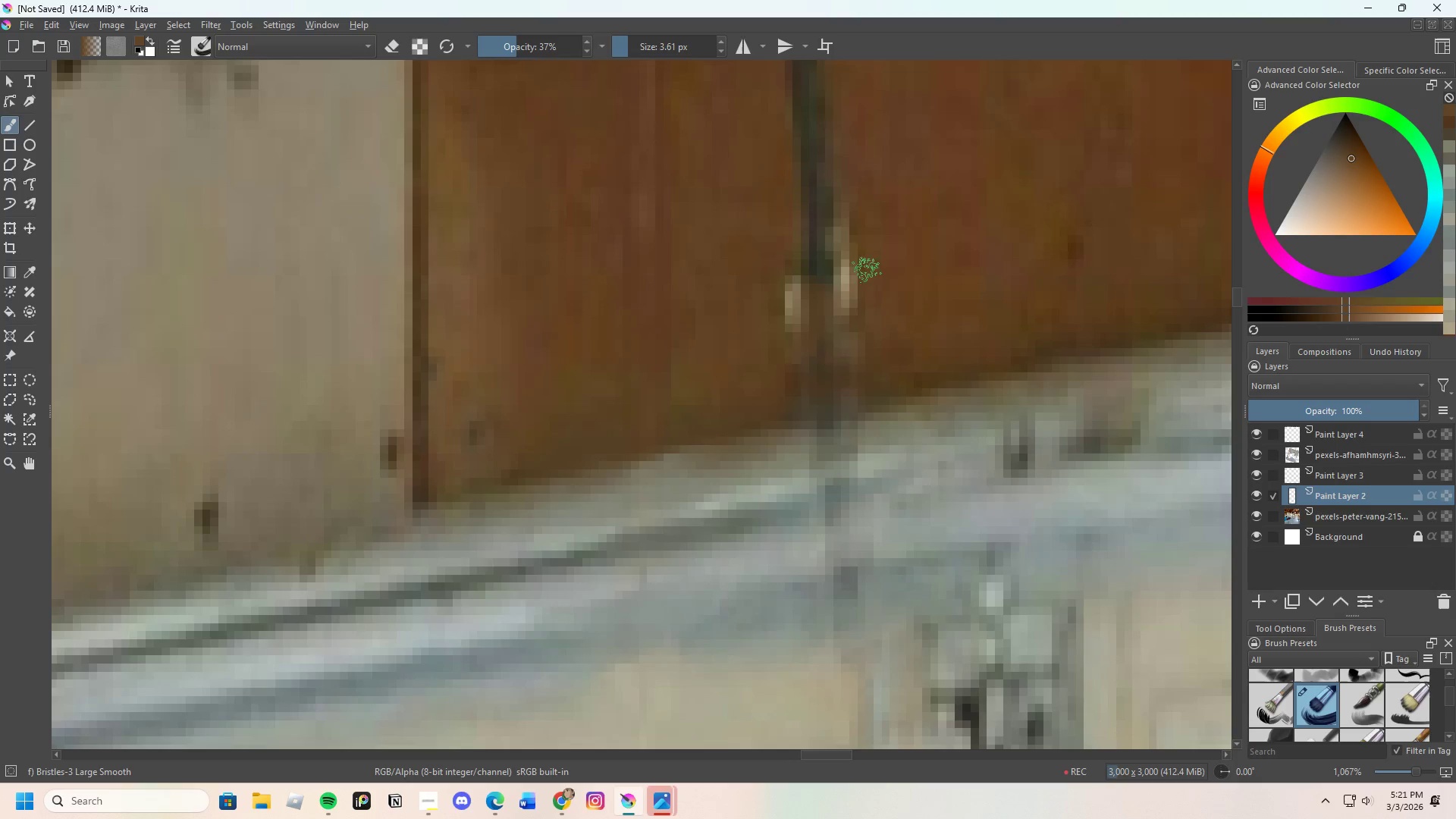 
left_click_drag(start_coordinate=[858, 312], to_coordinate=[861, 329])
 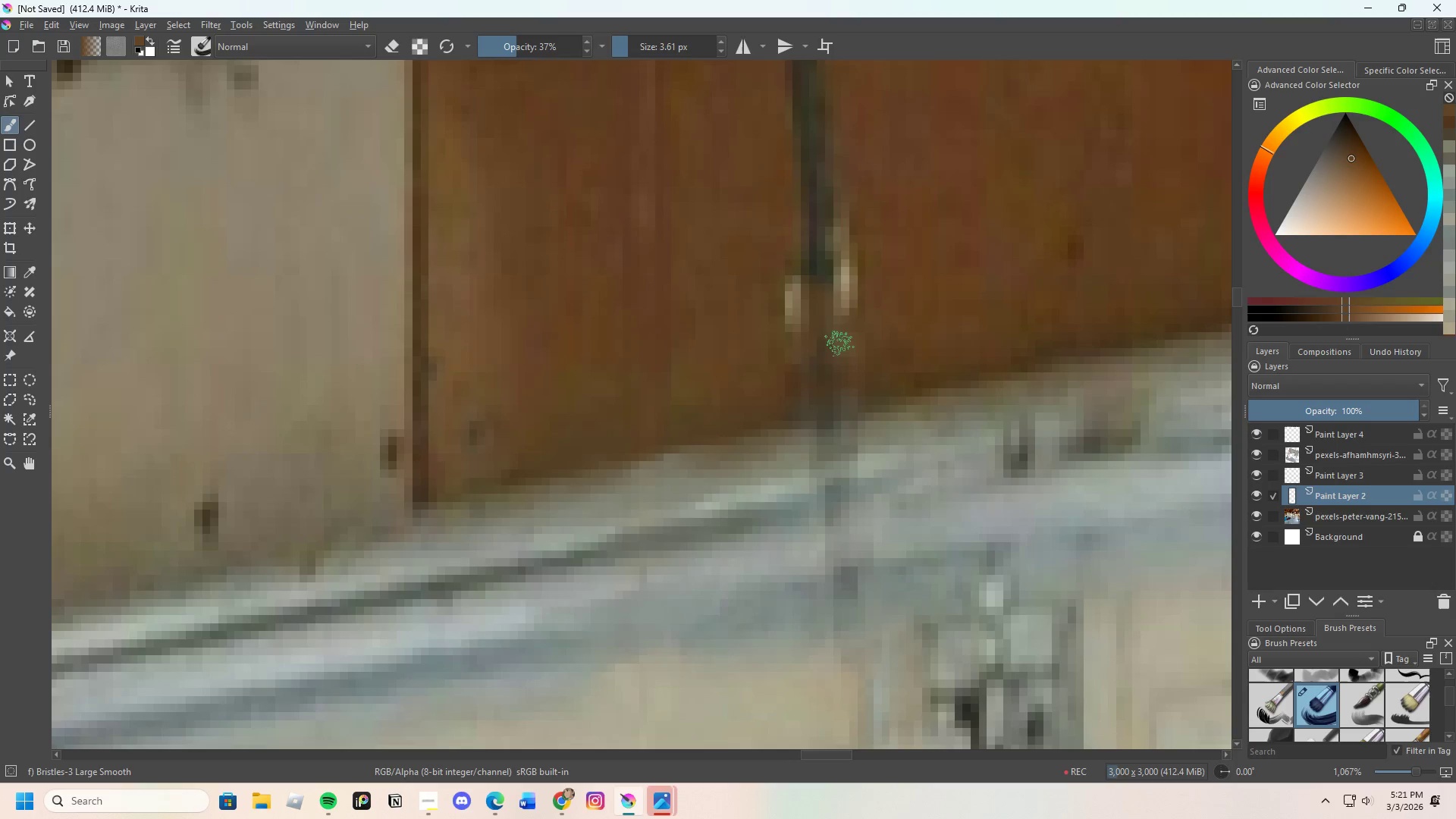 
left_click_drag(start_coordinate=[843, 337], to_coordinate=[812, 350])
 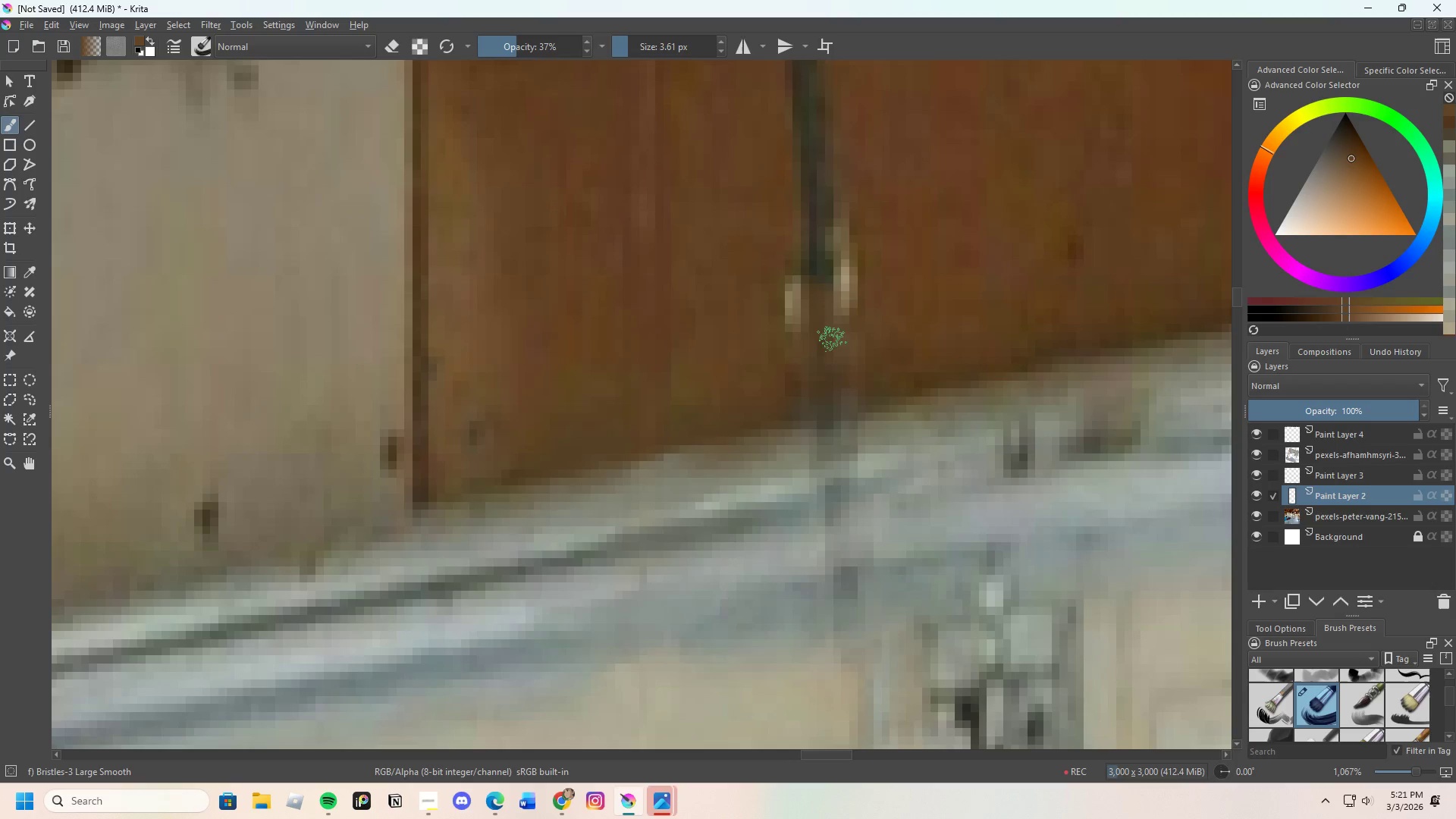 
left_click_drag(start_coordinate=[838, 339], to_coordinate=[808, 358])
 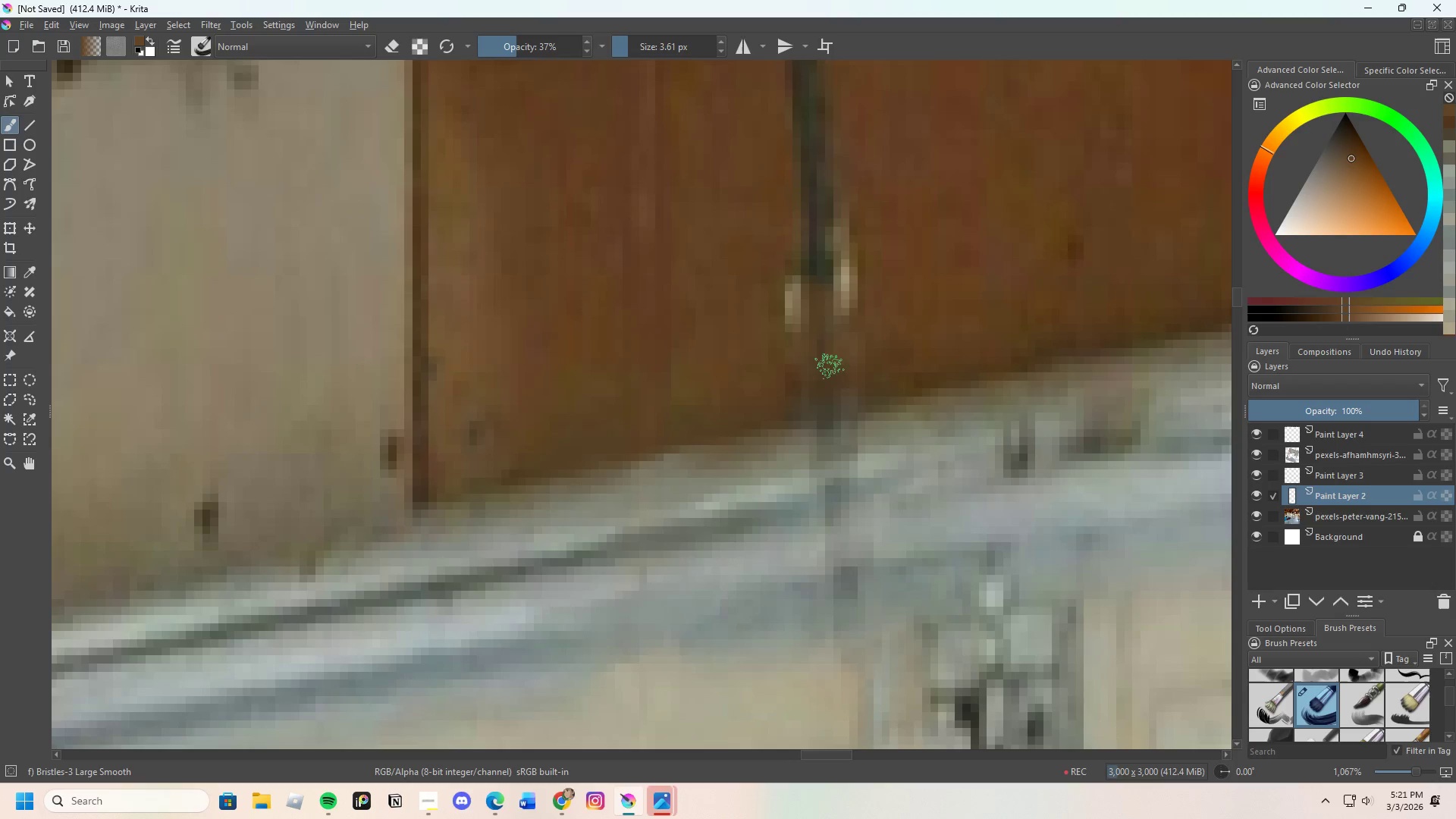 
left_click_drag(start_coordinate=[819, 354], to_coordinate=[796, 337])
 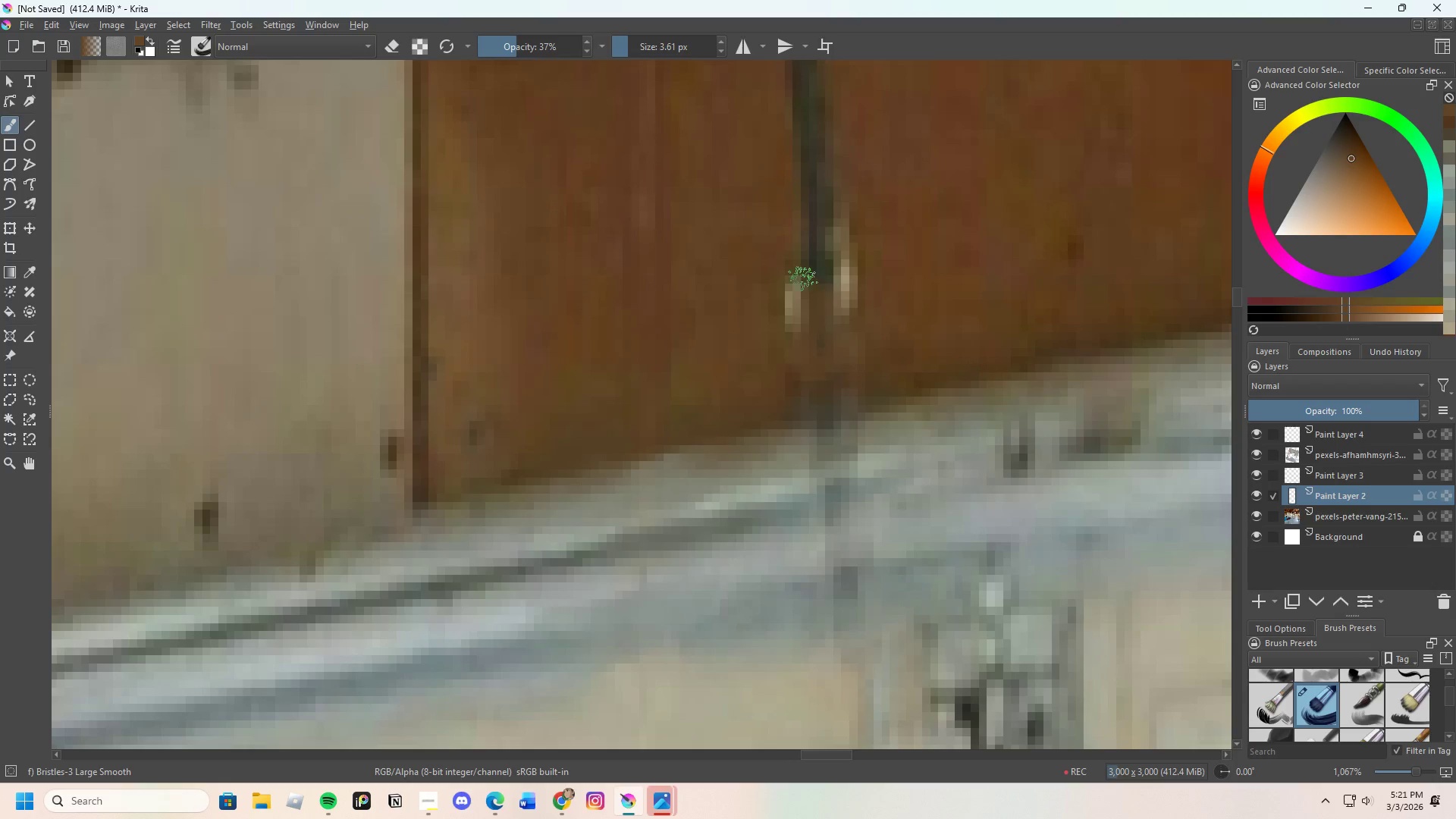 
left_click_drag(start_coordinate=[792, 302], to_coordinate=[779, 315])
 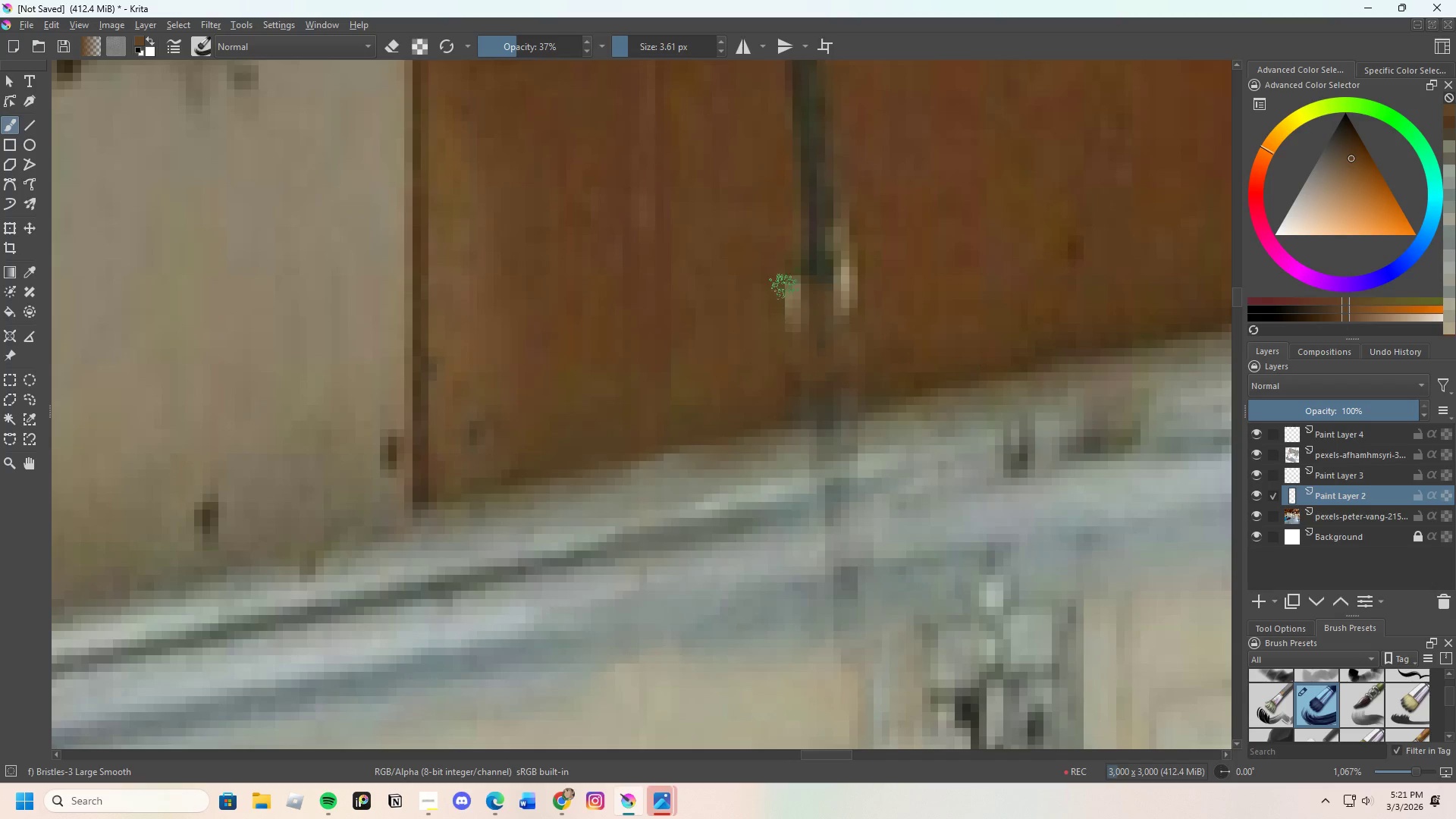 
left_click_drag(start_coordinate=[777, 318], to_coordinate=[812, 293])
 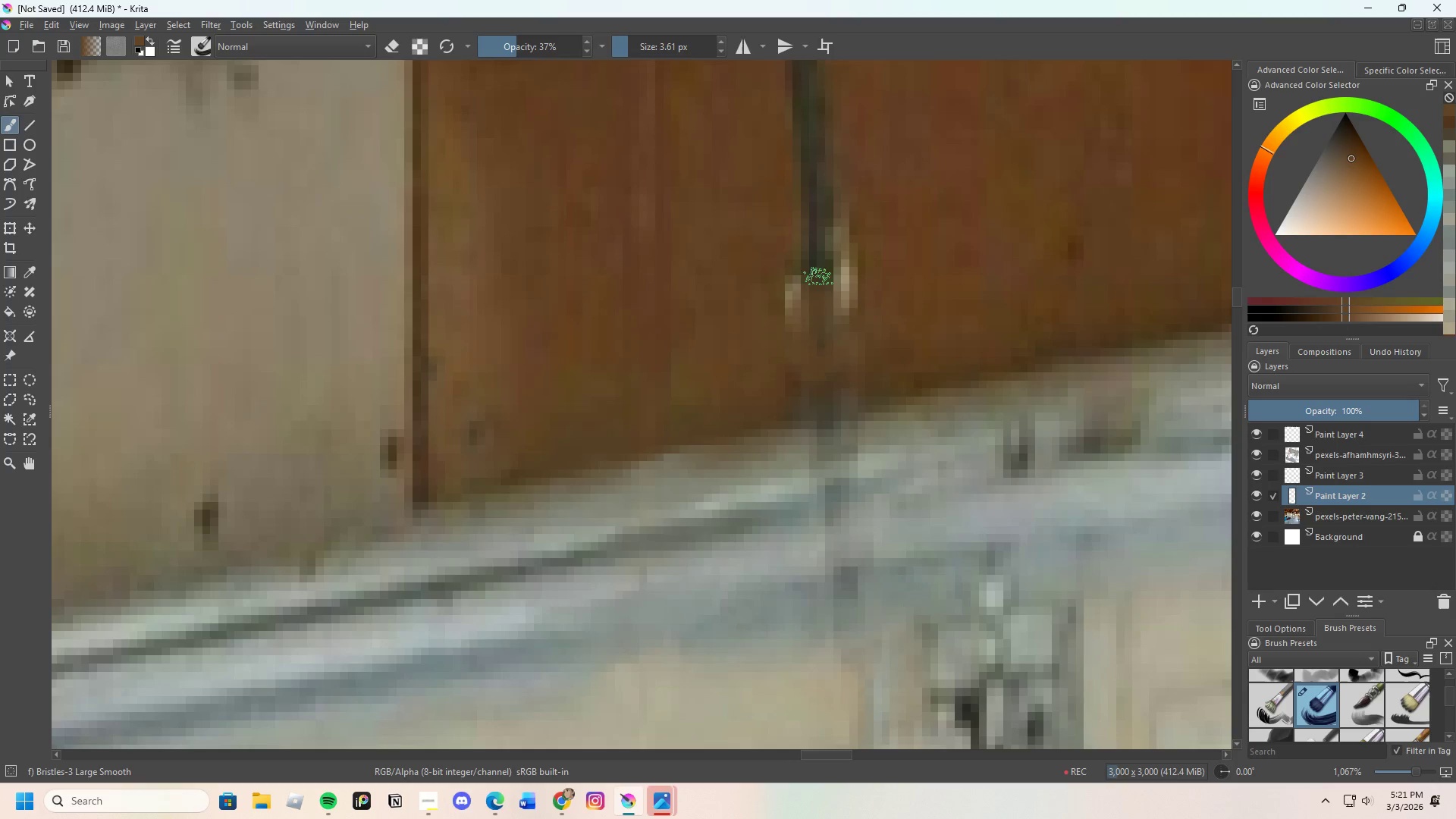 
left_click_drag(start_coordinate=[814, 300], to_coordinate=[827, 283])
 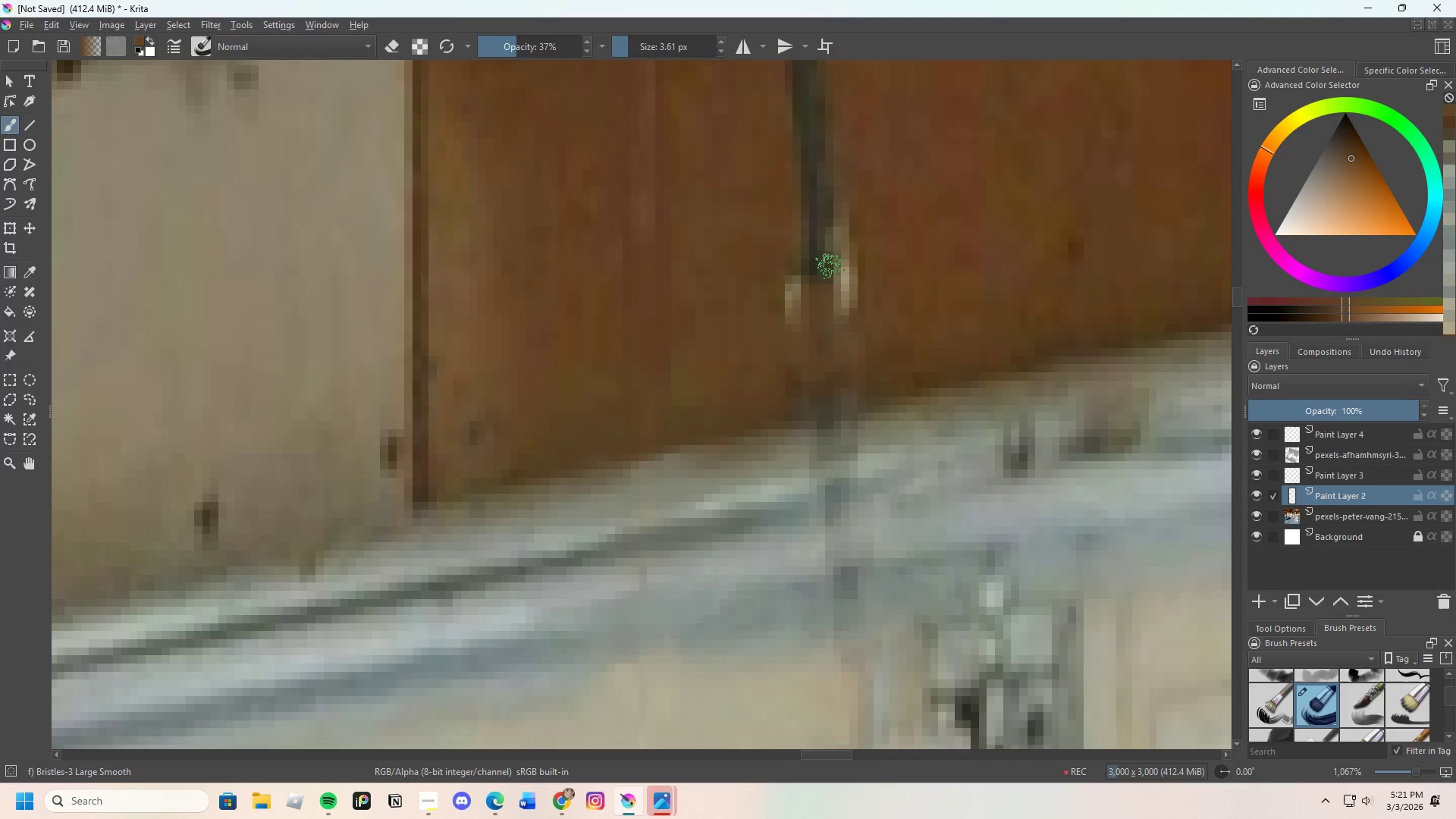 
left_click_drag(start_coordinate=[824, 287], to_coordinate=[854, 276])
 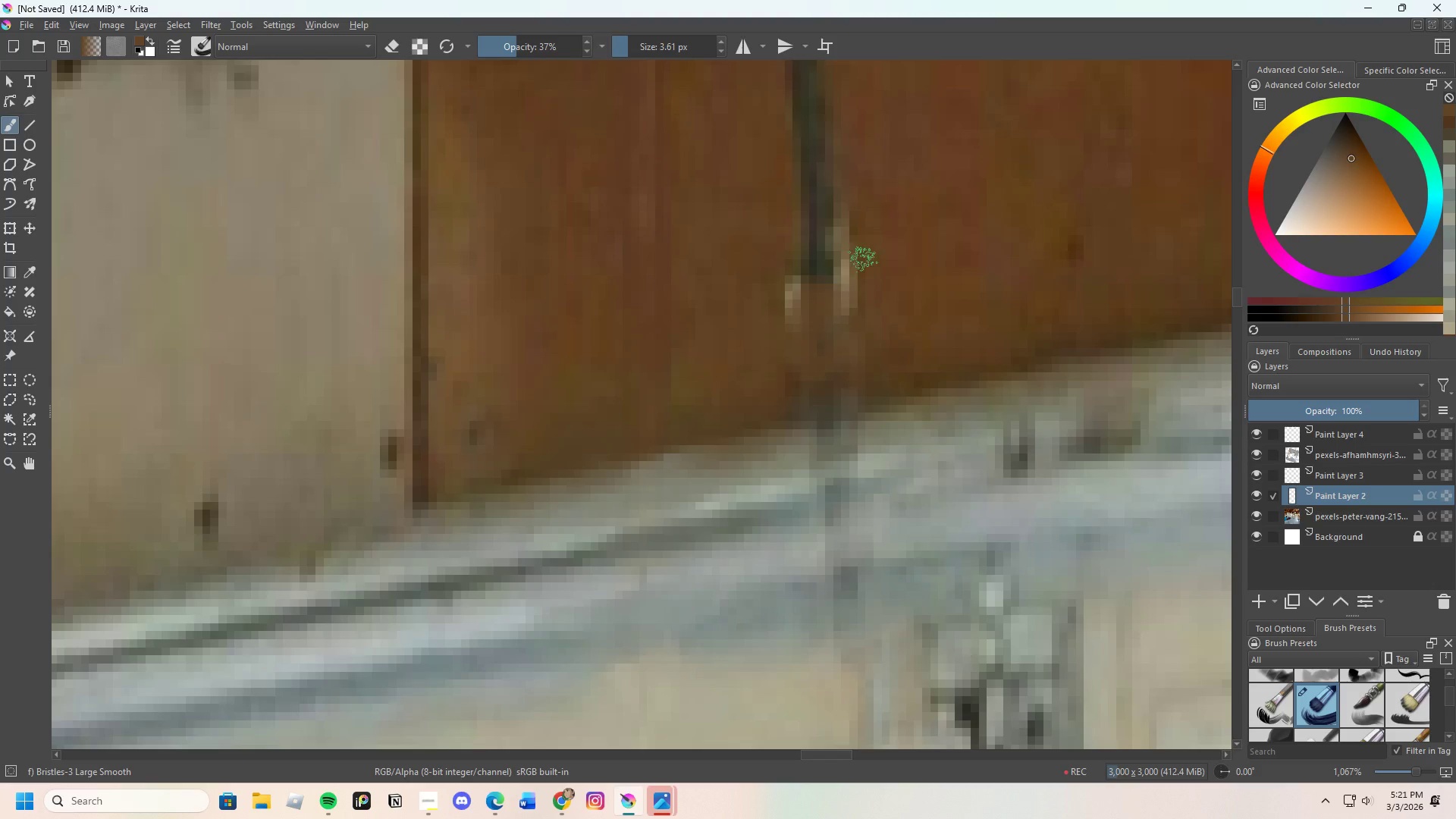 
left_click_drag(start_coordinate=[859, 296], to_coordinate=[881, 256])
 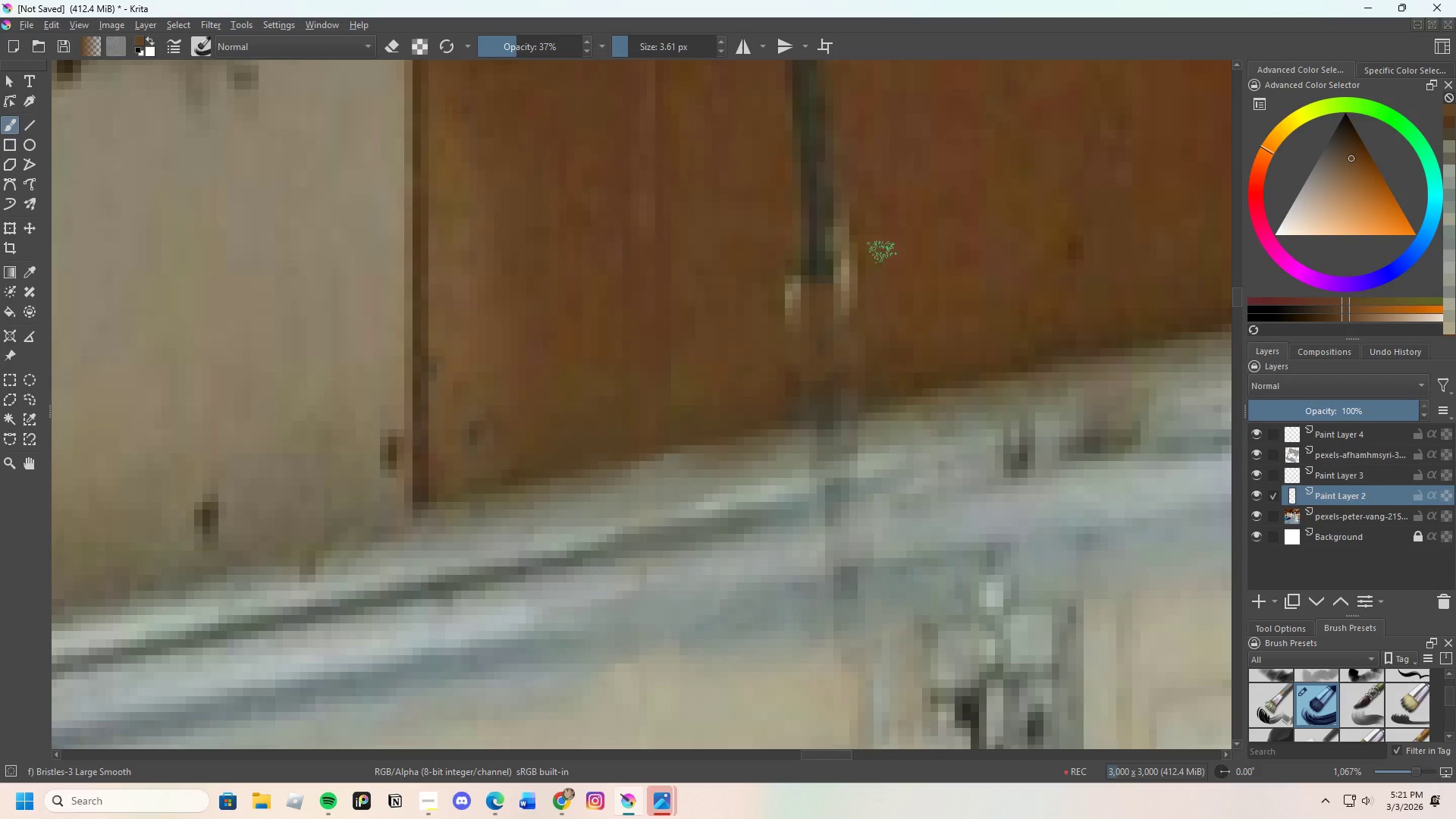 
left_click_drag(start_coordinate=[867, 271], to_coordinate=[855, 274])
 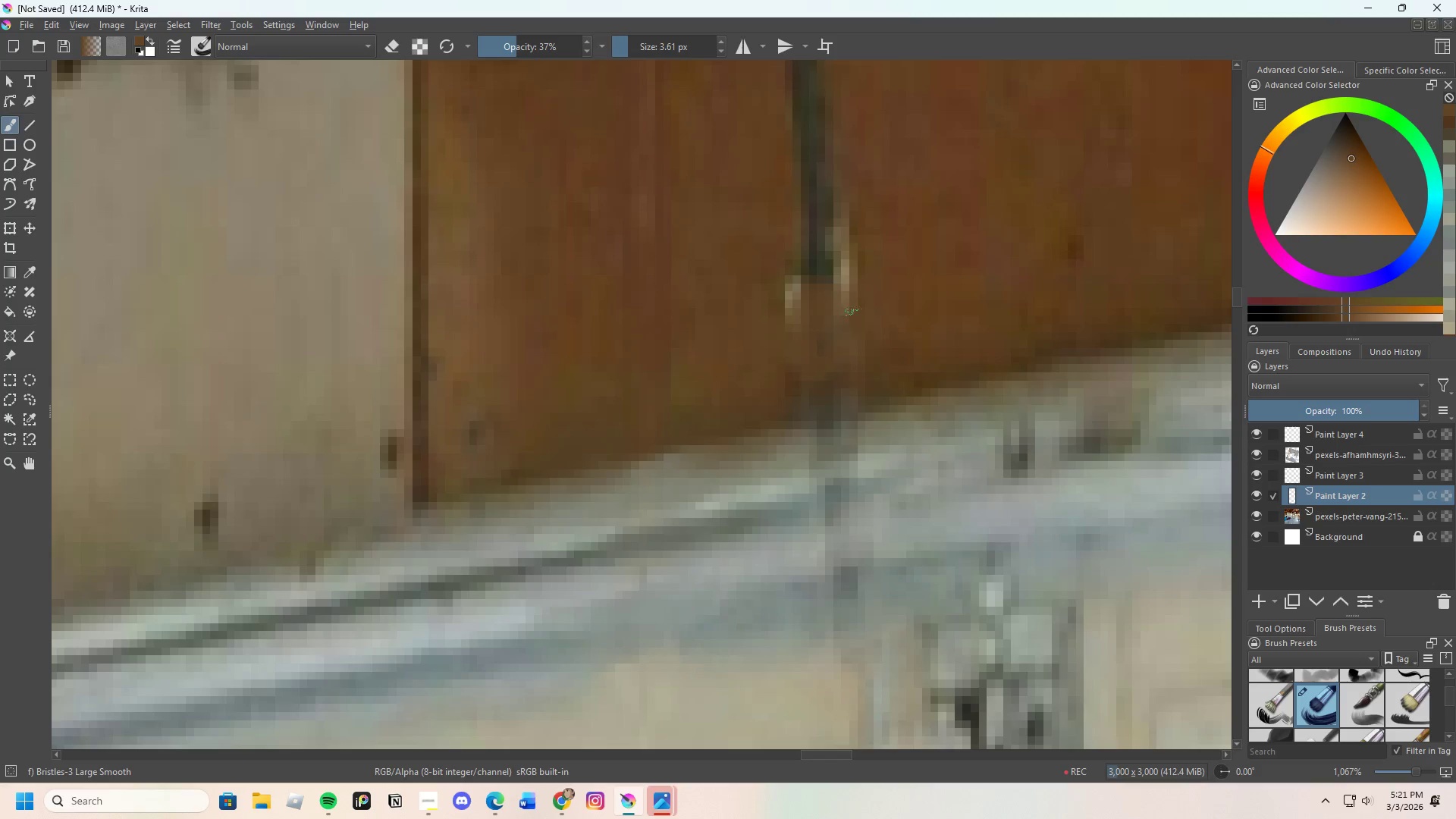 
left_click_drag(start_coordinate=[855, 263], to_coordinate=[866, 254])
 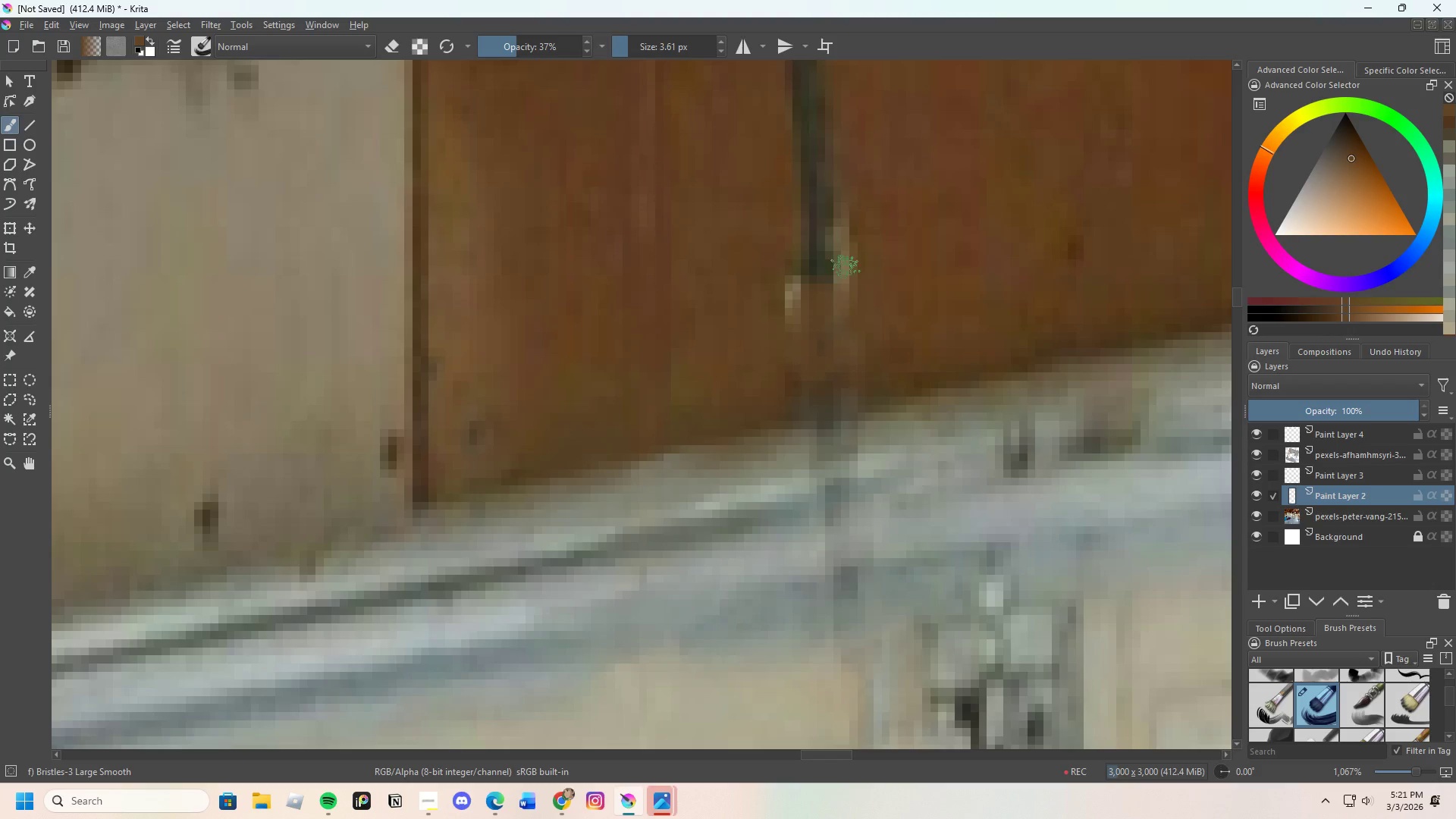 
left_click_drag(start_coordinate=[840, 281], to_coordinate=[836, 271])
 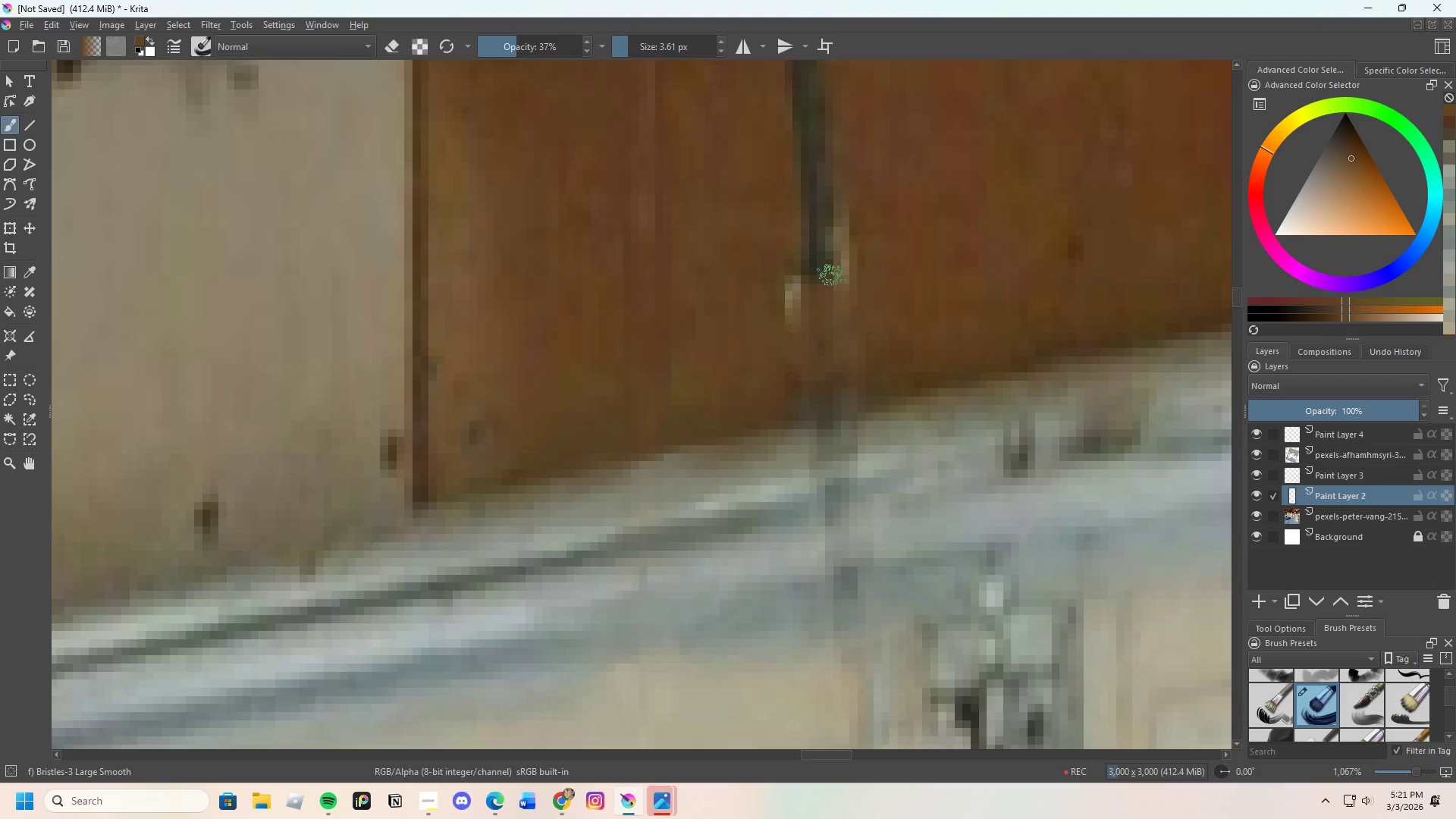 
left_click_drag(start_coordinate=[826, 298], to_coordinate=[824, 345])
 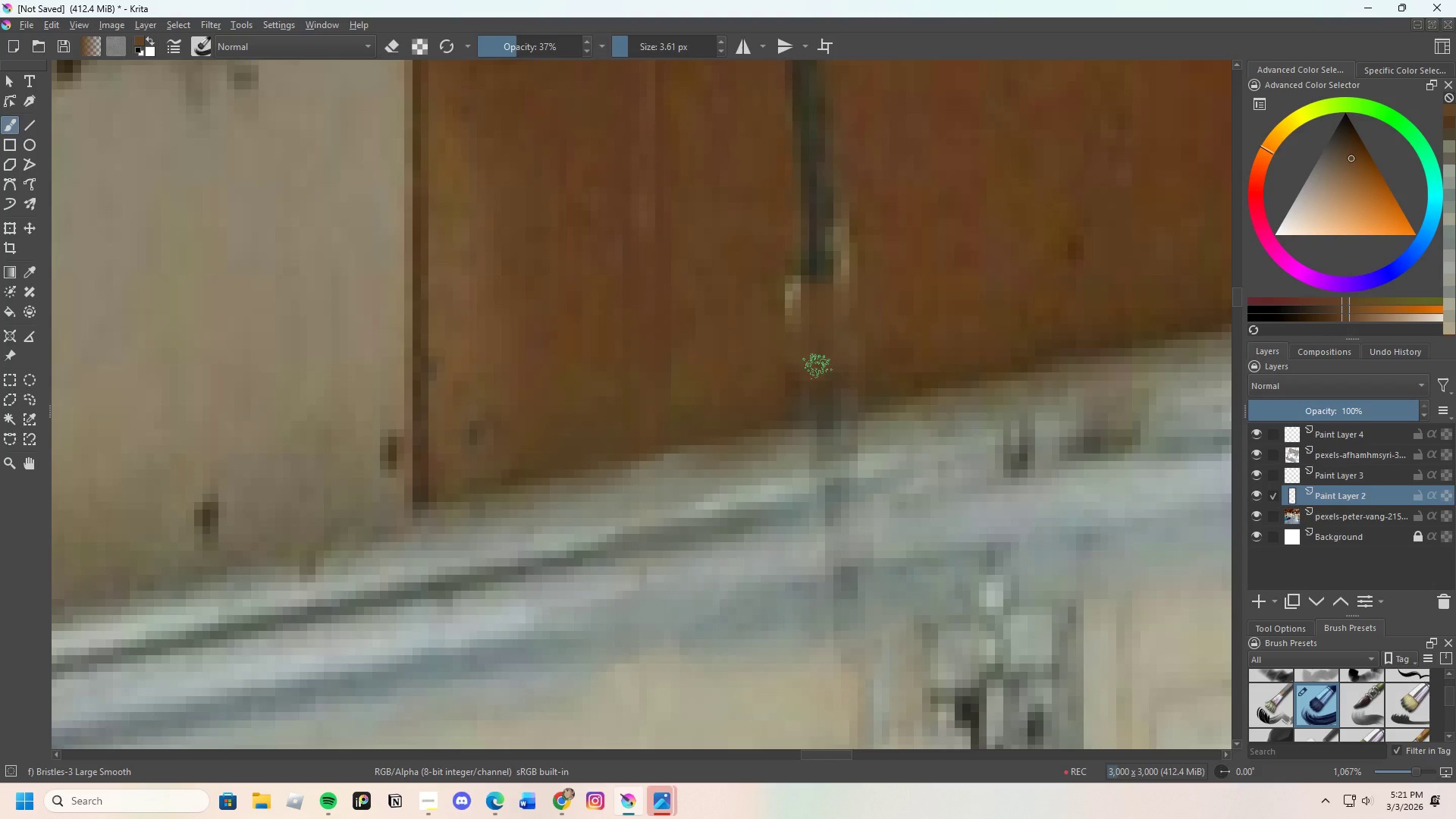 
scroll: coordinate [795, 375], scroll_direction: down, amount: 4.0
 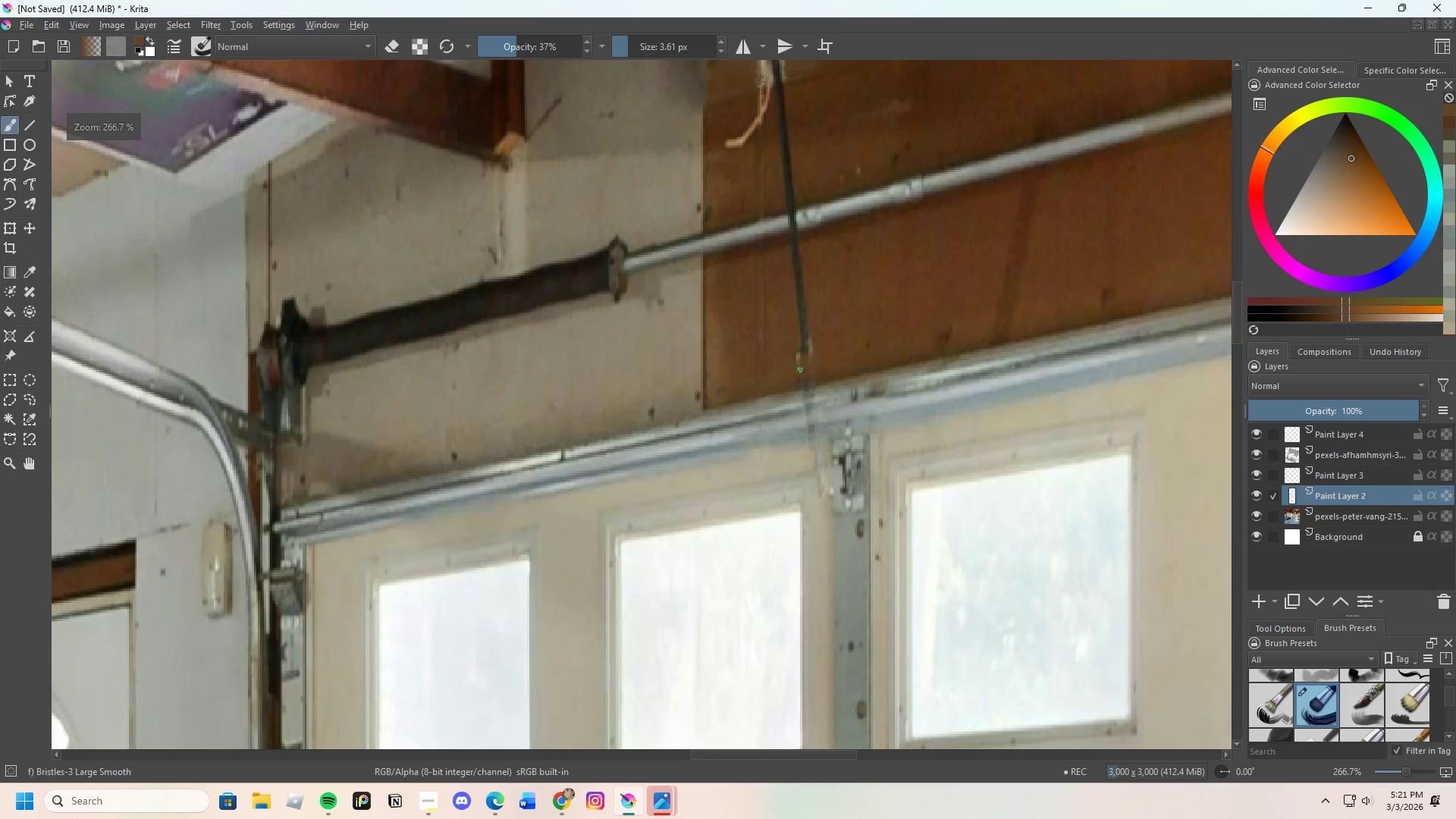 
hold_key(key=ControlLeft, duration=0.47)
 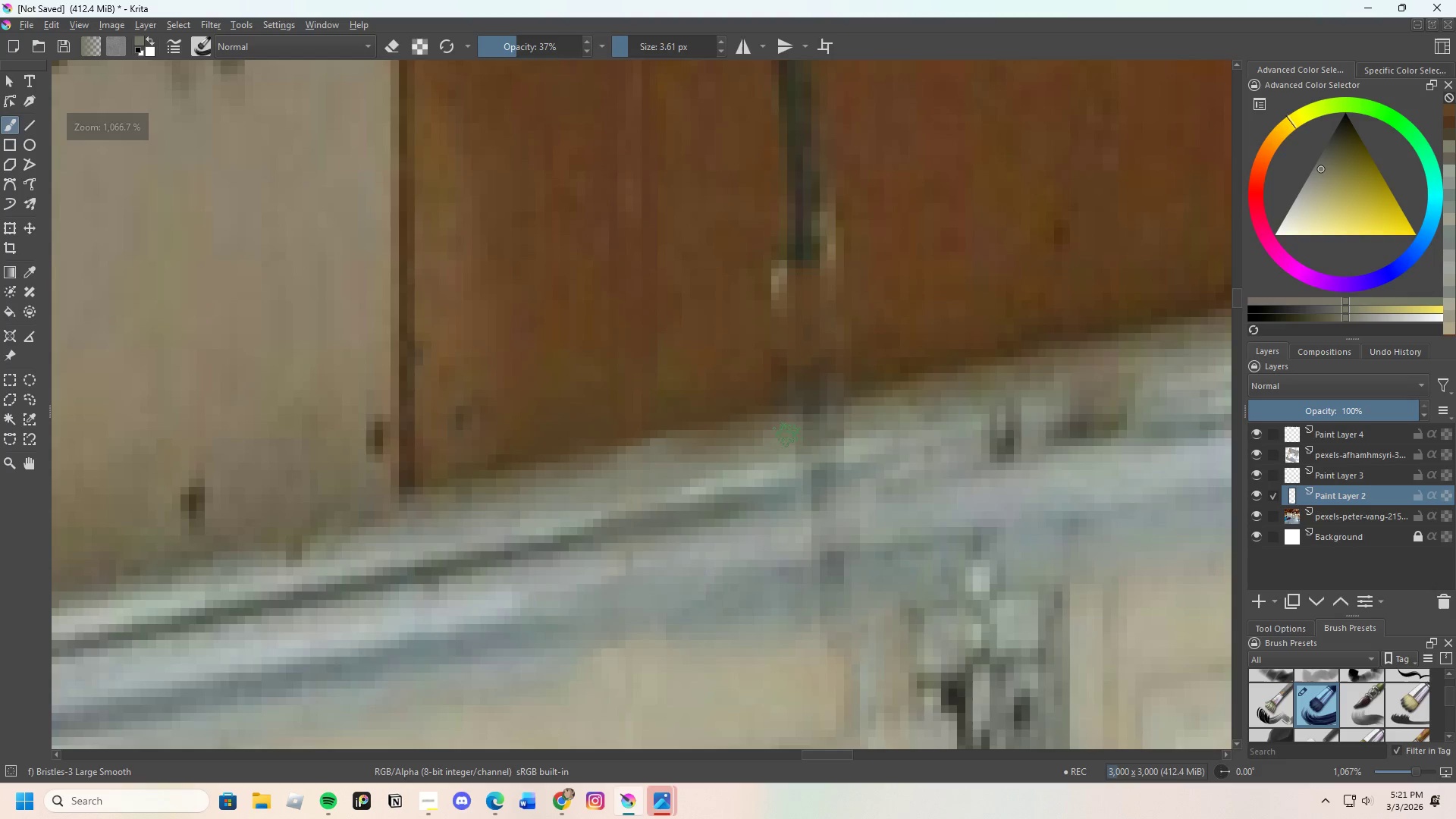 
scroll: coordinate [811, 399], scroll_direction: up, amount: 4.0
 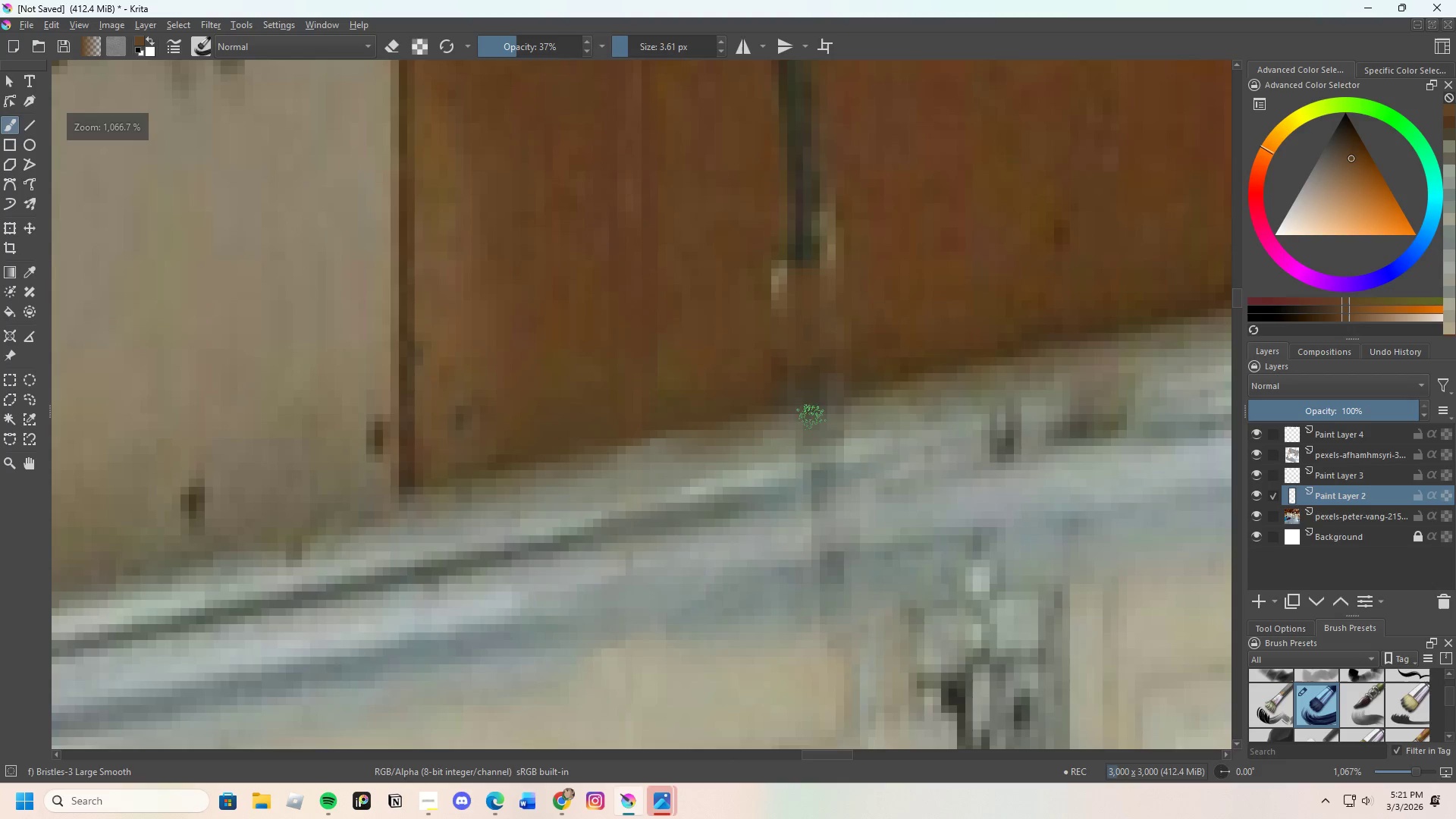 
left_click_drag(start_coordinate=[785, 438], to_coordinate=[893, 406])
 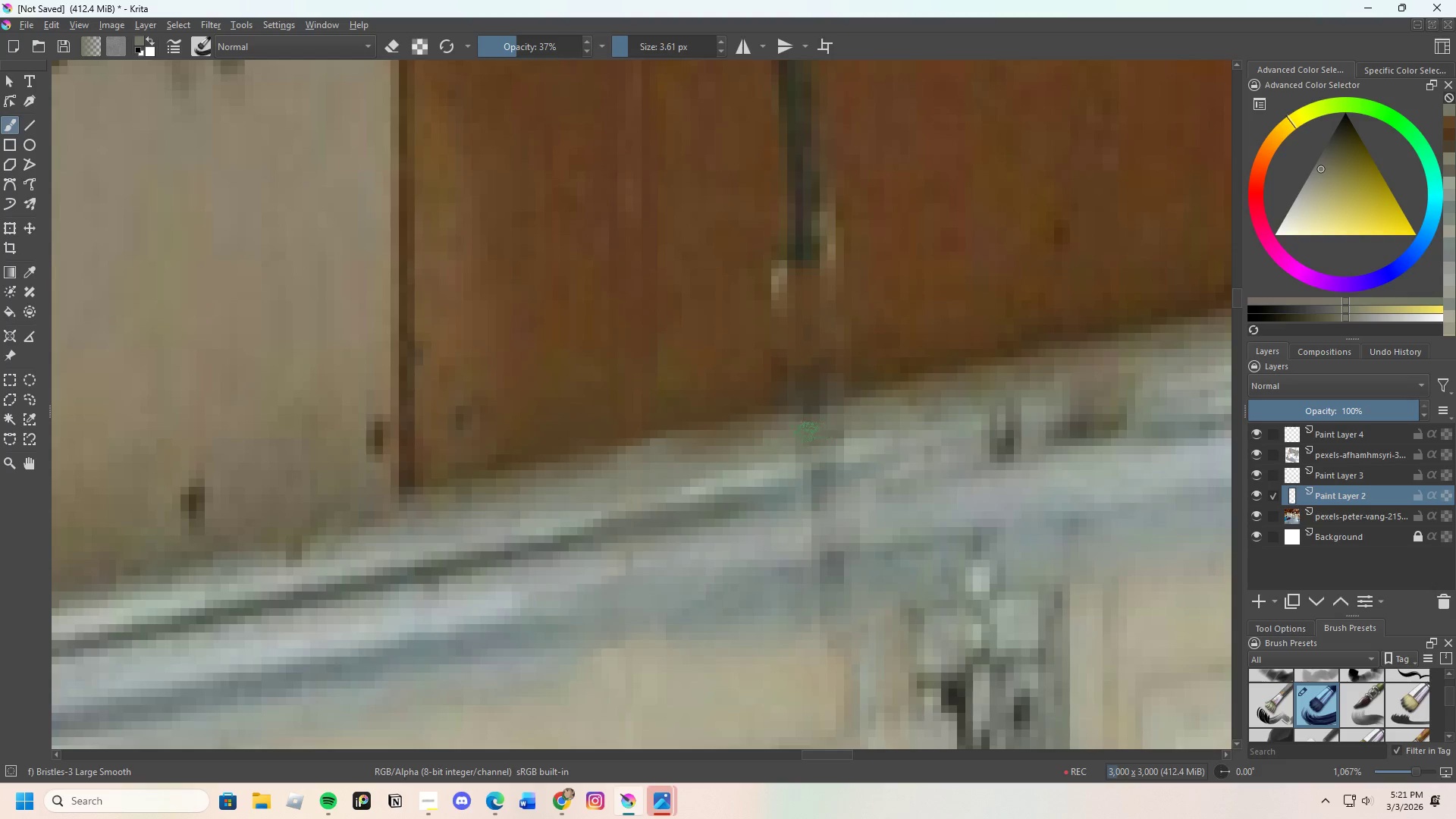 
left_click_drag(start_coordinate=[784, 423], to_coordinate=[861, 409])
 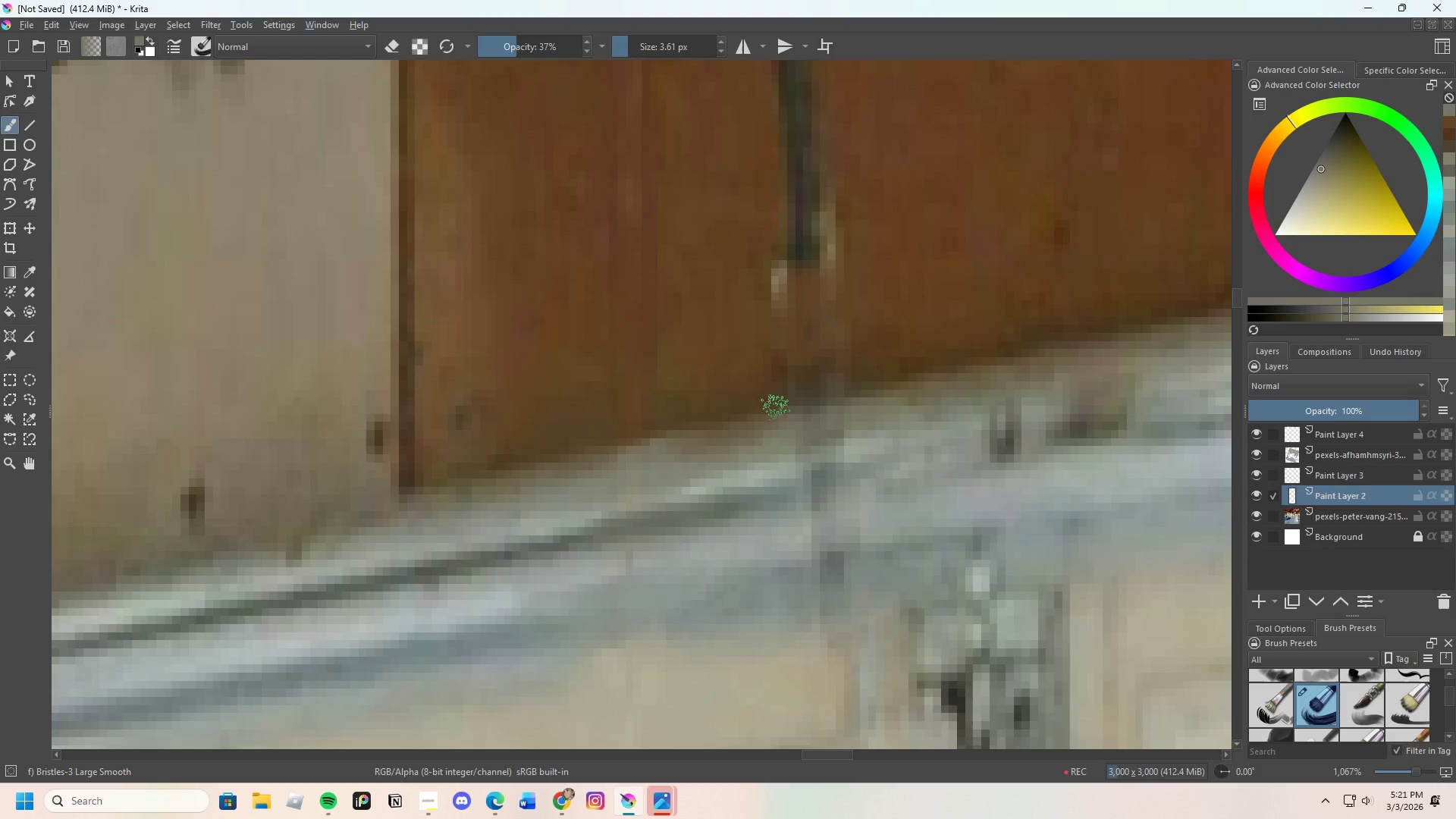 
key(Control+ControlLeft)
 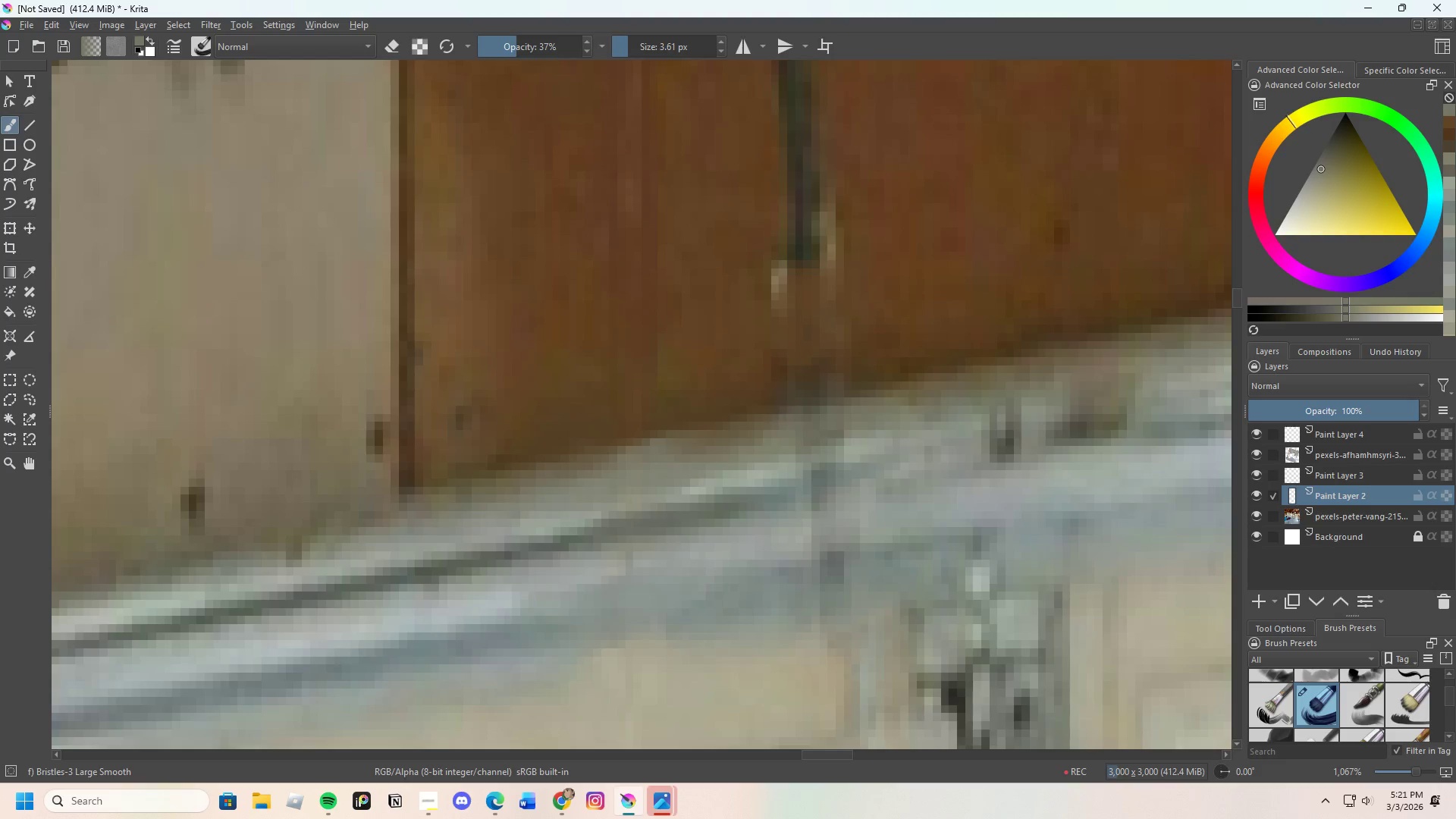 
left_click([766, 399])
 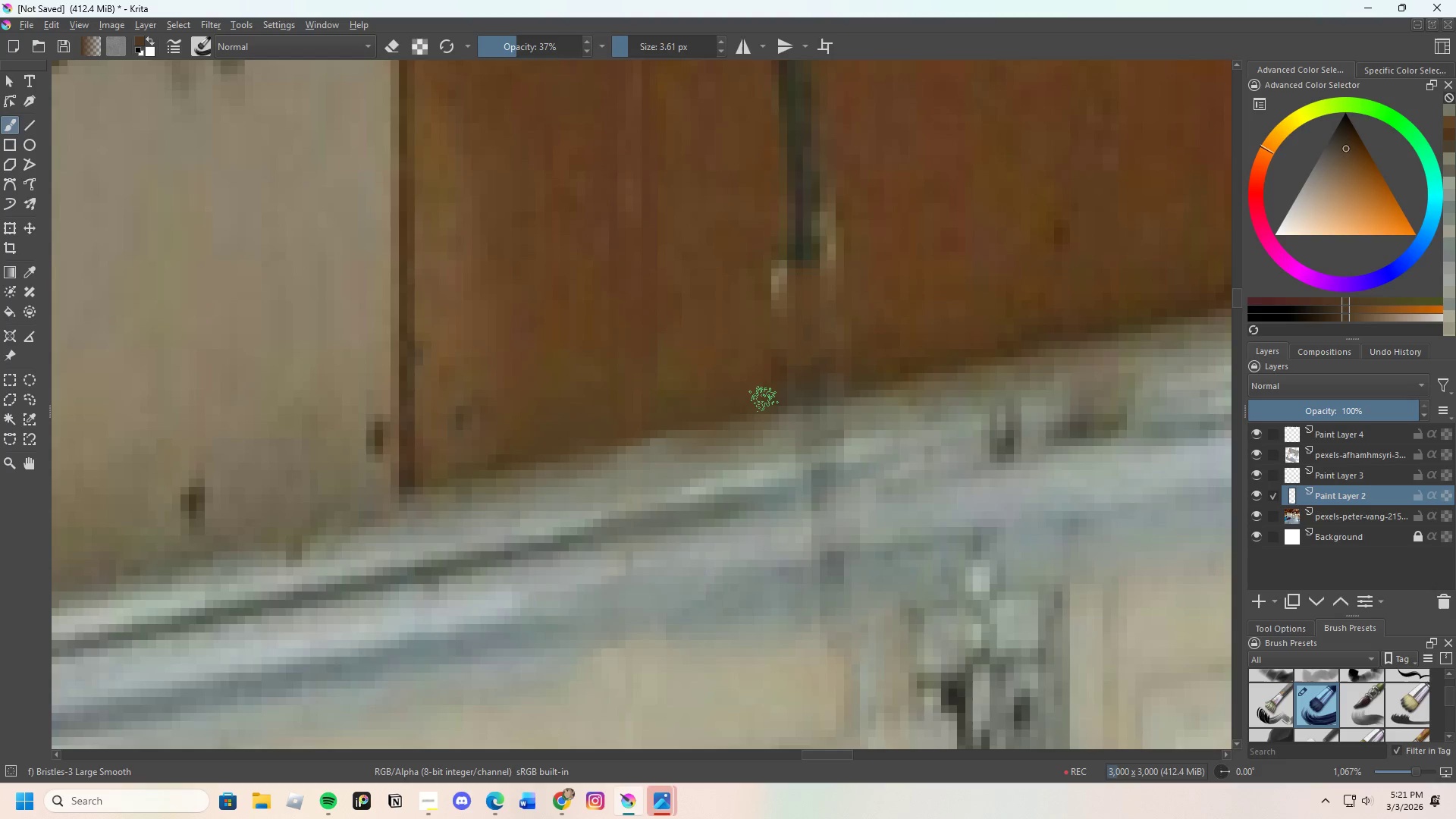 
left_click_drag(start_coordinate=[770, 400], to_coordinate=[868, 369])
 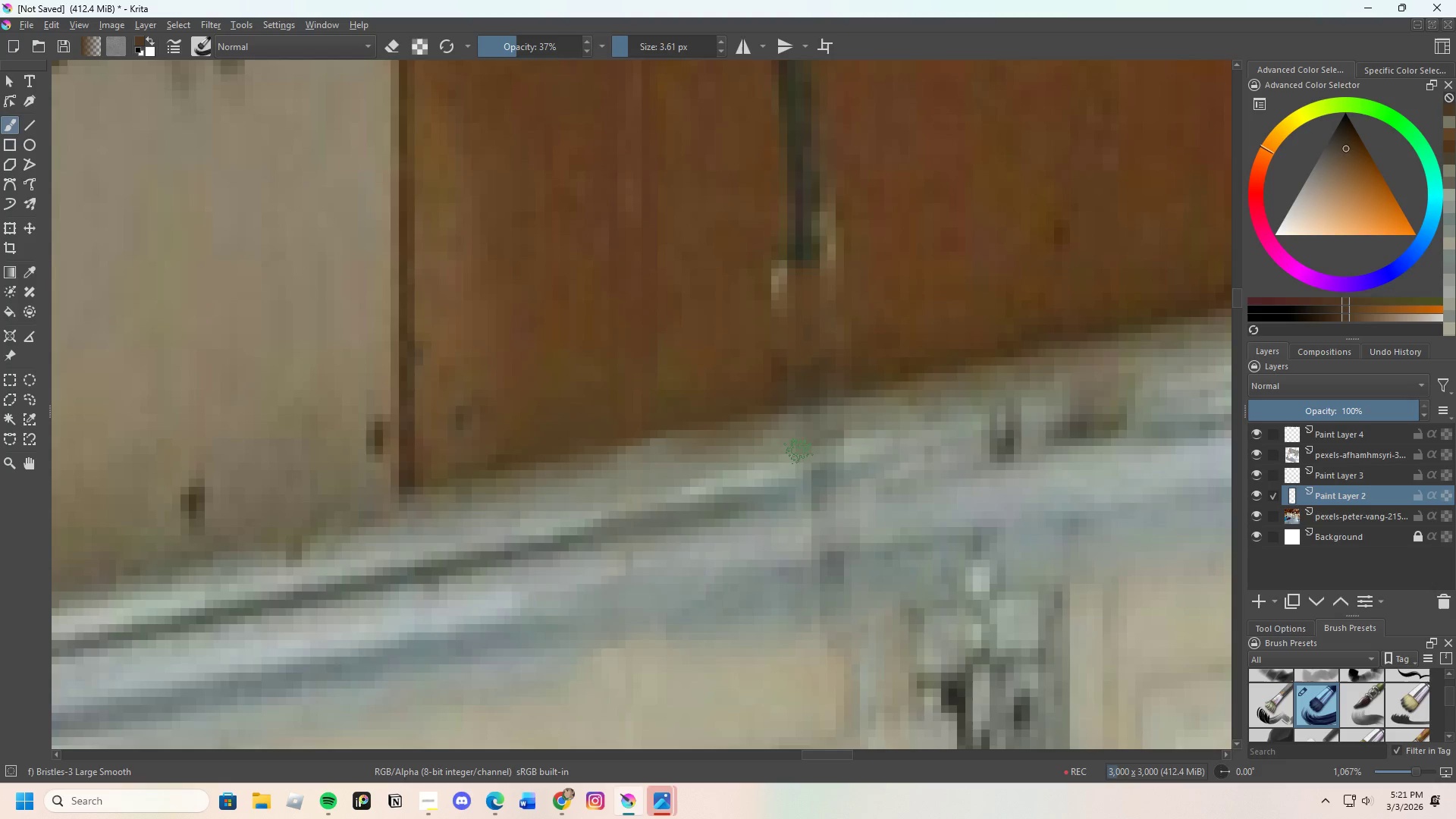 
hold_key(key=ControlLeft, duration=0.58)
left_click_drag(start_coordinate=[781, 479], to_coordinate=[791, 478])
 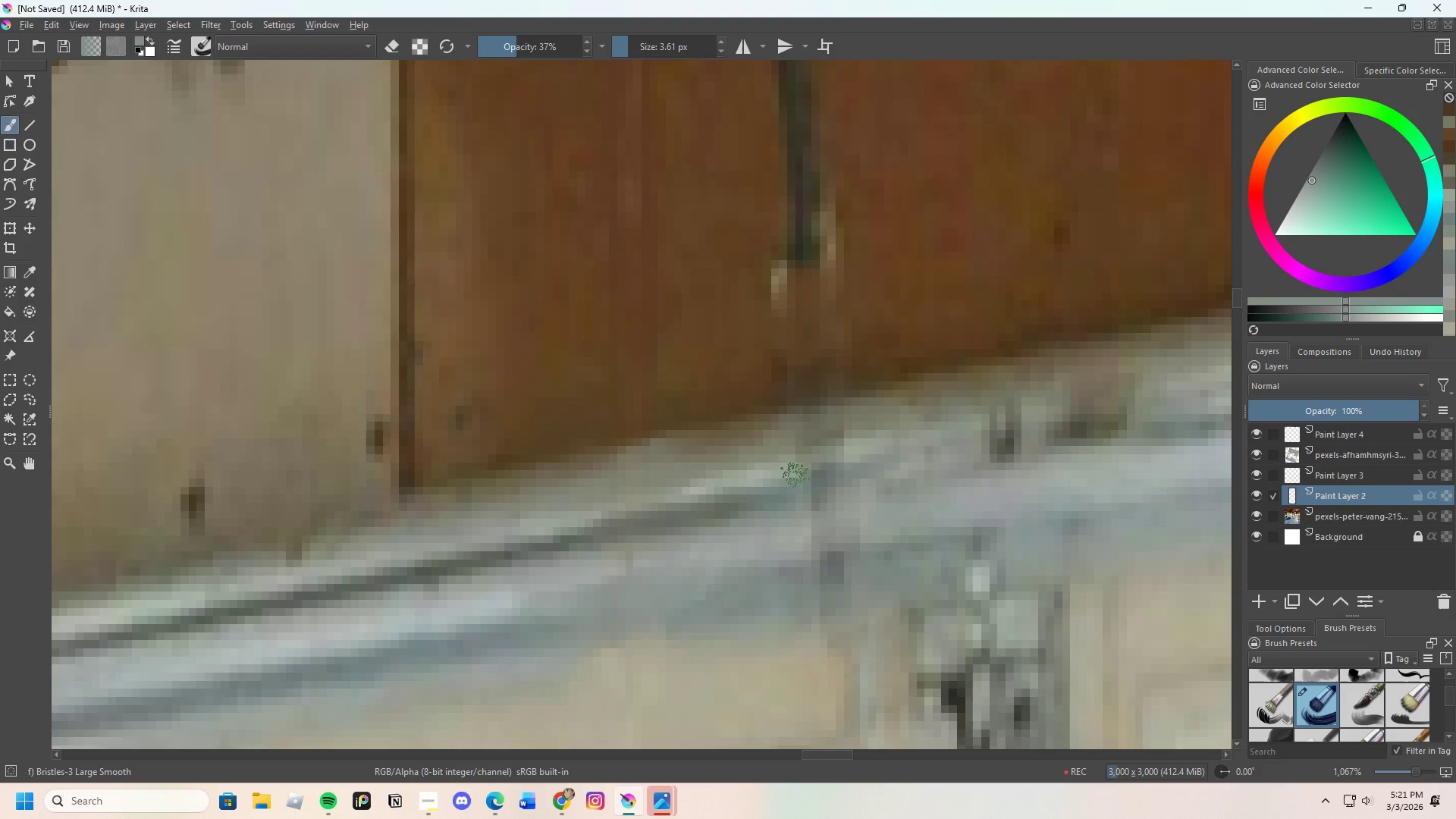 
left_click_drag(start_coordinate=[795, 475], to_coordinate=[858, 448])
 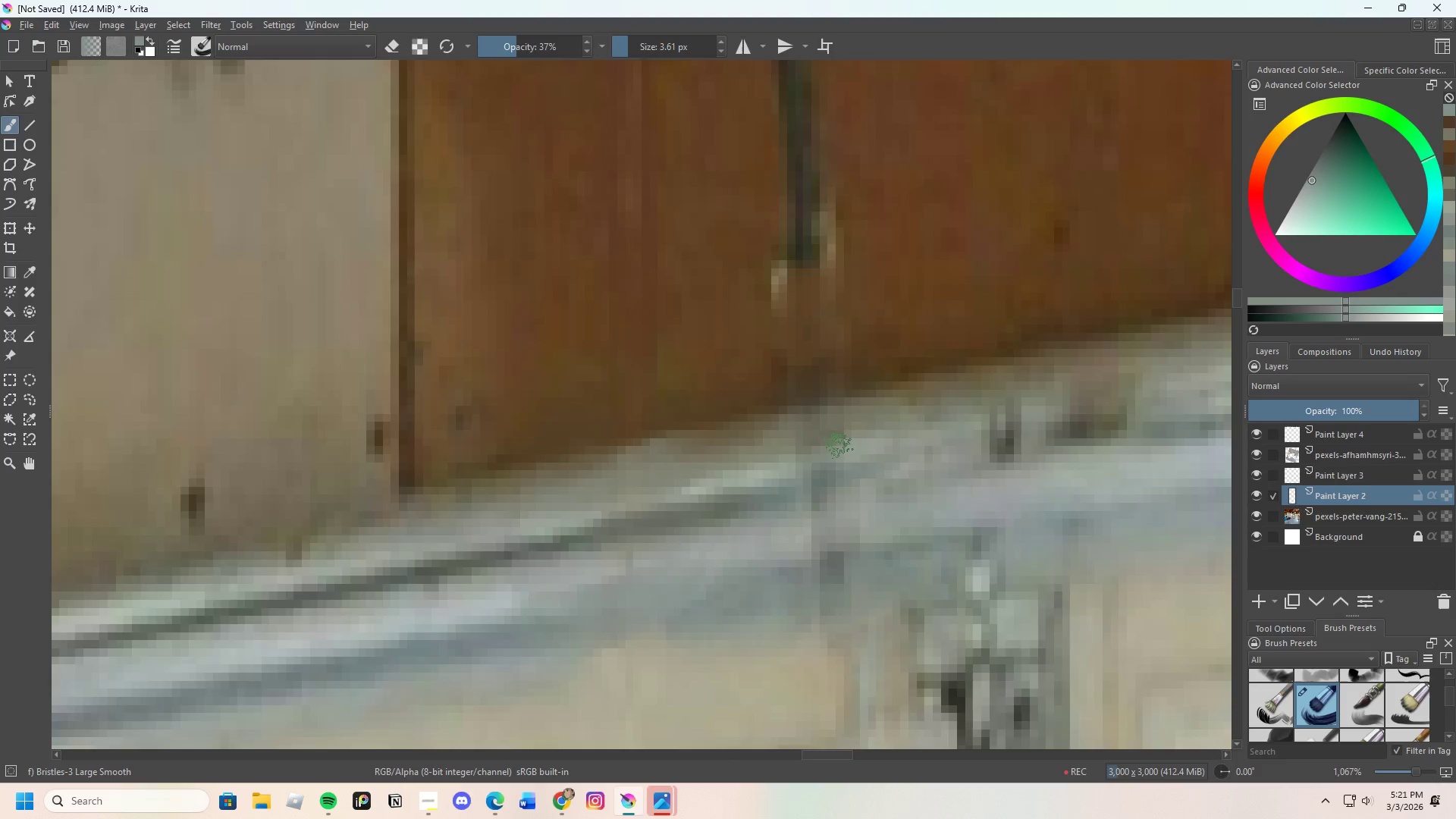 
scroll: coordinate [715, 485], scroll_direction: down, amount: 6.0
 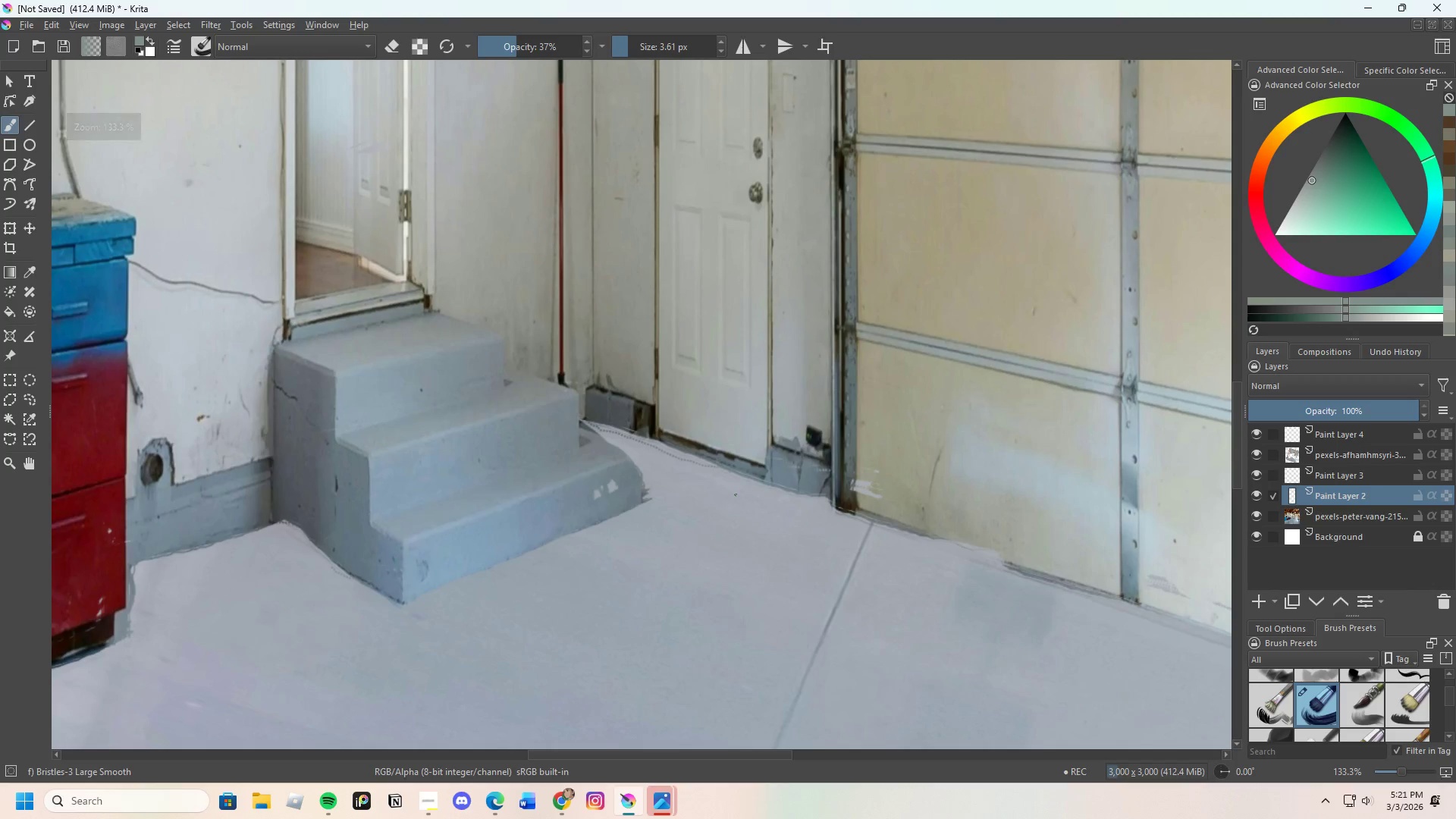 
scroll: coordinate [830, 476], scroll_direction: up, amount: 2.0
 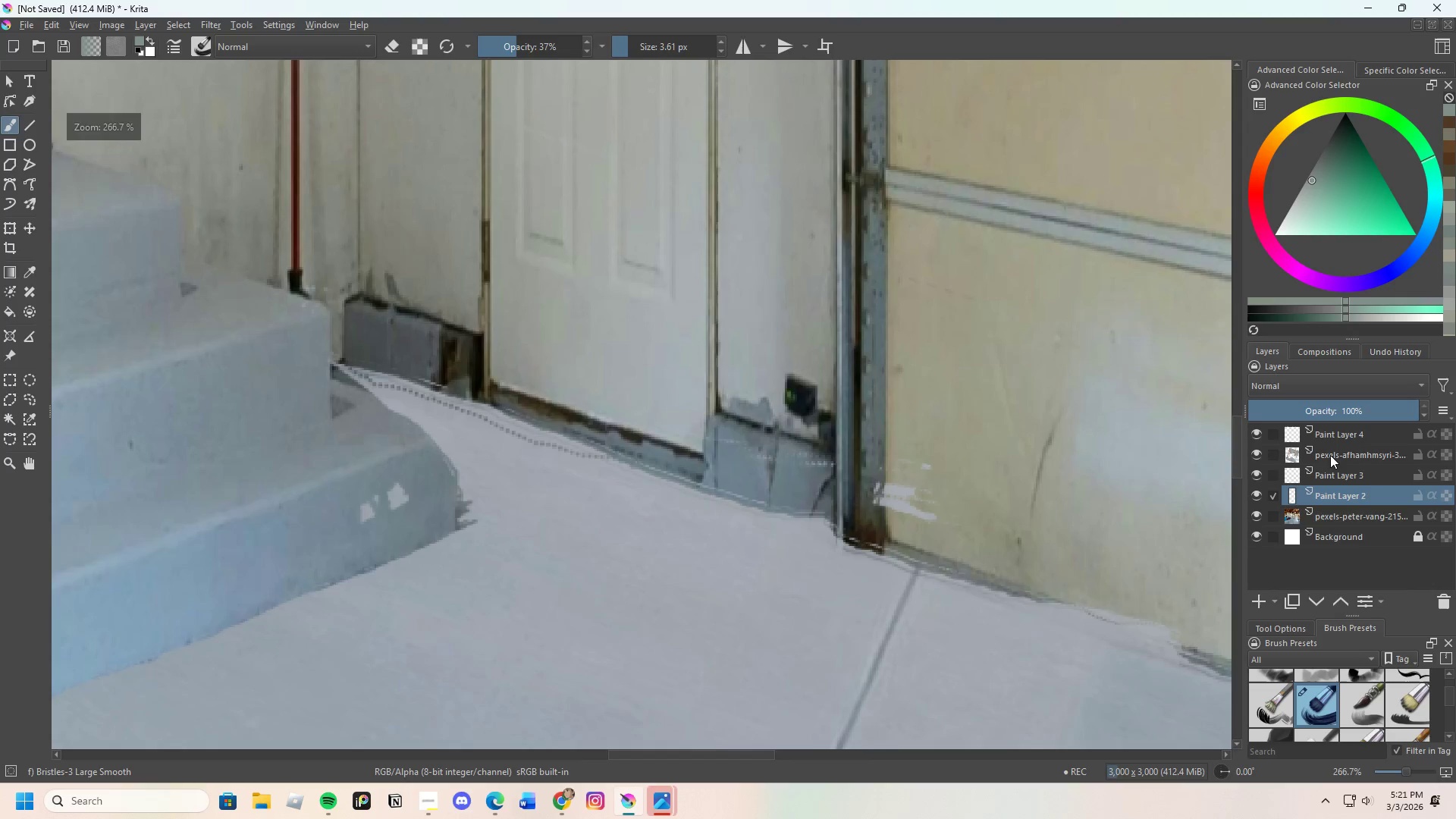 
left_click([1330, 455])
 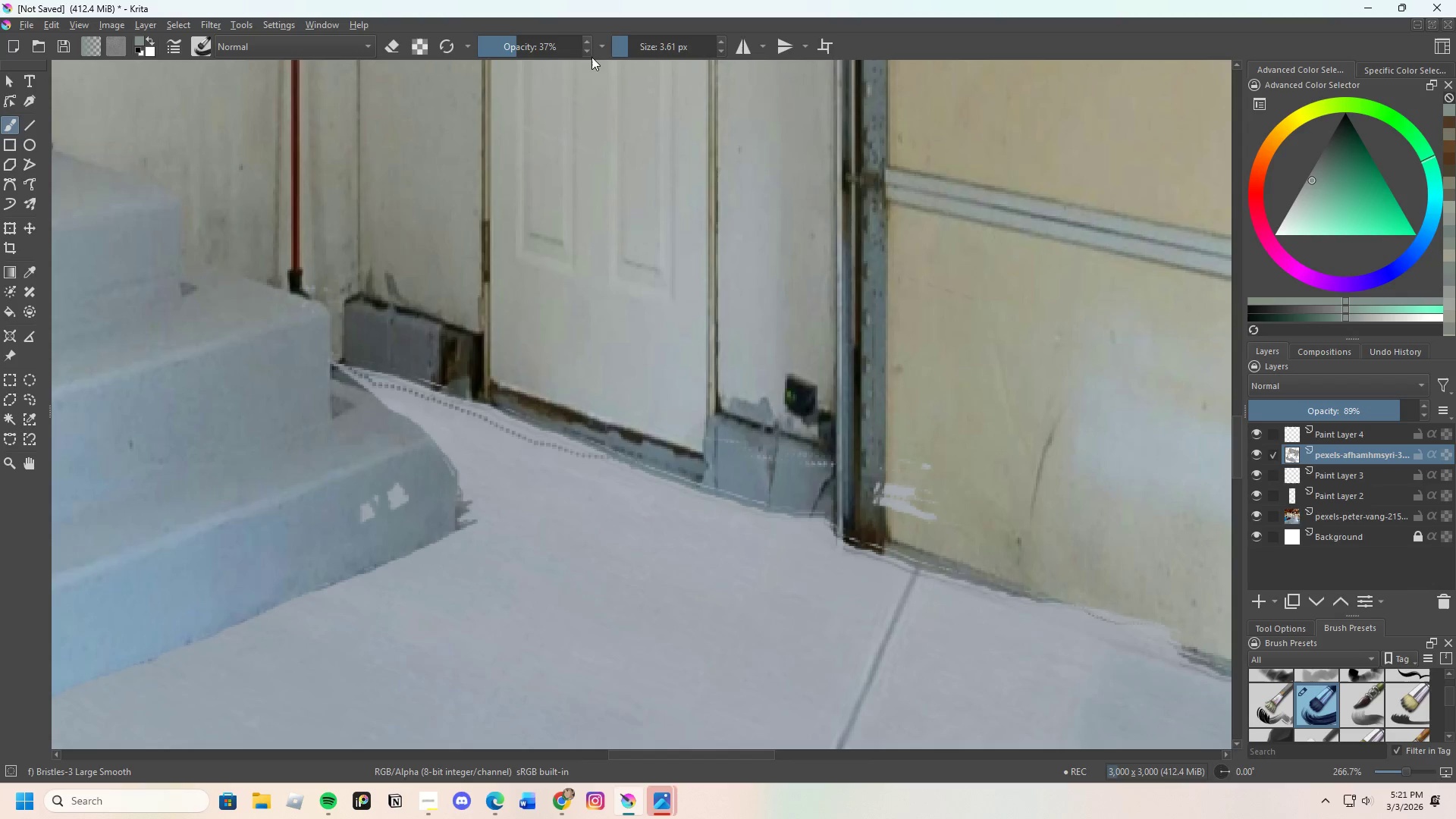 
left_click_drag(start_coordinate=[622, 39], to_coordinate=[638, 37])
 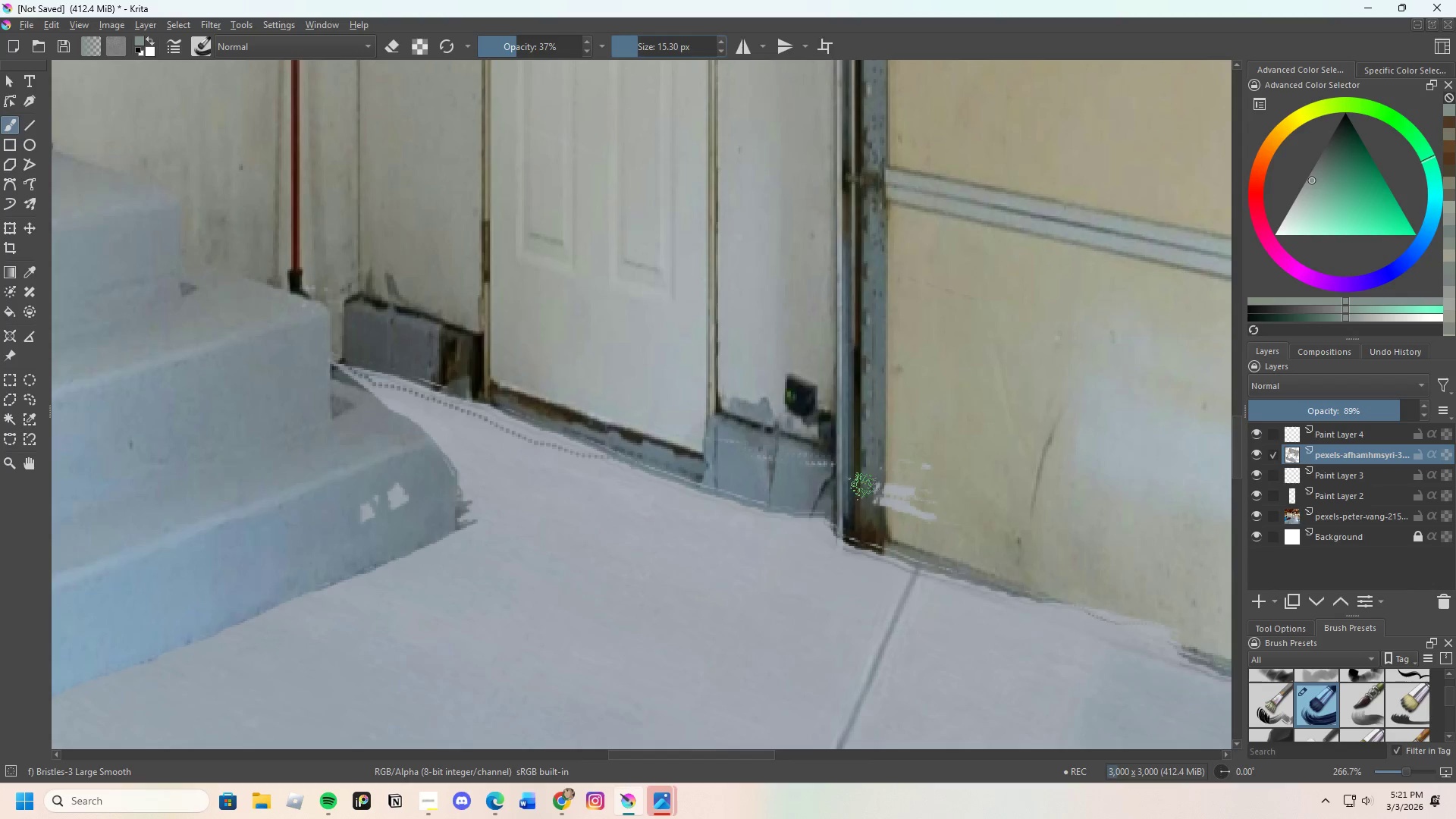 
left_click_drag(start_coordinate=[849, 484], to_coordinate=[937, 500])
 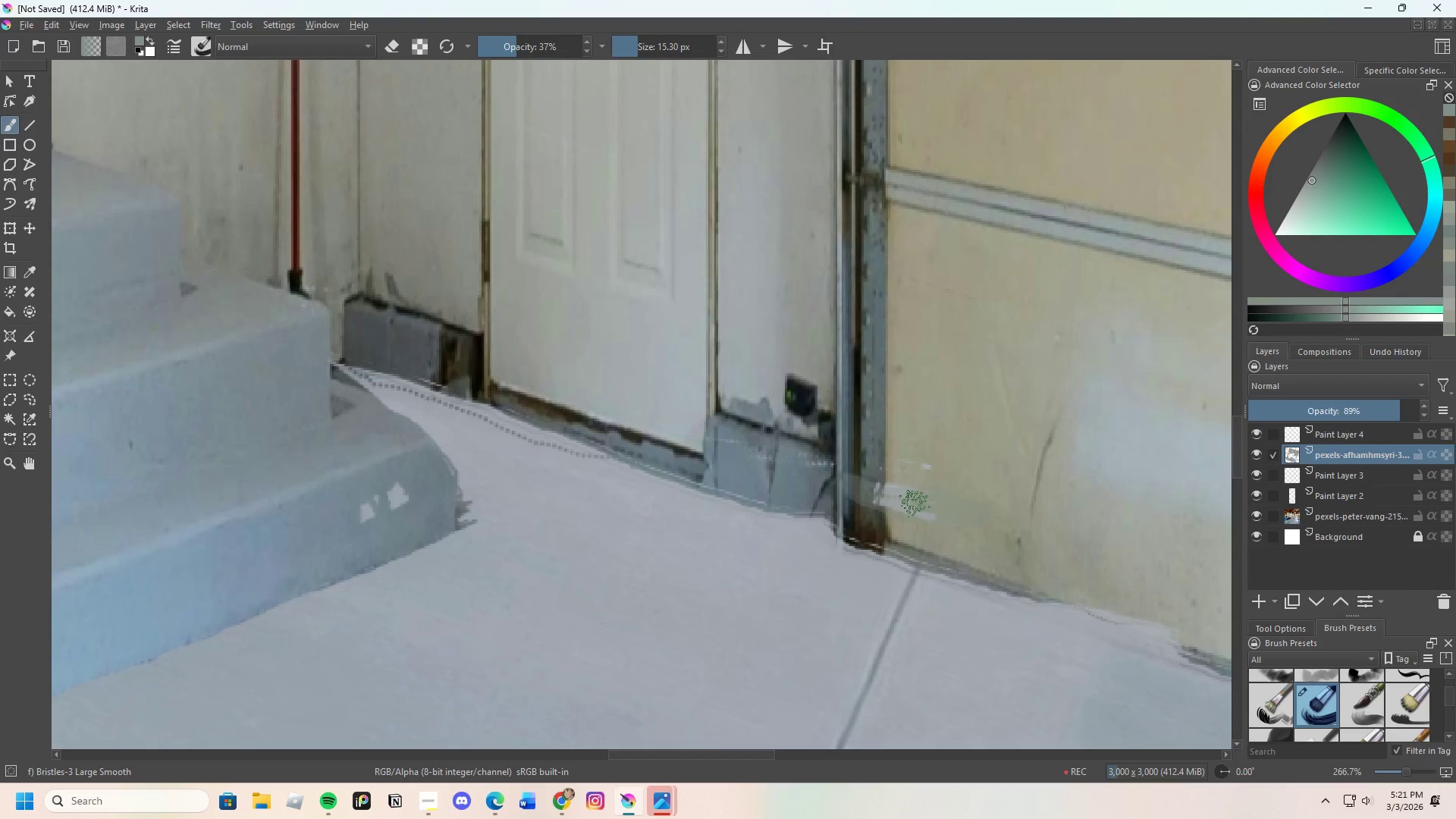 
key(E)
 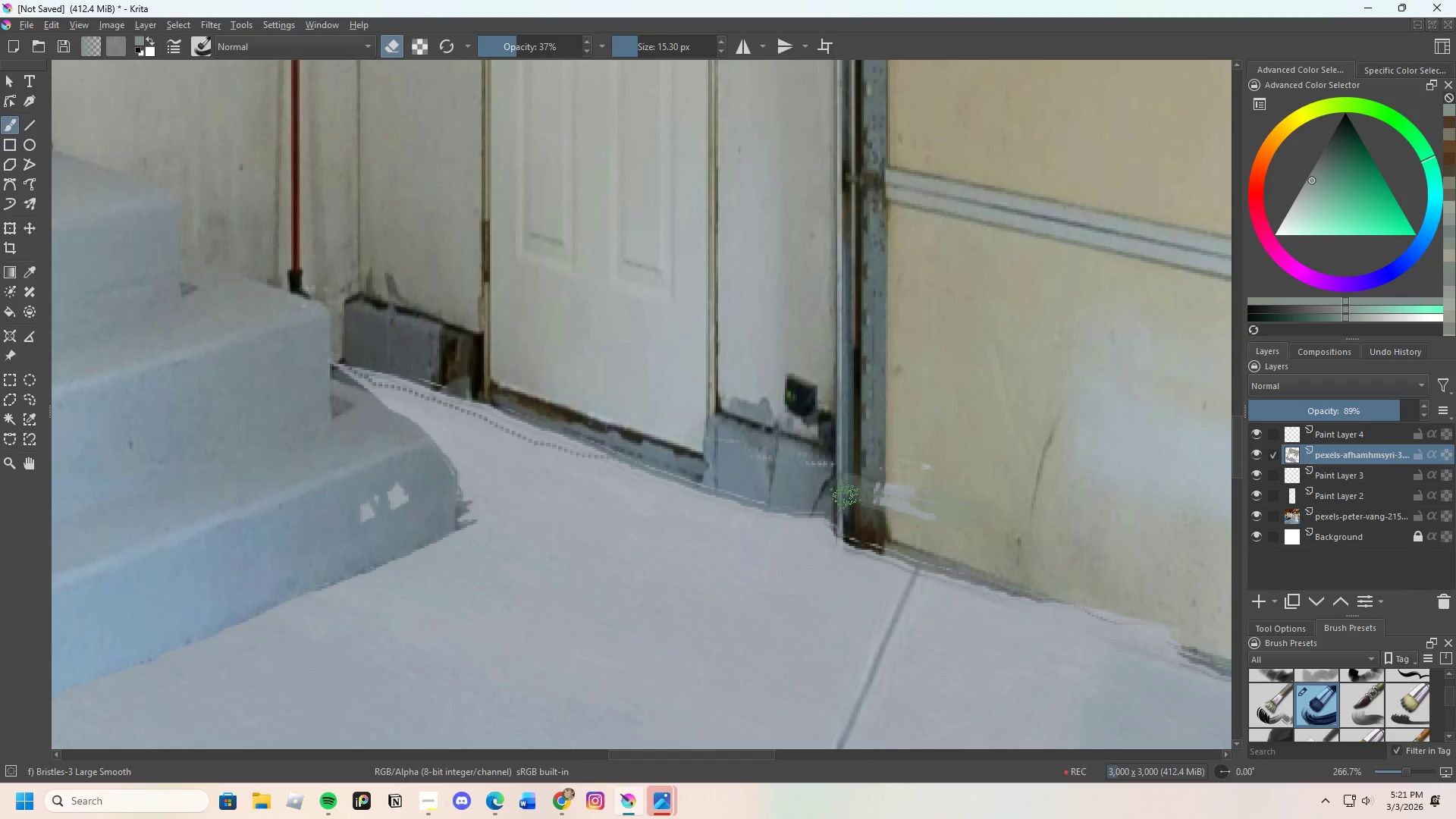 
left_click_drag(start_coordinate=[857, 497], to_coordinate=[952, 516])
 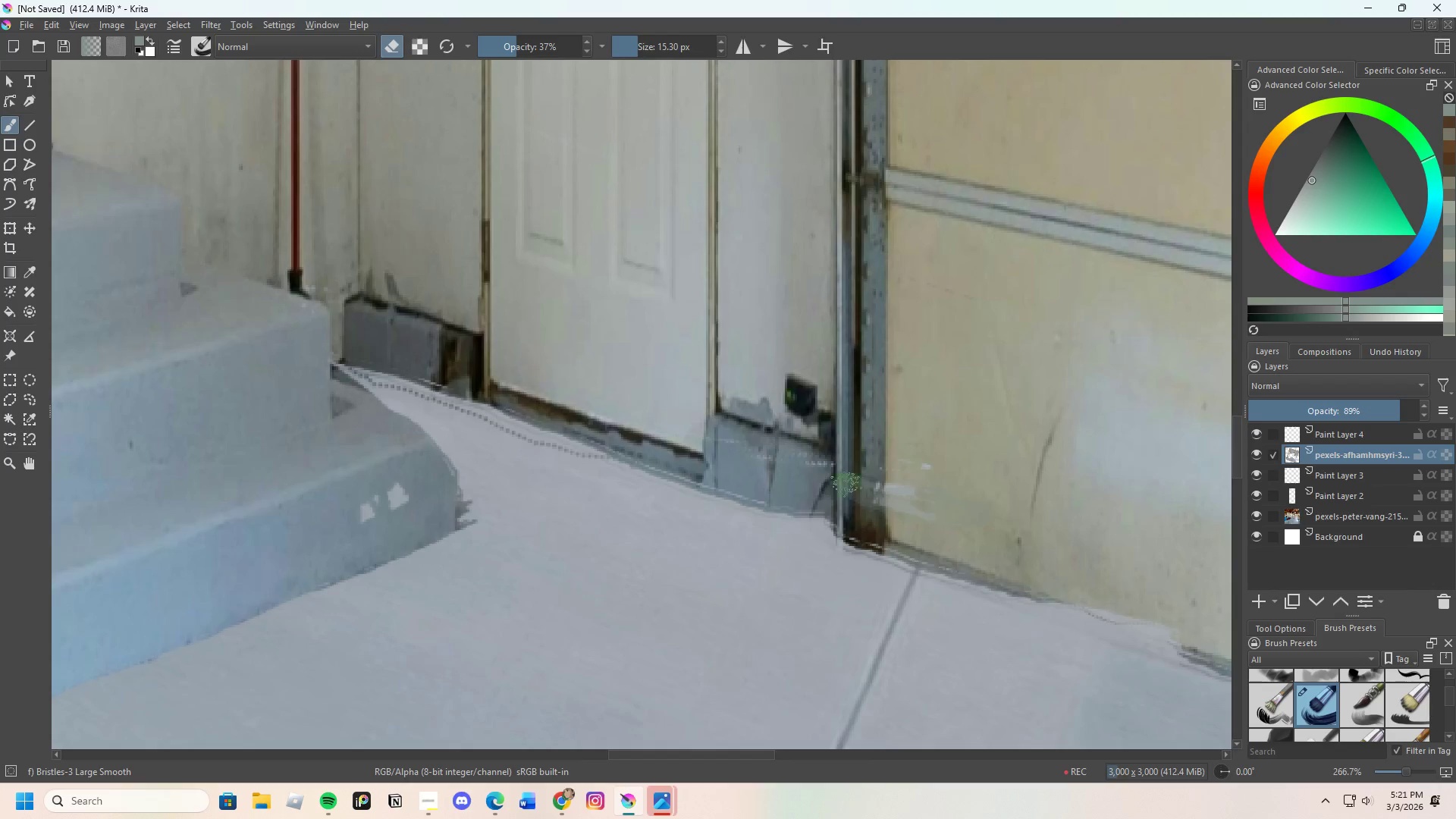 
left_click_drag(start_coordinate=[859, 483], to_coordinate=[927, 502])
 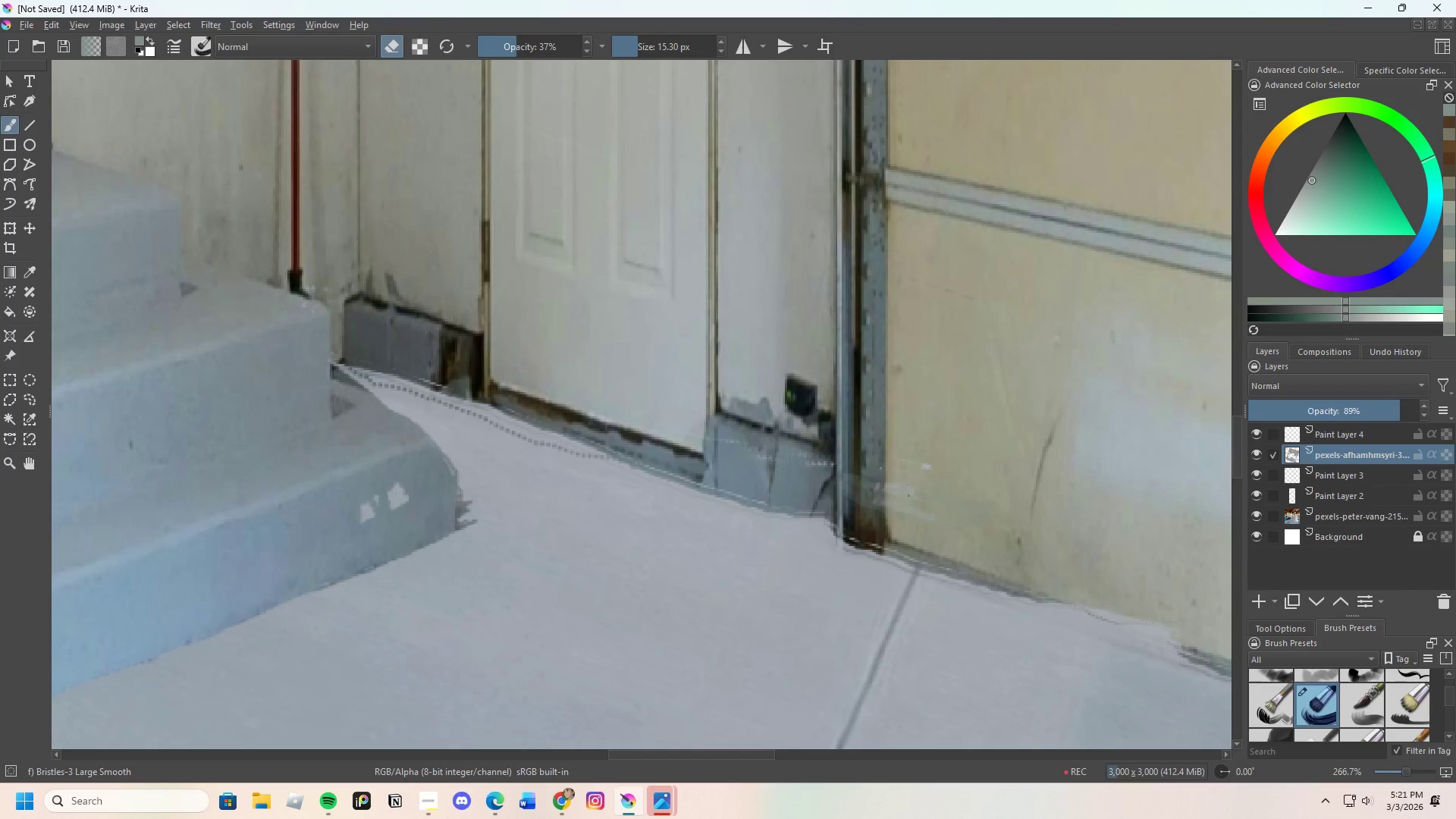 
left_click_drag(start_coordinate=[844, 482], to_coordinate=[907, 497])
 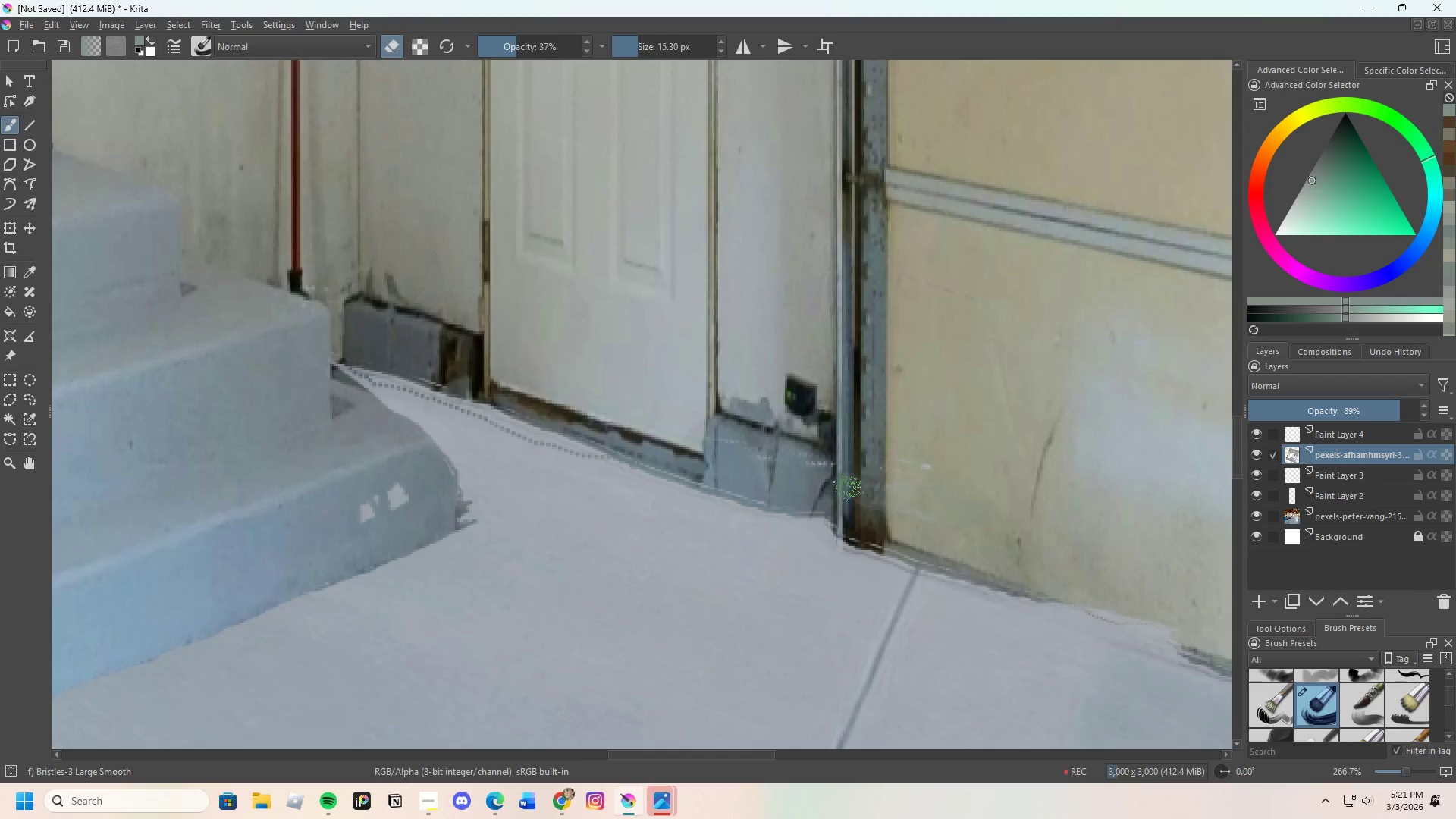 
left_click_drag(start_coordinate=[849, 489], to_coordinate=[892, 491])
 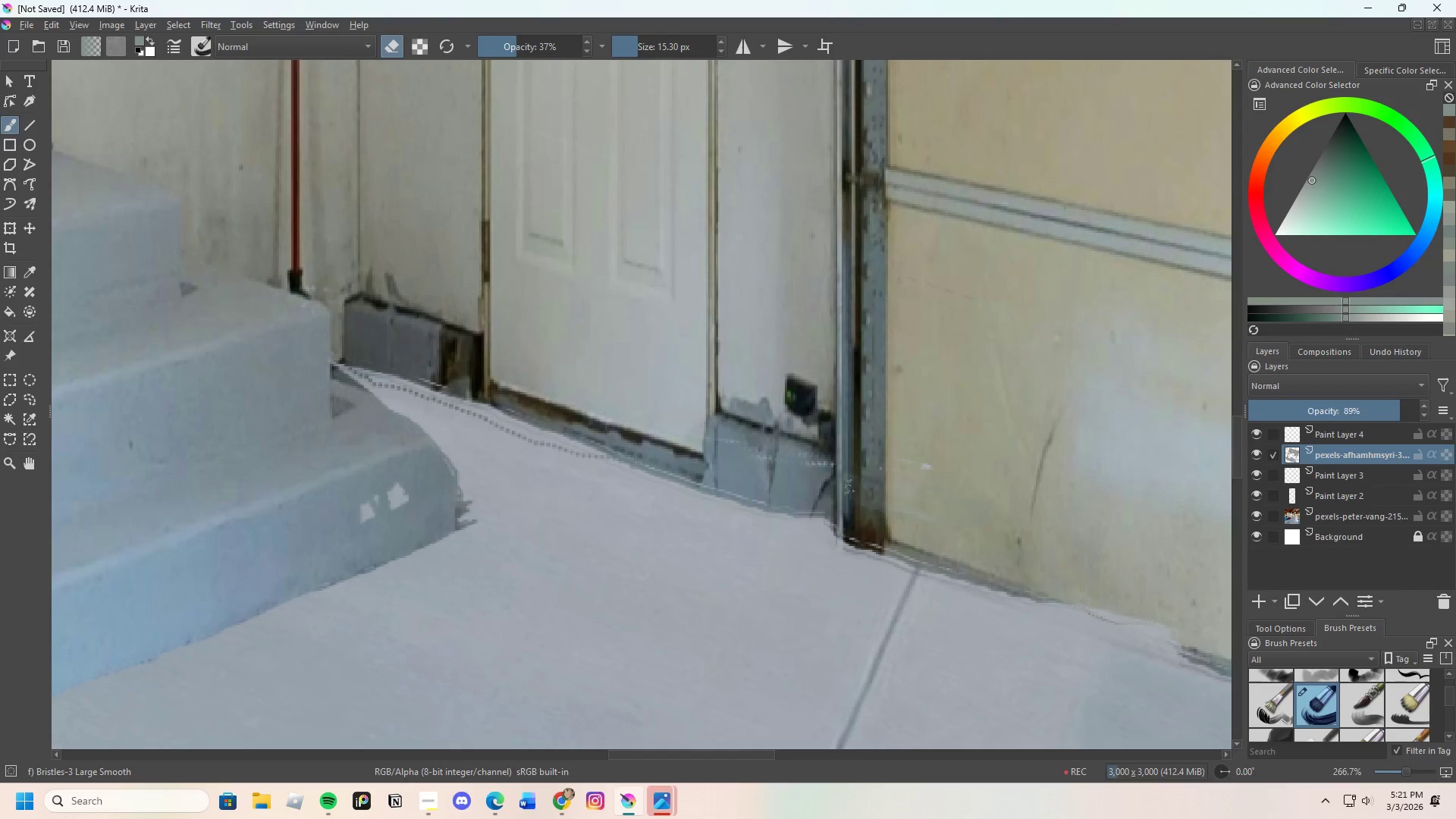 
left_click_drag(start_coordinate=[840, 494], to_coordinate=[873, 494])
 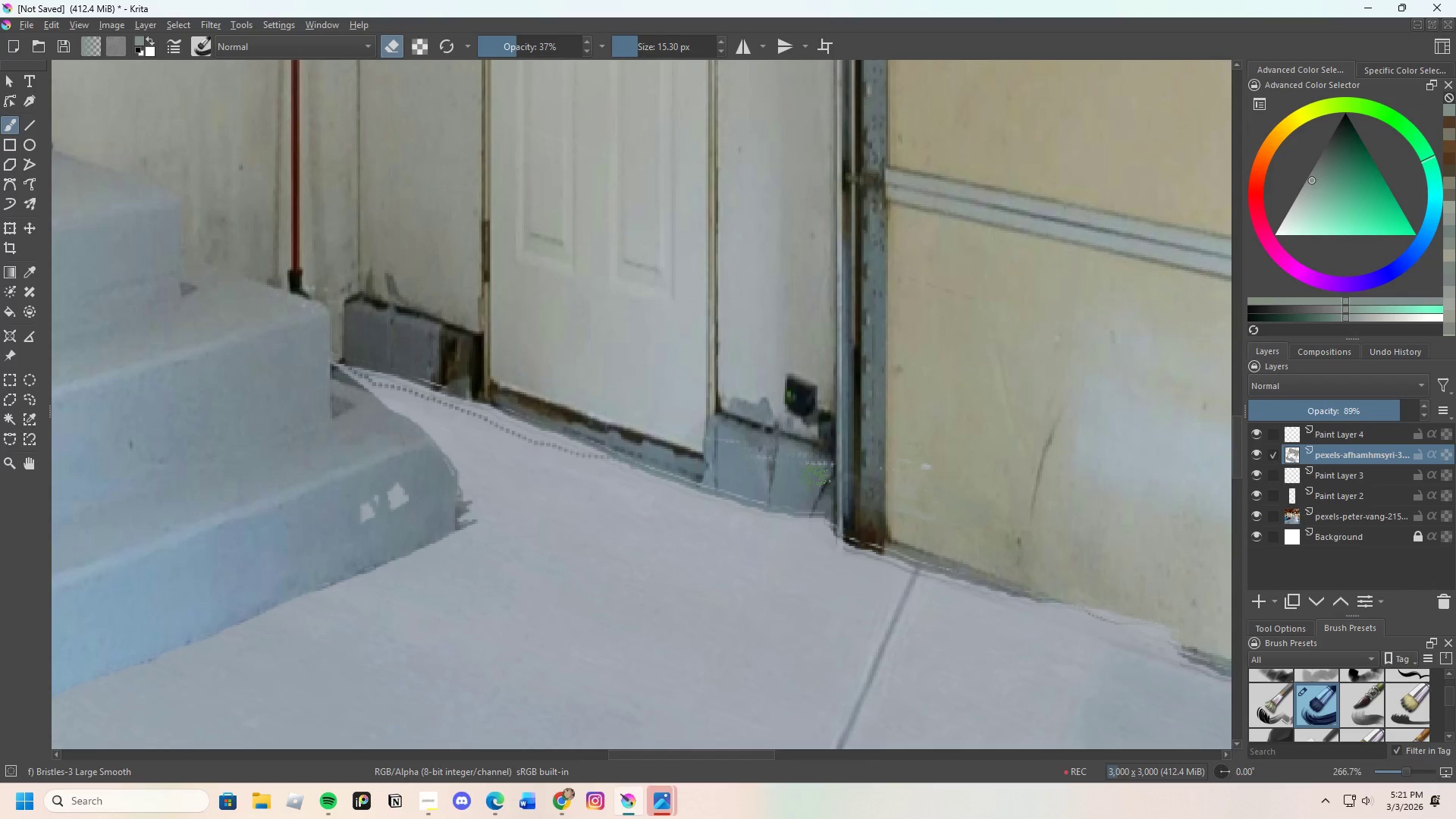 
left_click_drag(start_coordinate=[814, 479], to_coordinate=[782, 463])
 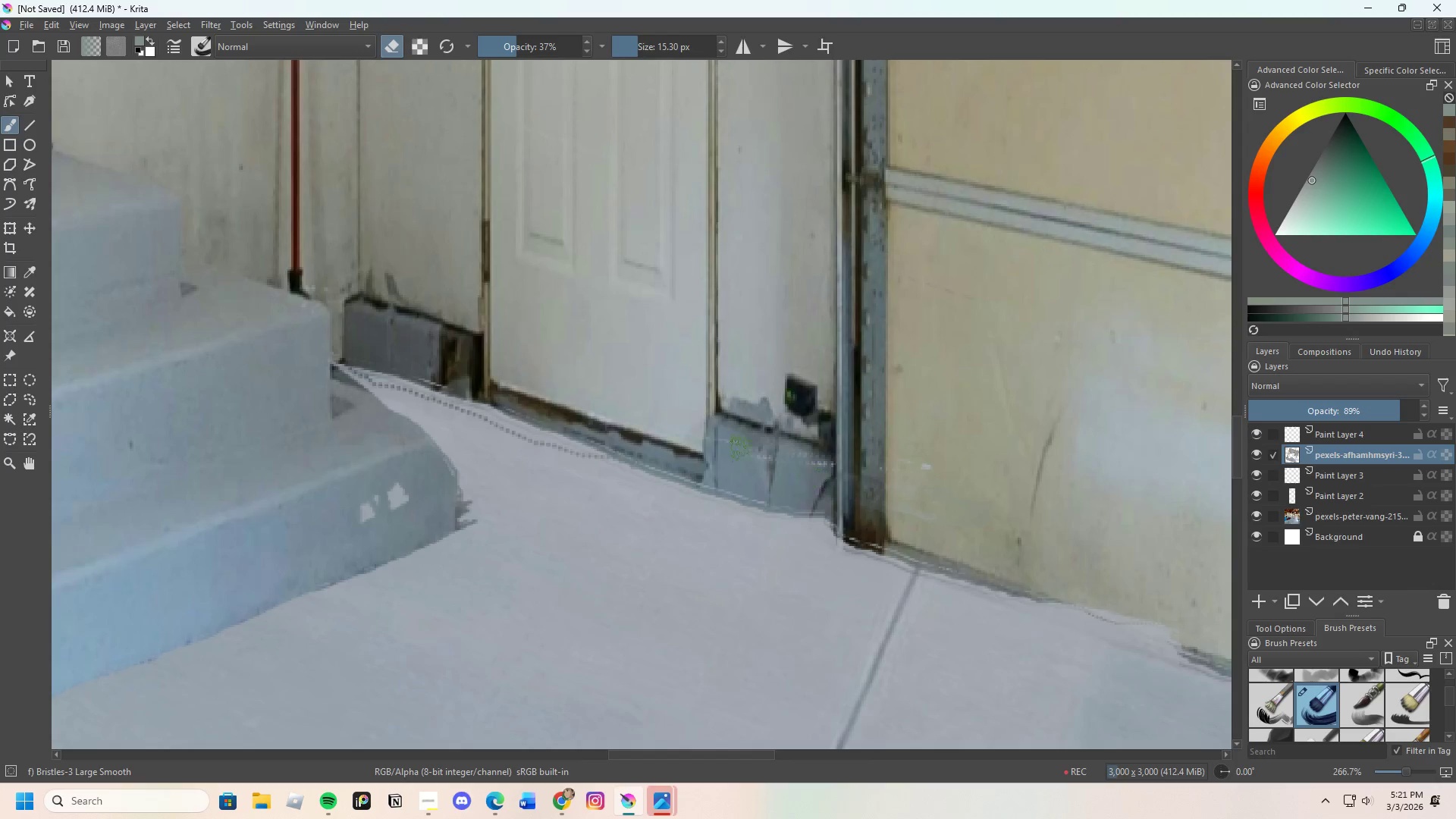 
left_click_drag(start_coordinate=[739, 449], to_coordinate=[863, 473])
 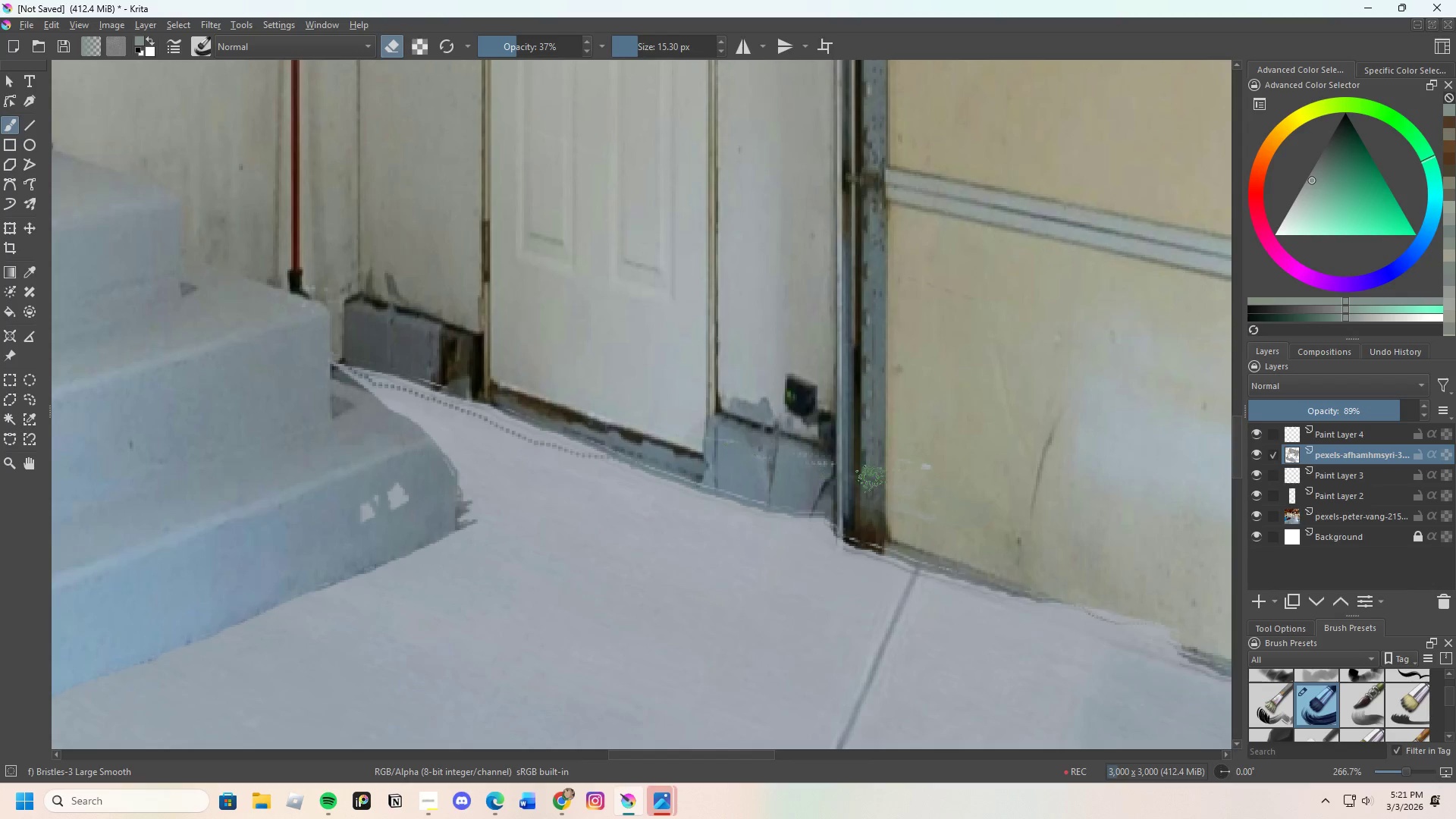 
left_click_drag(start_coordinate=[759, 459], to_coordinate=[955, 479])
 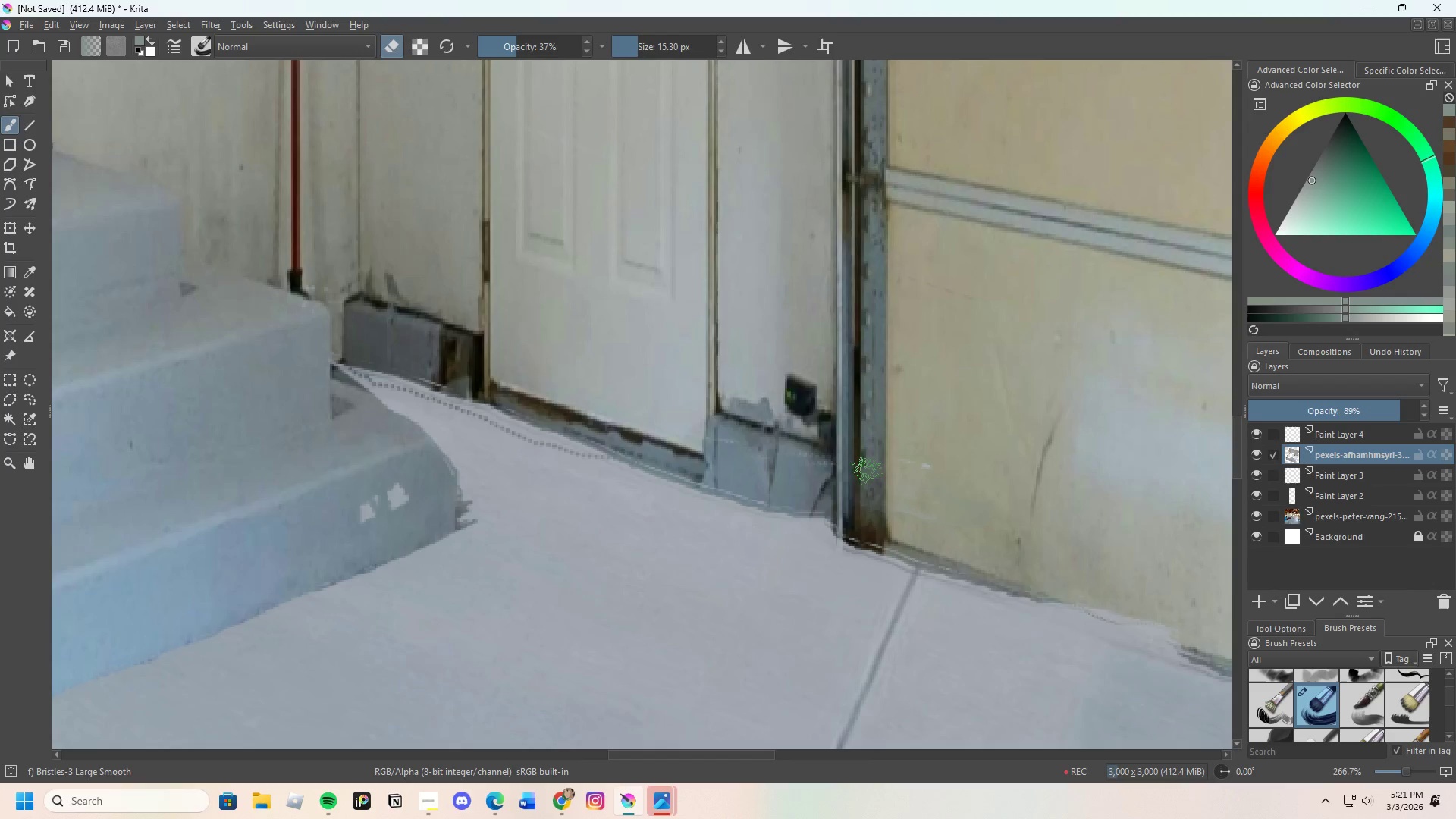 
left_click_drag(start_coordinate=[868, 471], to_coordinate=[877, 460])
 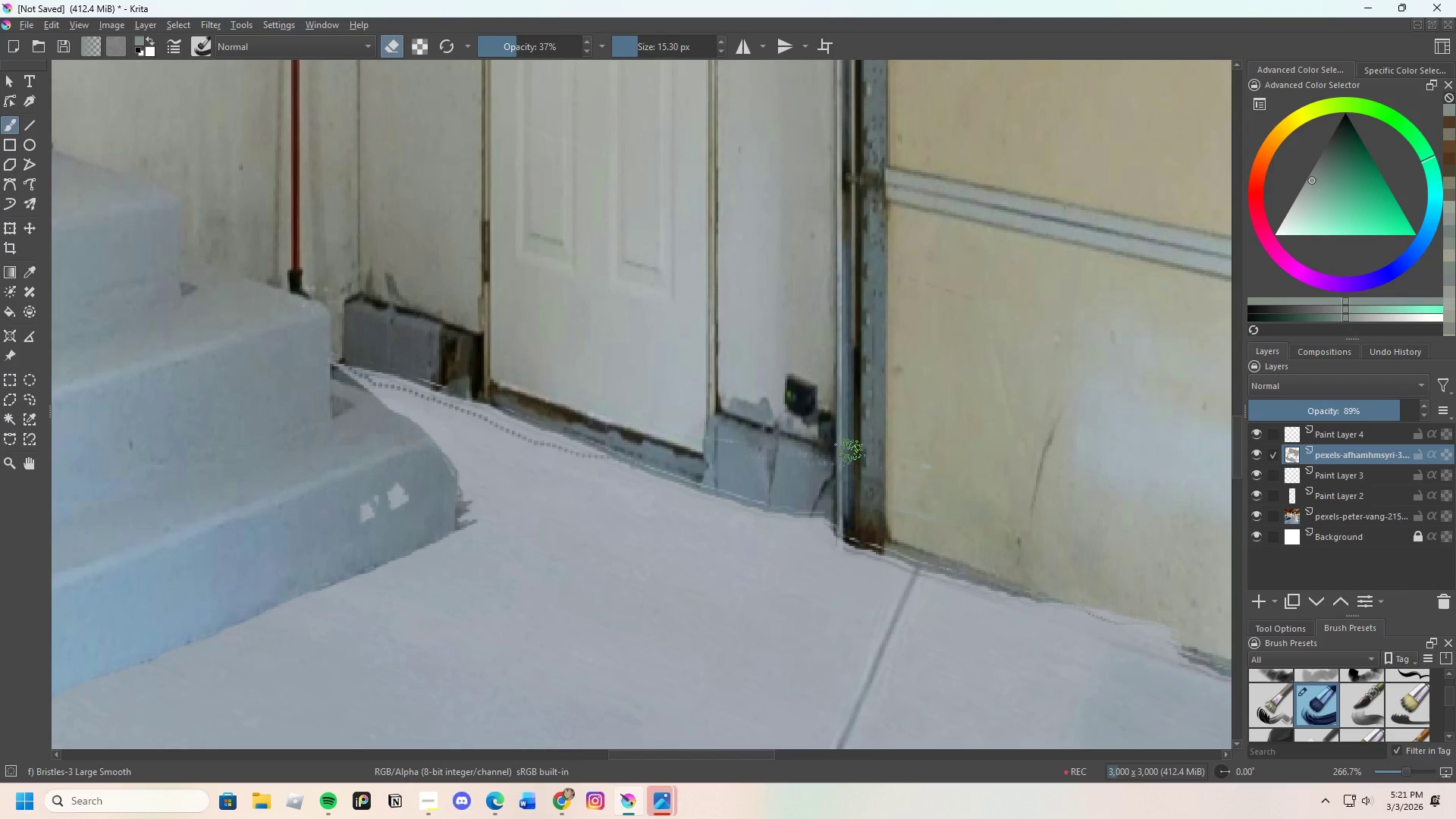 
left_click_drag(start_coordinate=[871, 461], to_coordinate=[959, 483])
 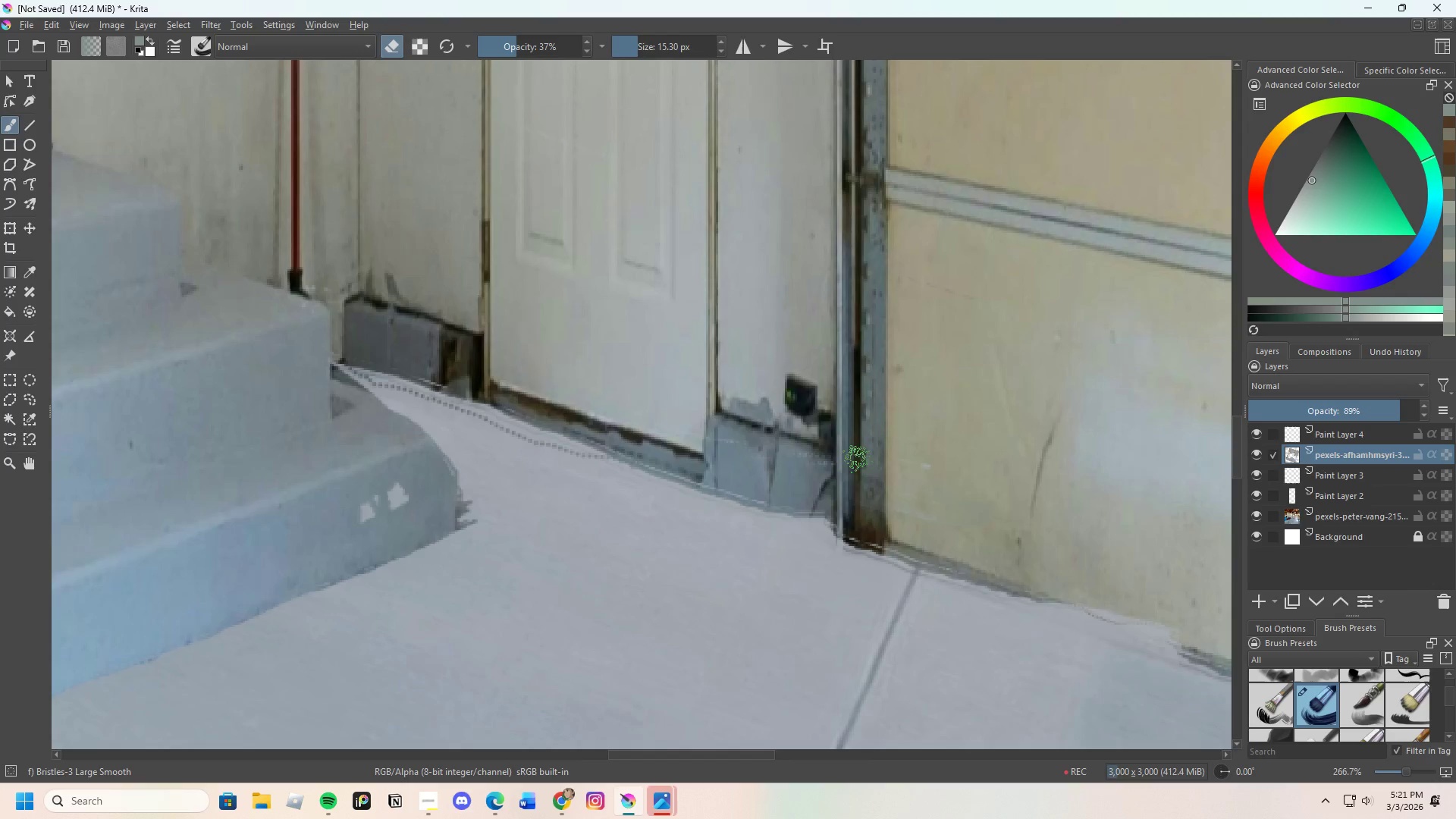 
left_click_drag(start_coordinate=[863, 464], to_coordinate=[923, 473])
 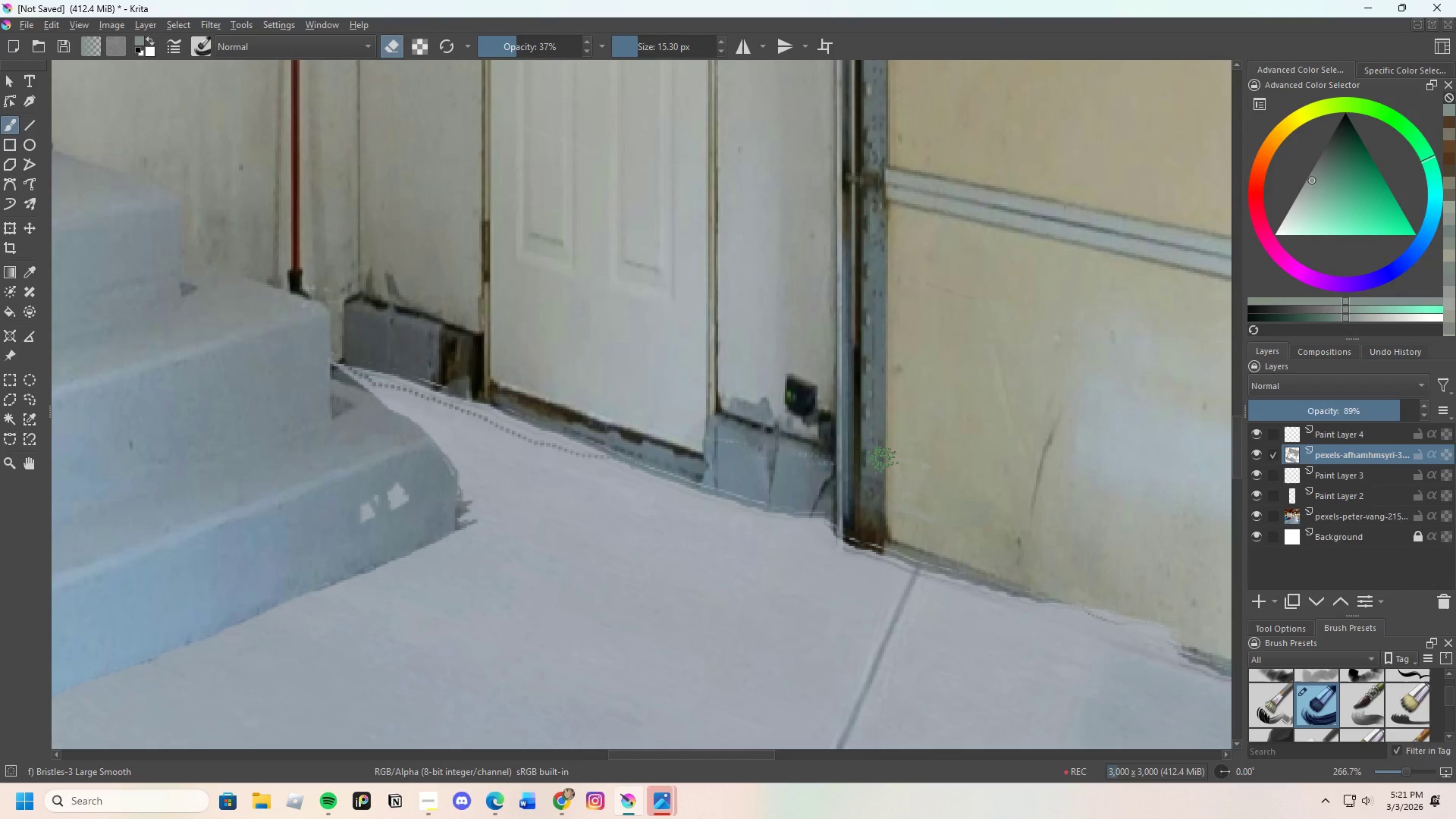 
left_click_drag(start_coordinate=[788, 441], to_coordinate=[925, 471])
 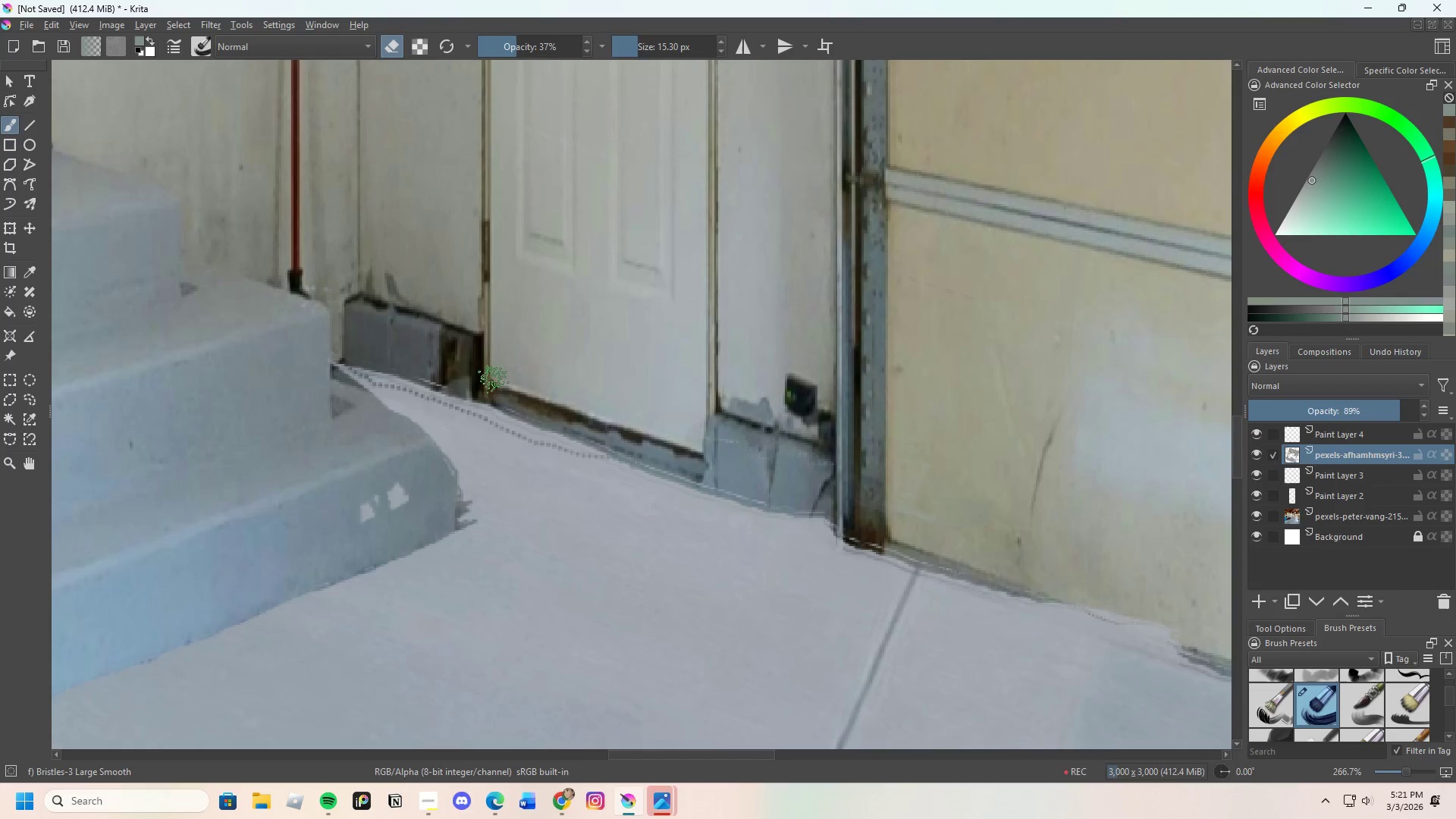 
left_click_drag(start_coordinate=[485, 375], to_coordinate=[639, 409])
 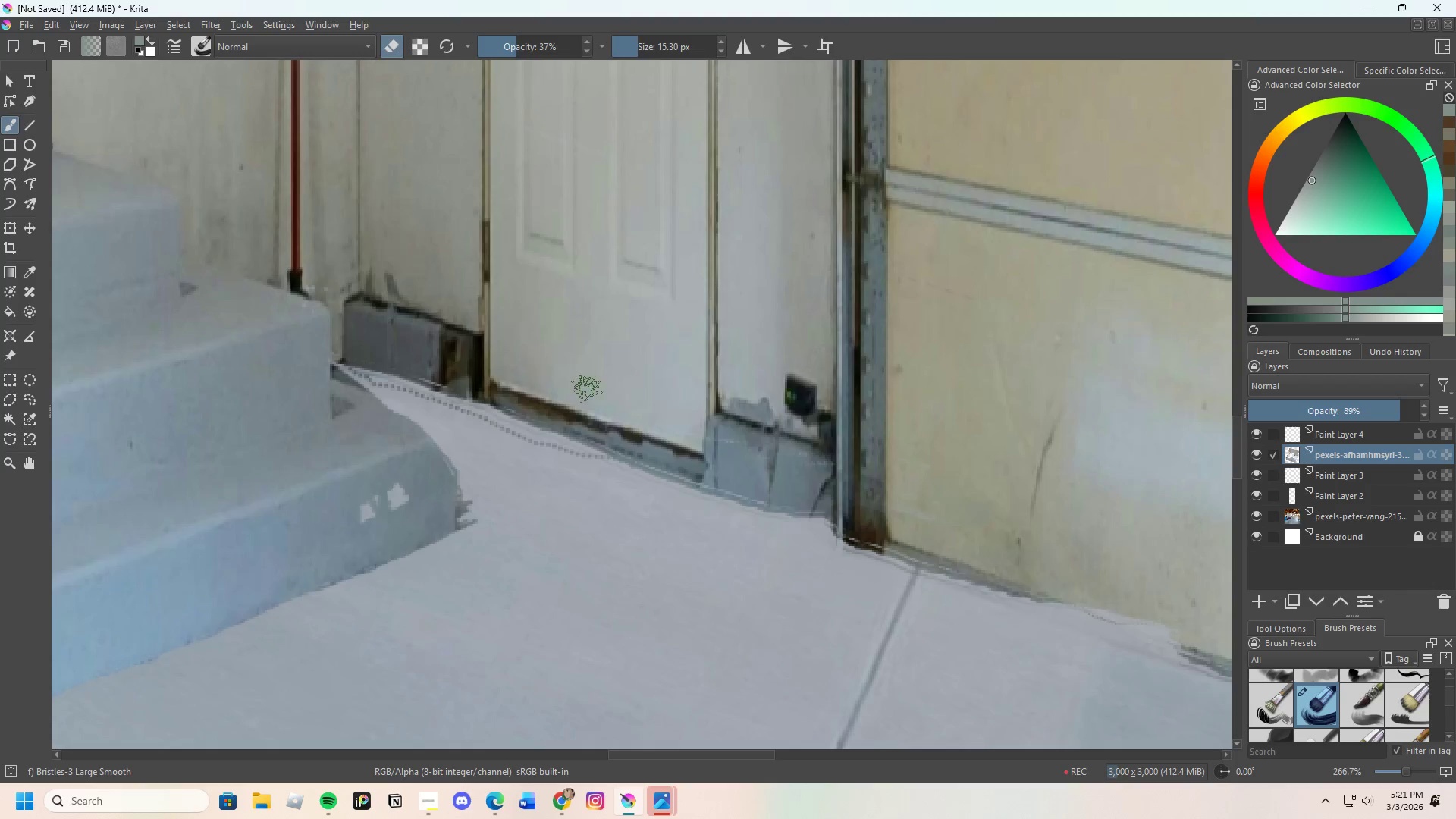 
left_click_drag(start_coordinate=[586, 391], to_coordinate=[651, 410])
 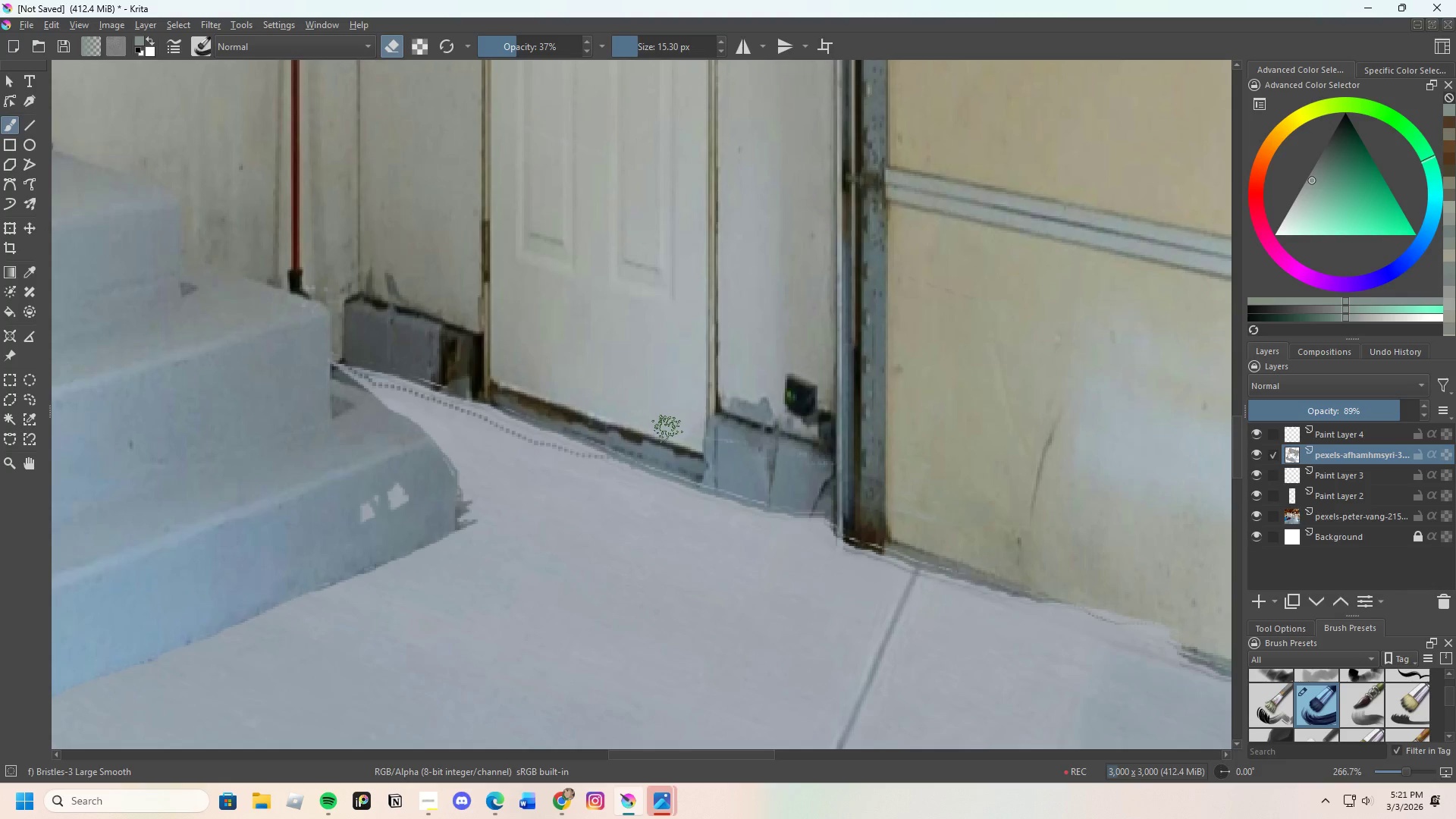 
scroll: coordinate [527, 430], scroll_direction: none, amount: 0.0
 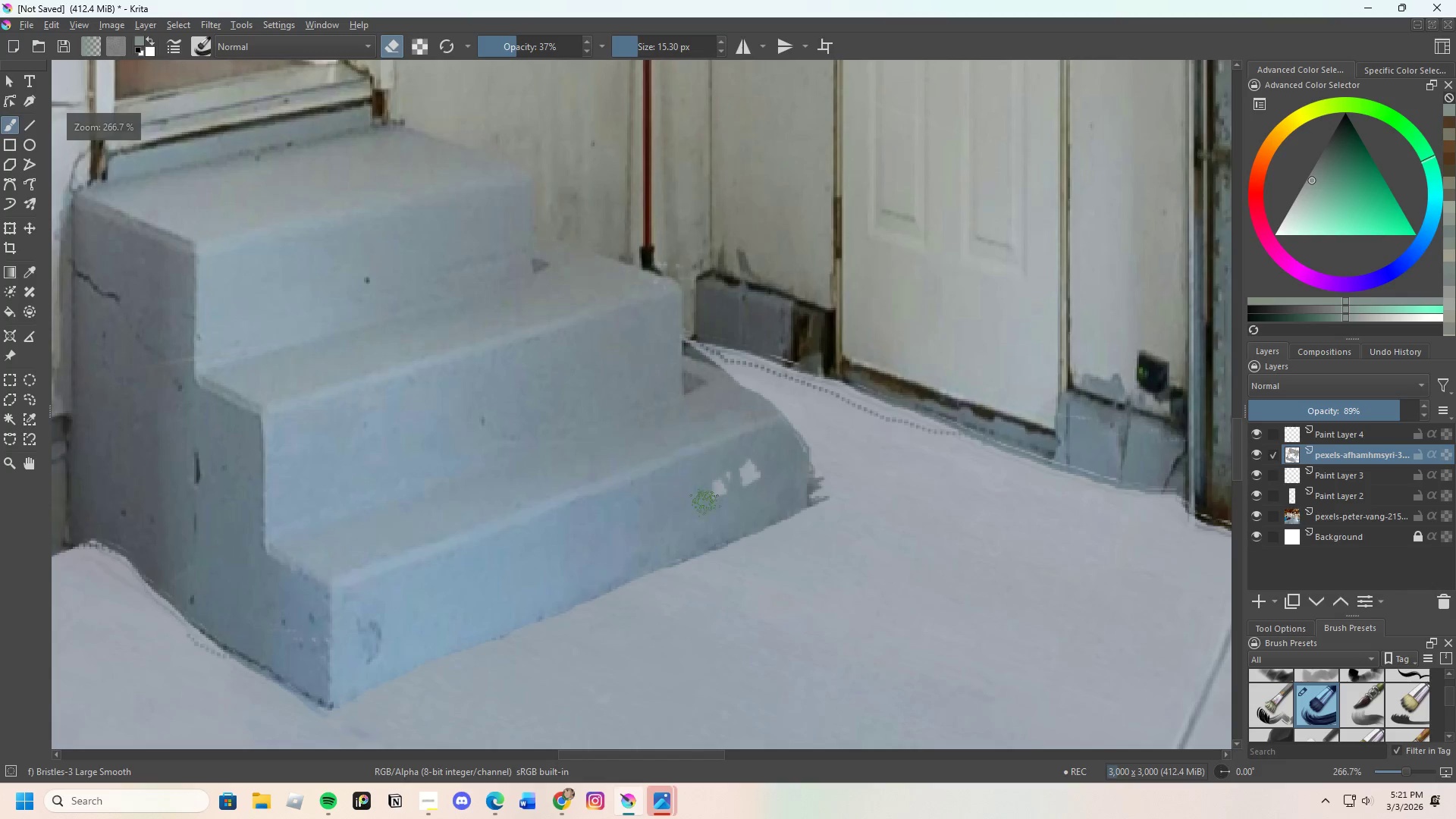 
left_click_drag(start_coordinate=[726, 488], to_coordinate=[745, 488])
 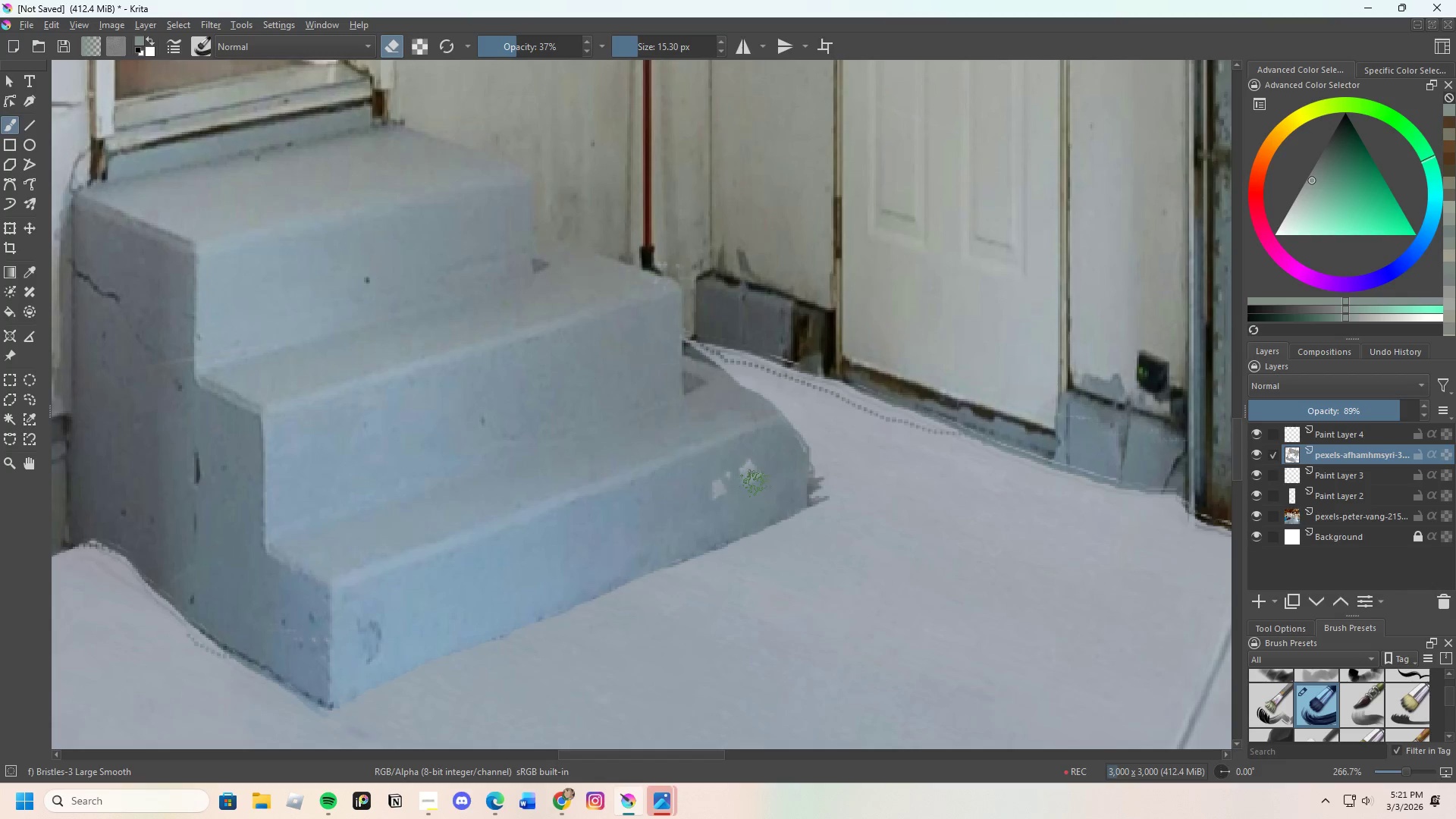 
left_click_drag(start_coordinate=[756, 483], to_coordinate=[752, 490])
 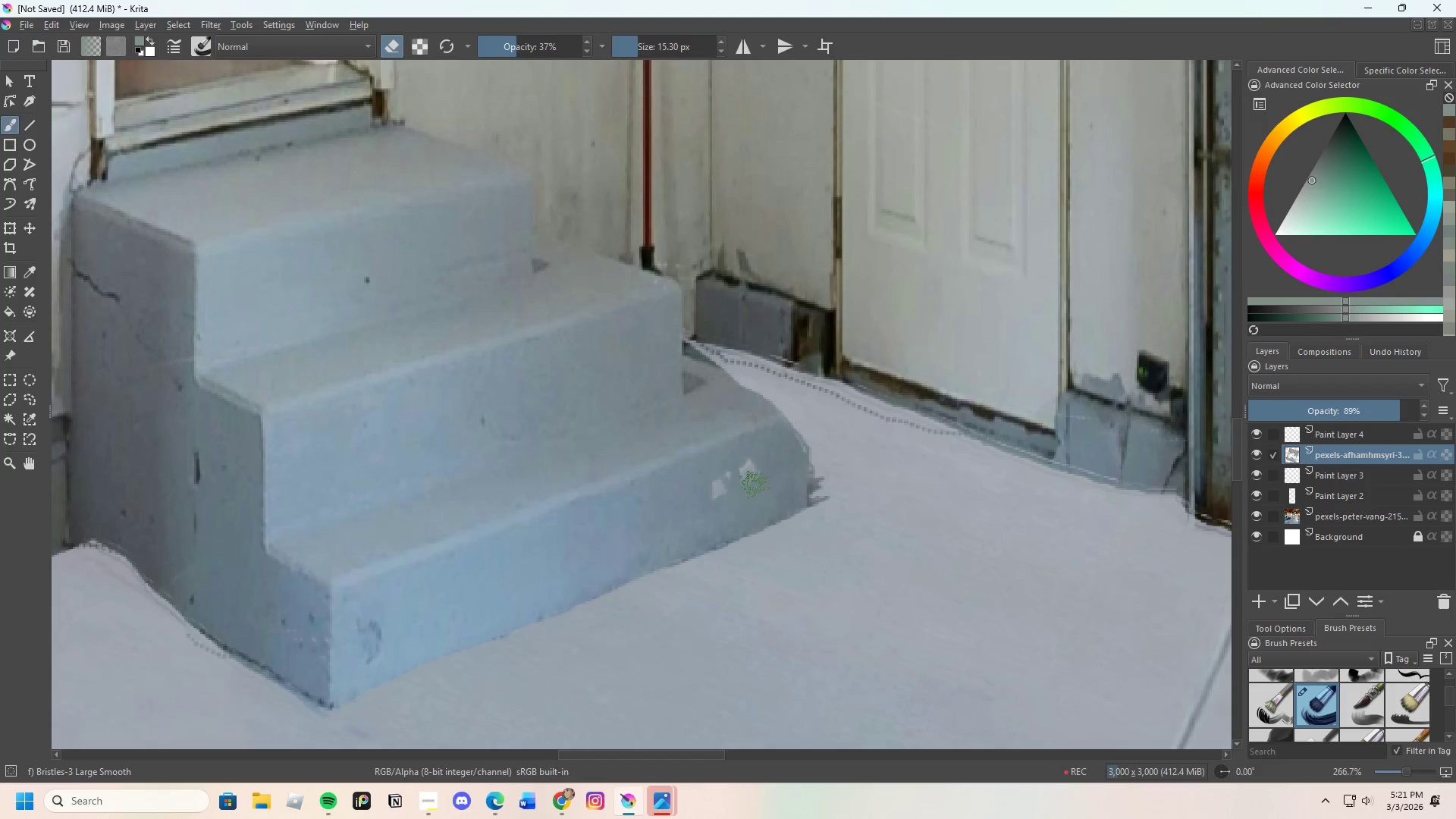 
left_click_drag(start_coordinate=[755, 485], to_coordinate=[698, 493])
 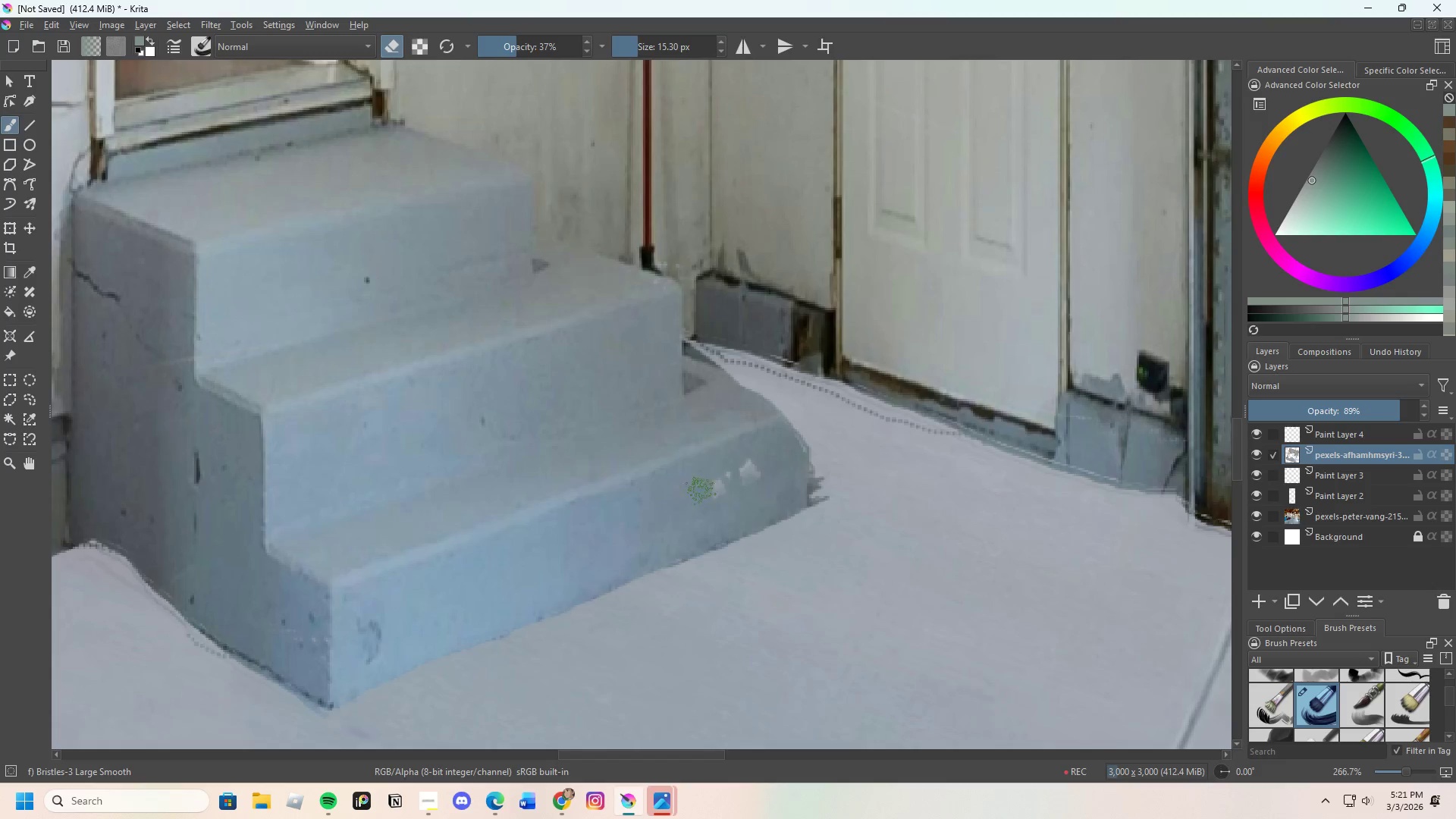 
triple_click([726, 482])
 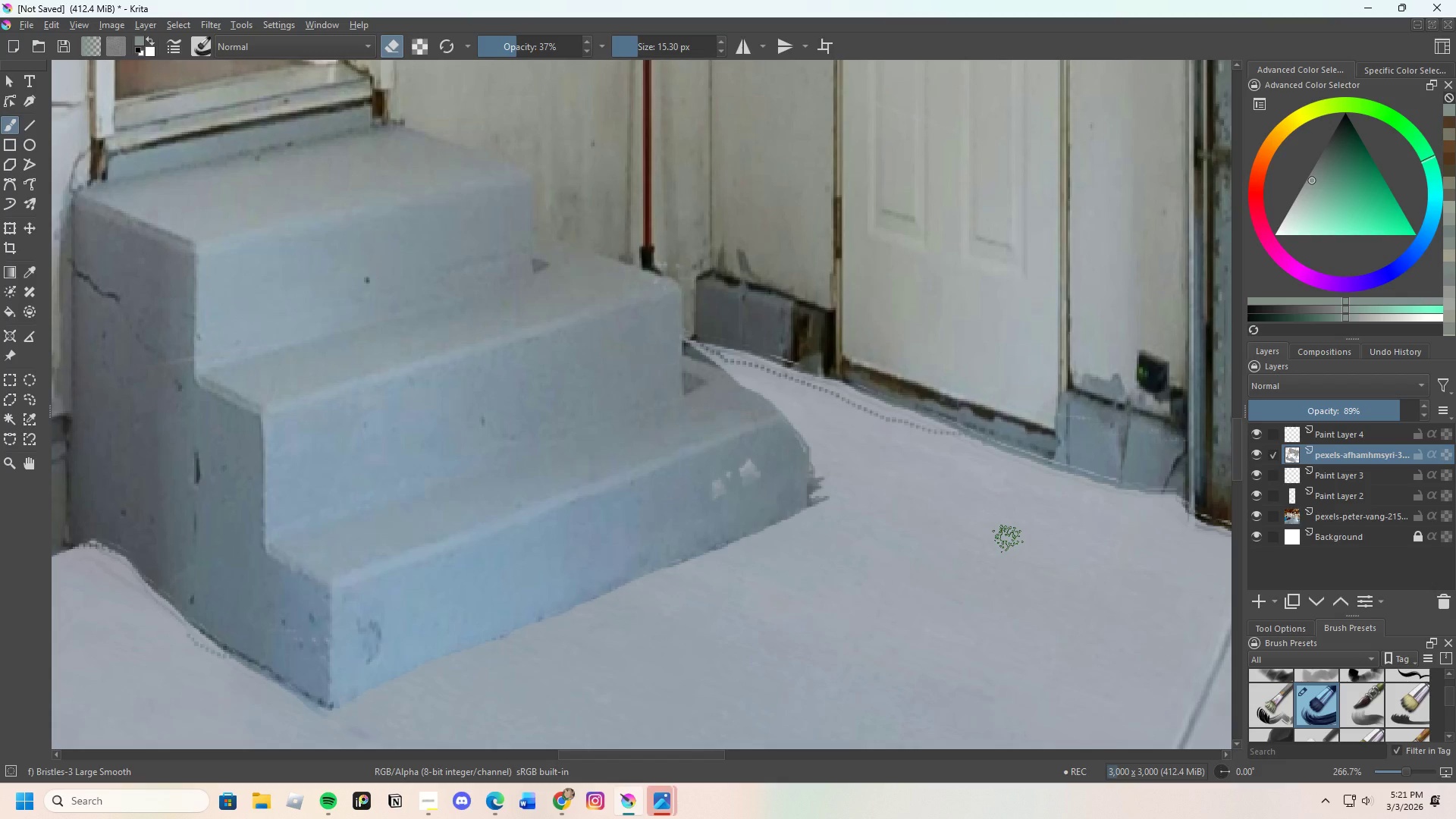 
wait(5.67)
 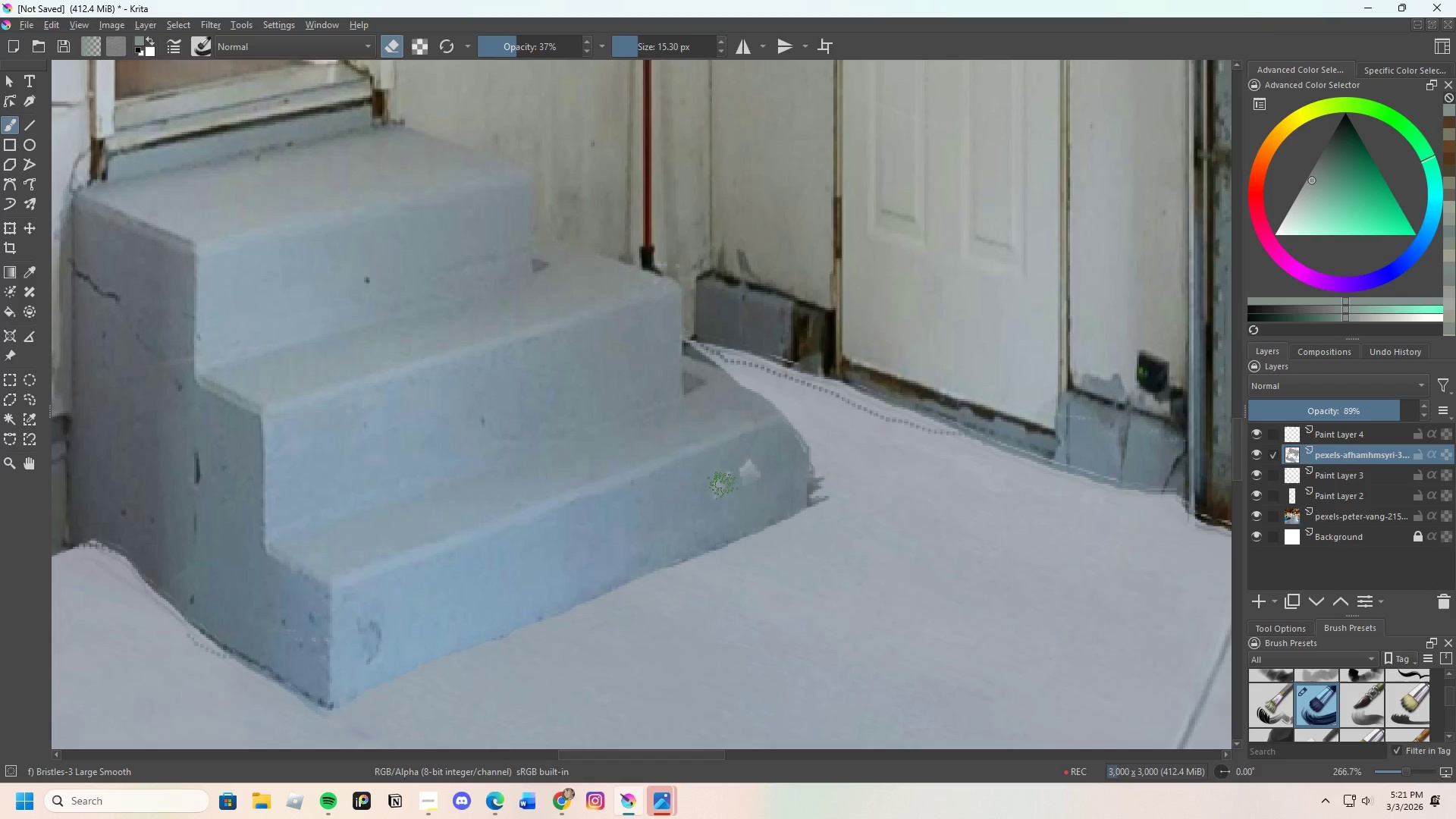 
left_click_drag(start_coordinate=[645, 461], to_coordinate=[712, 465])
 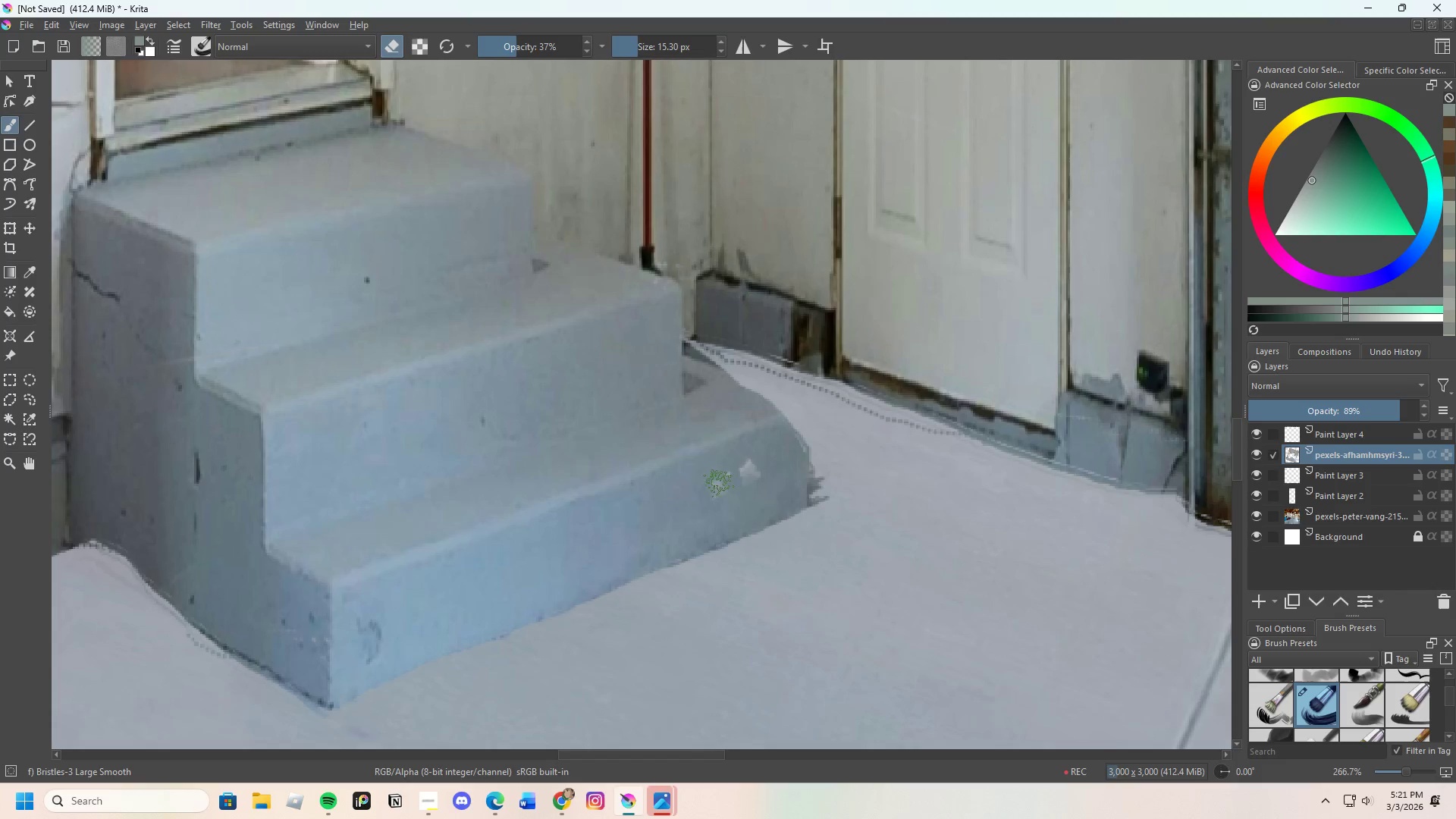 
left_click_drag(start_coordinate=[719, 483], to_coordinate=[696, 507])
 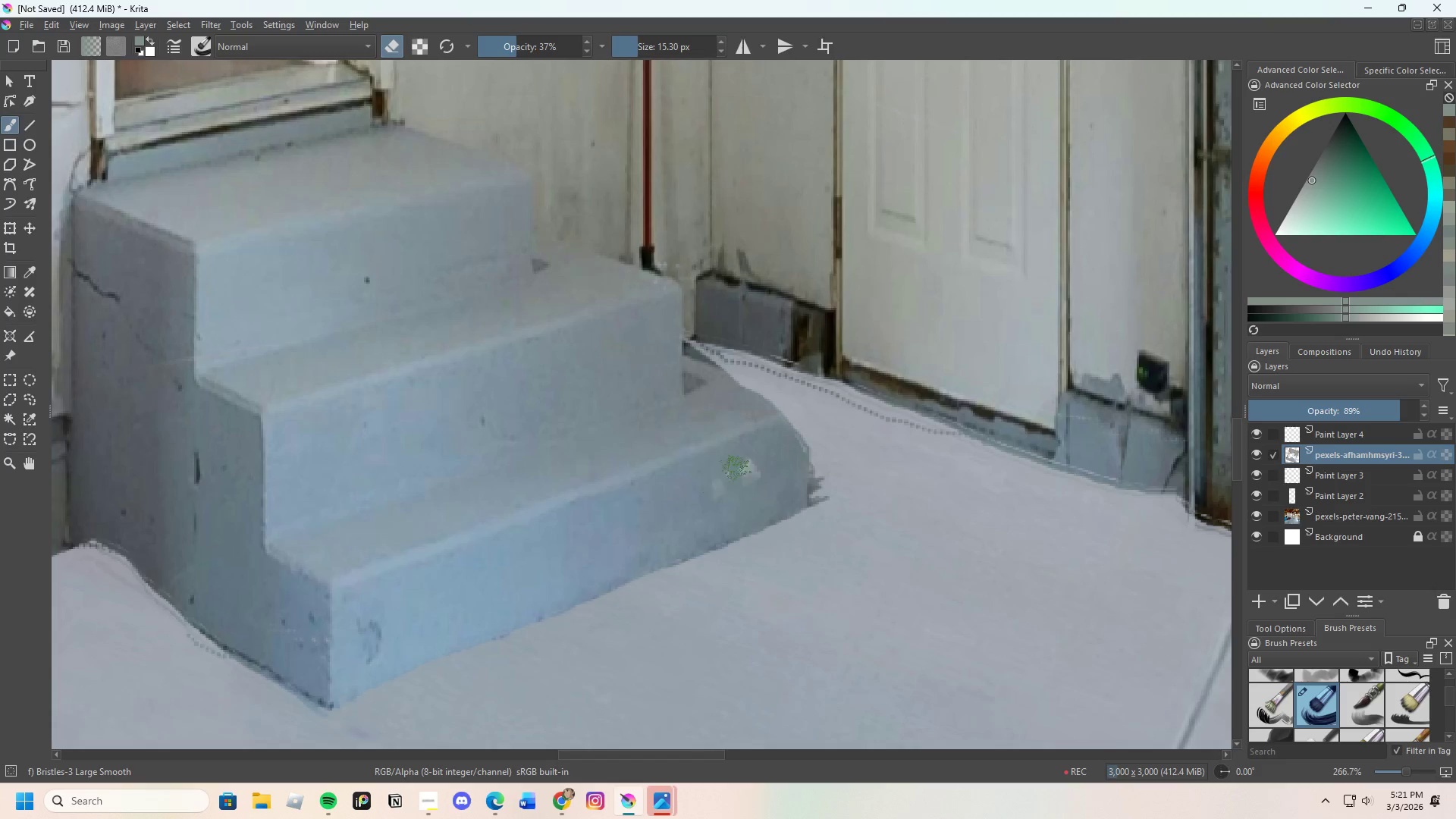 
left_click_drag(start_coordinate=[736, 469], to_coordinate=[733, 473])
 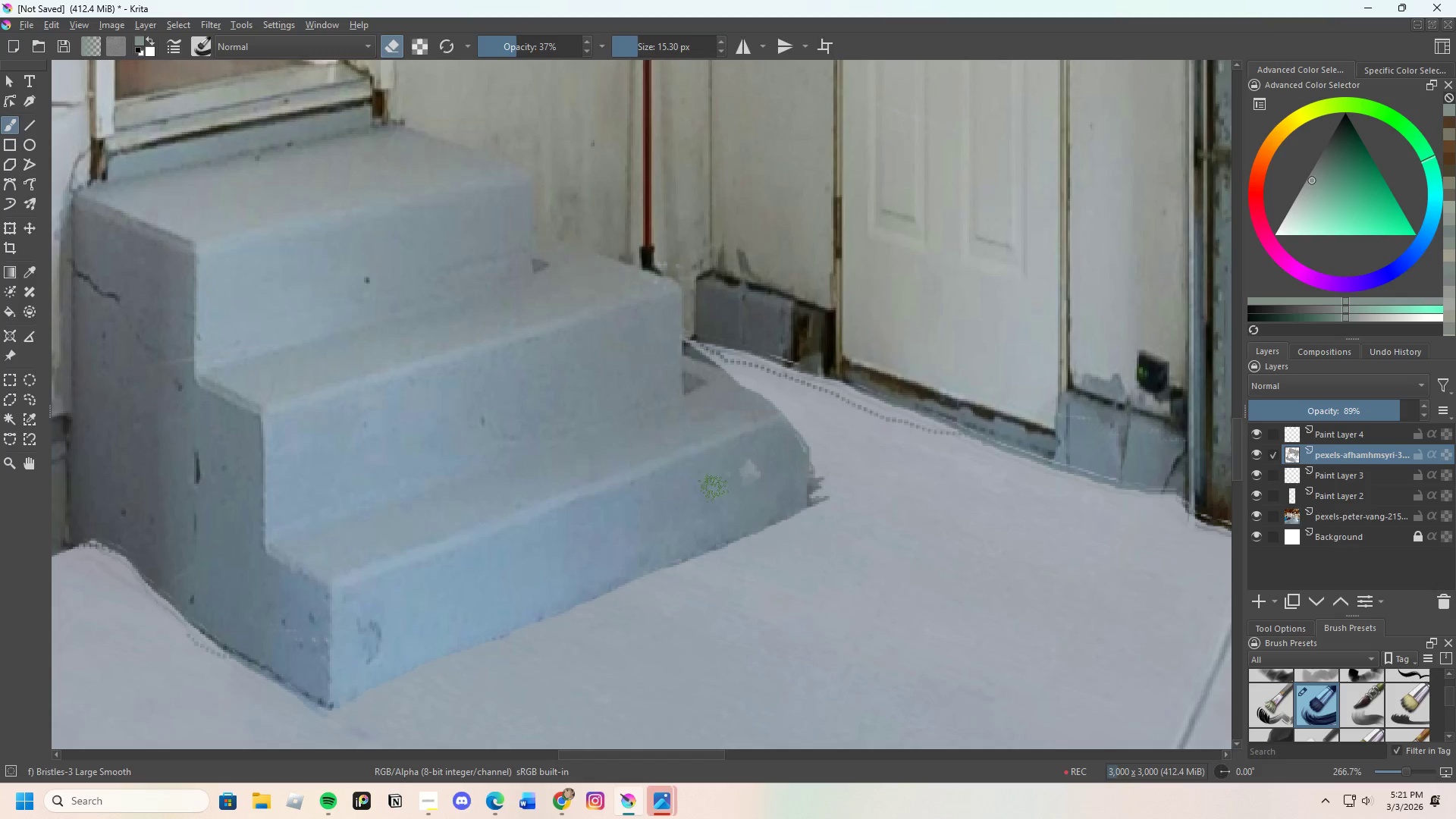 
left_click_drag(start_coordinate=[749, 452], to_coordinate=[716, 483])
 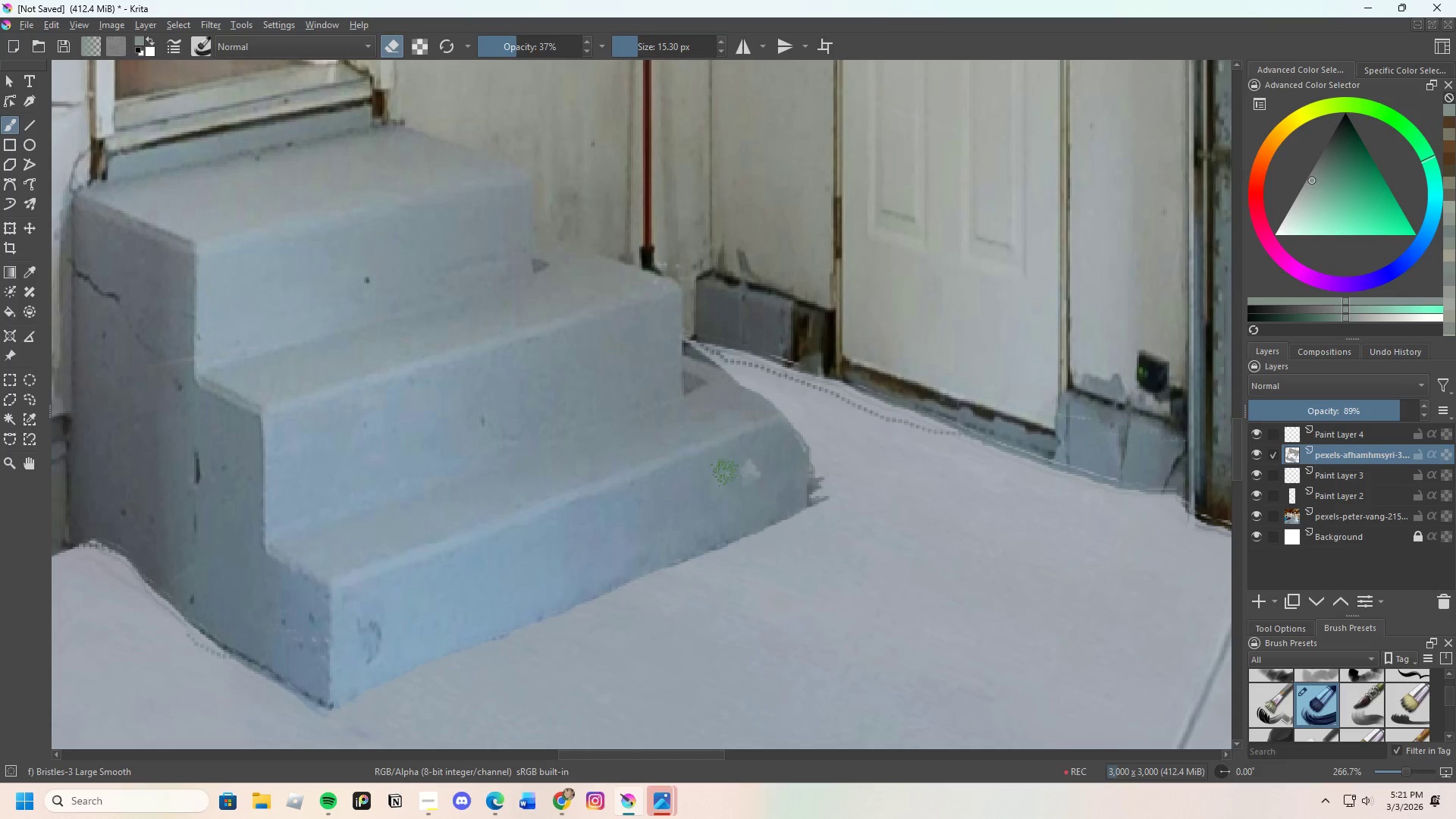 
left_click_drag(start_coordinate=[726, 472], to_coordinate=[746, 463])
 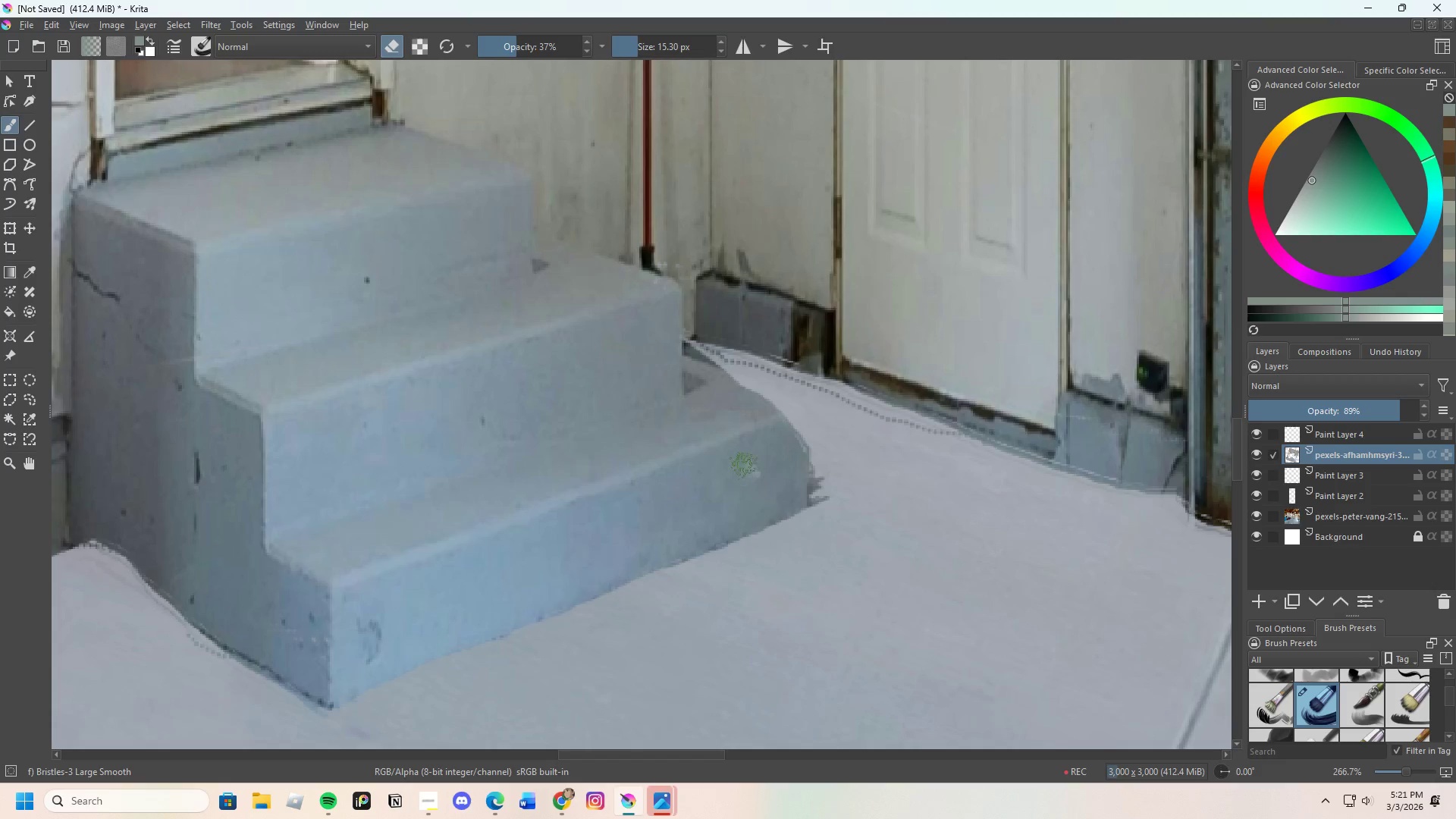 
left_click_drag(start_coordinate=[742, 470], to_coordinate=[757, 468])
 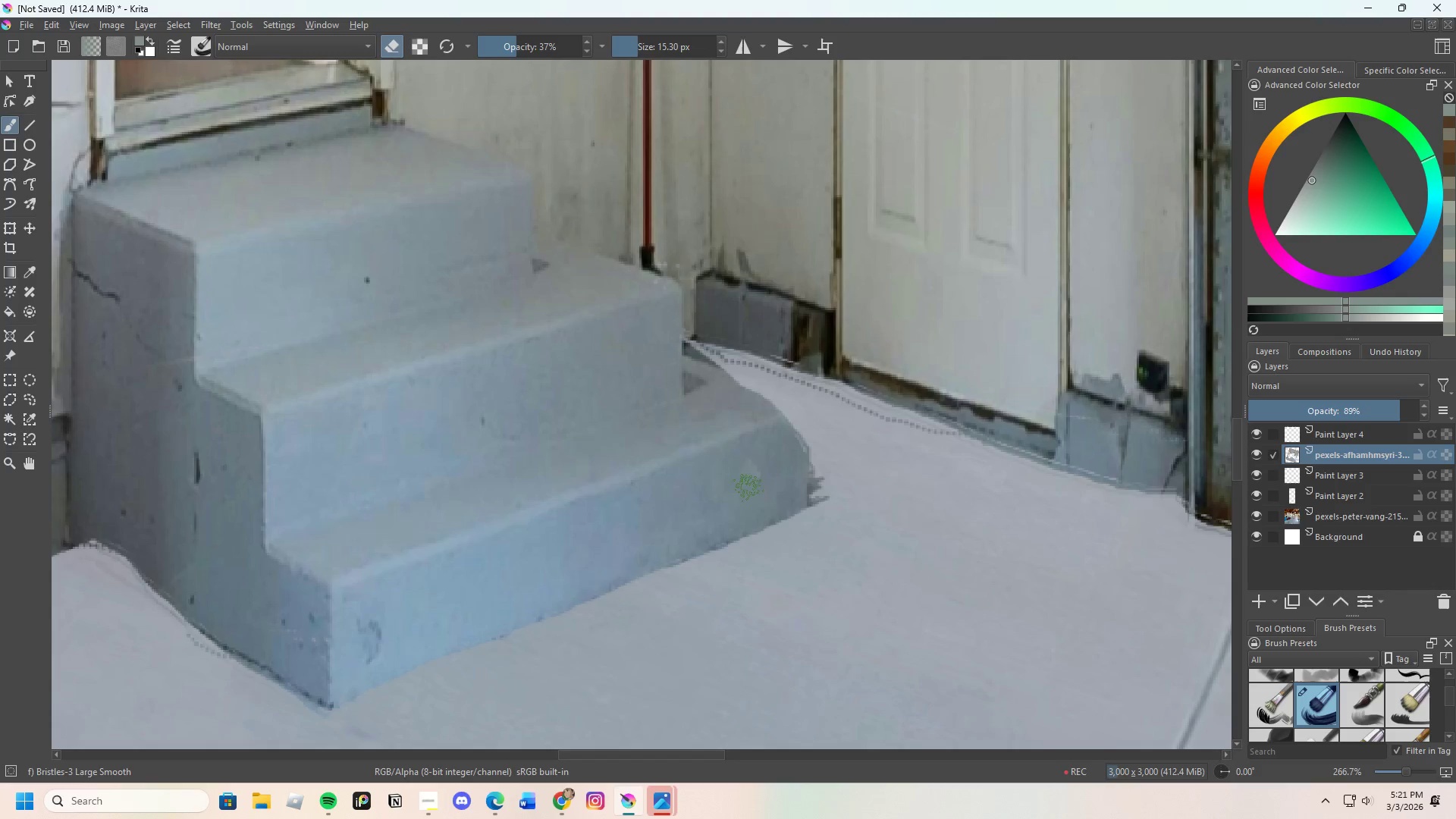 
left_click_drag(start_coordinate=[755, 474], to_coordinate=[744, 481])
 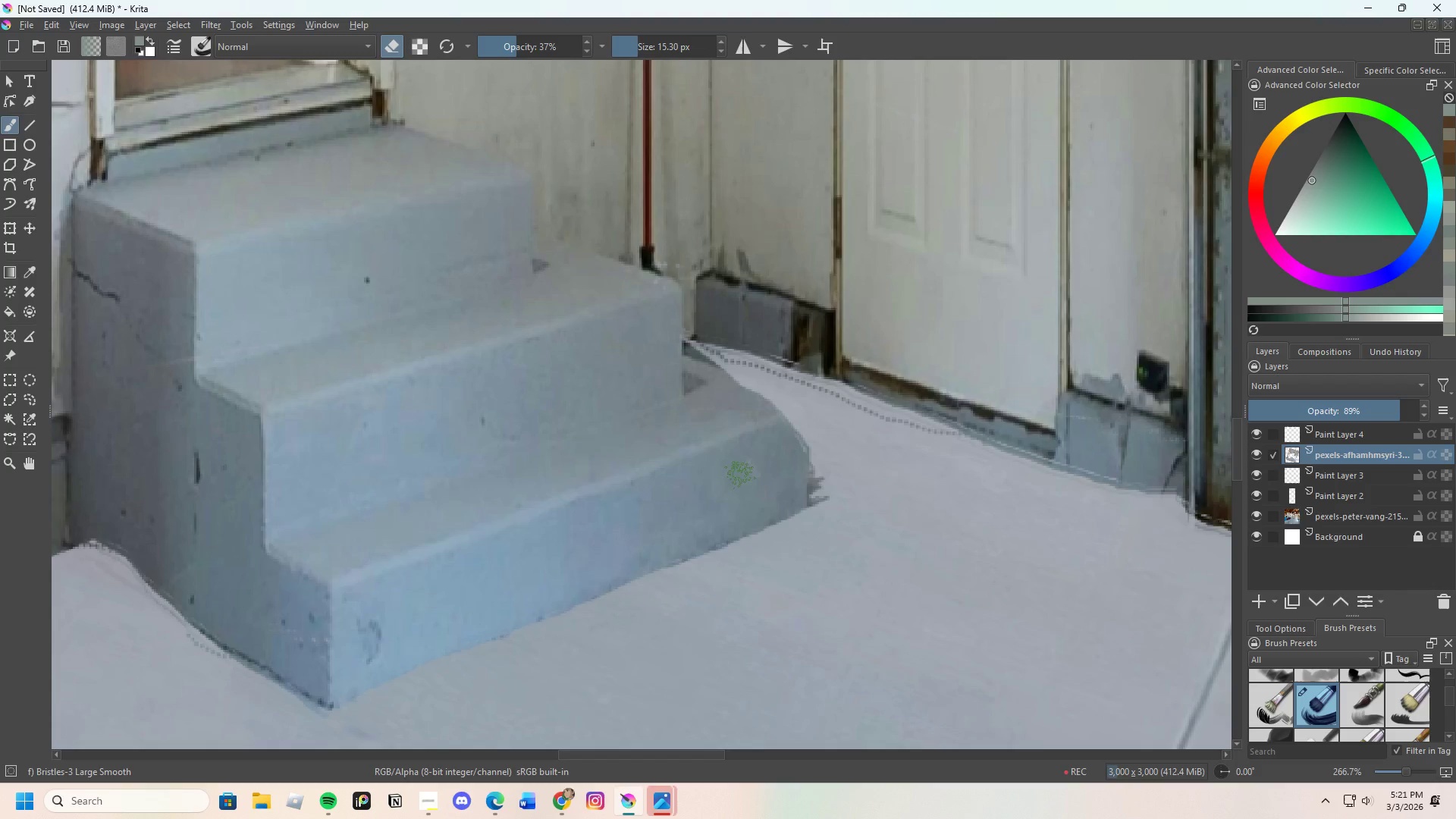 
left_click_drag(start_coordinate=[730, 485], to_coordinate=[713, 494])
 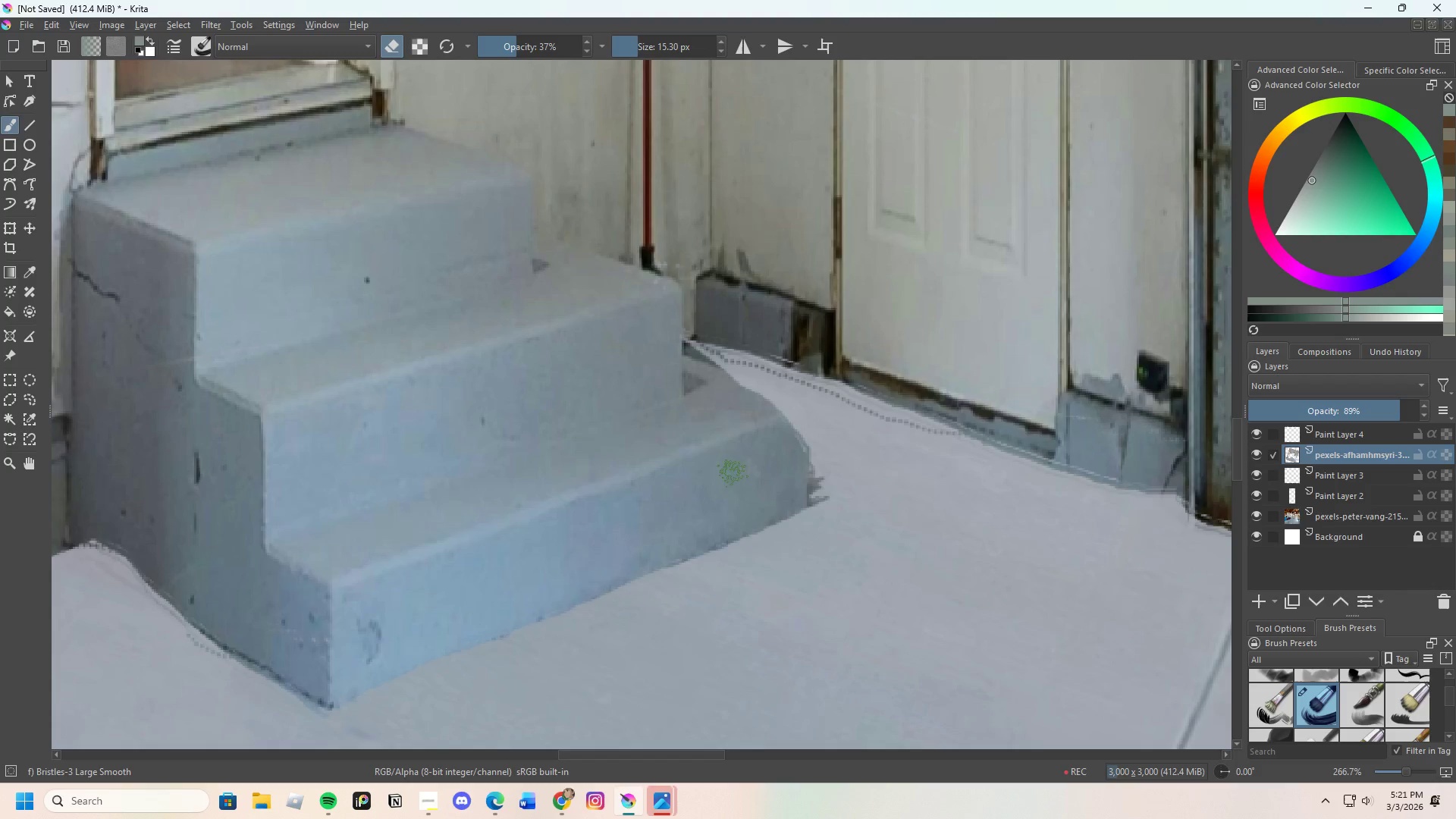 
left_click_drag(start_coordinate=[730, 476], to_coordinate=[725, 469])
 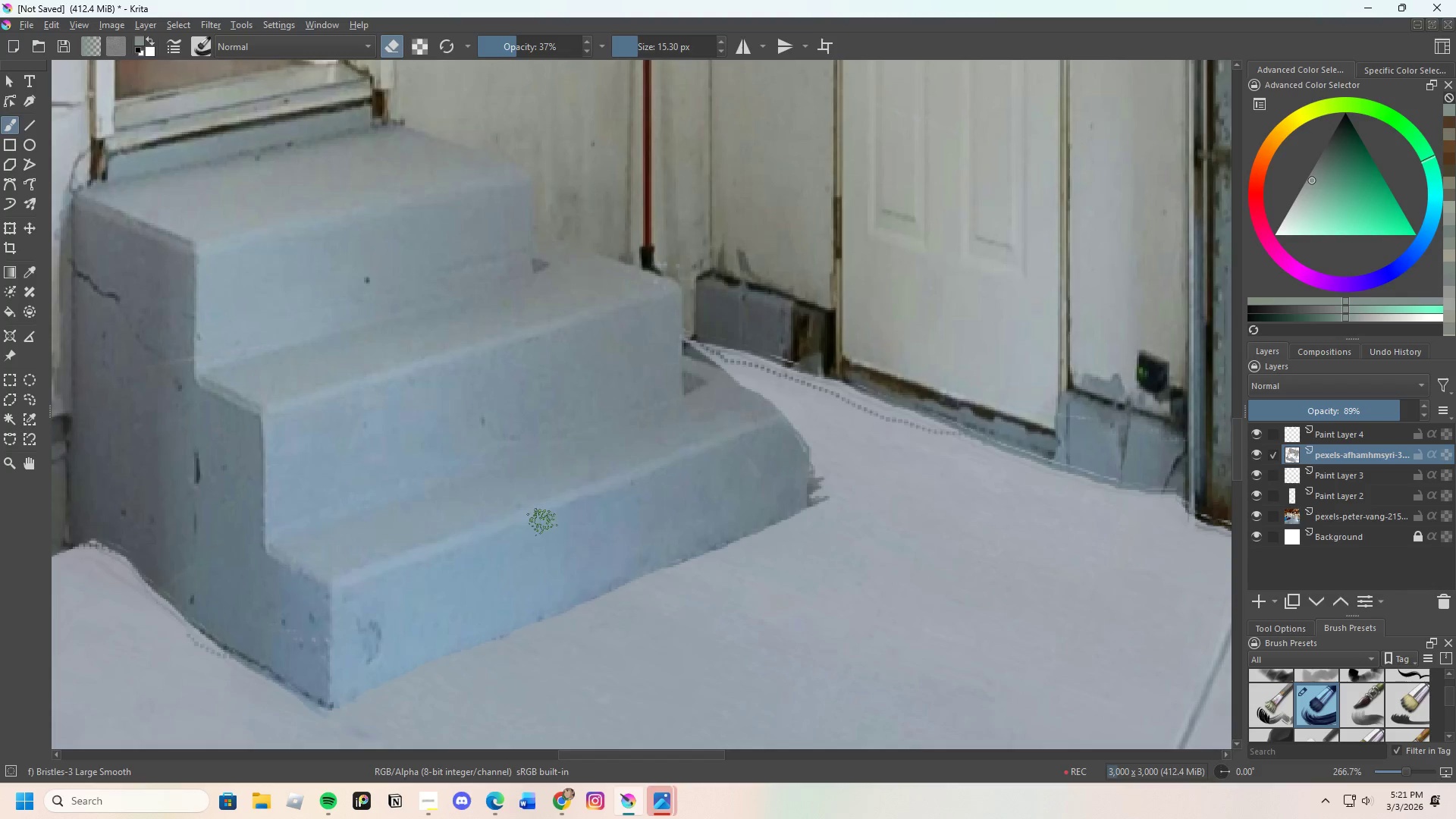 
scroll: coordinate [488, 479], scroll_direction: down, amount: 4.0
 